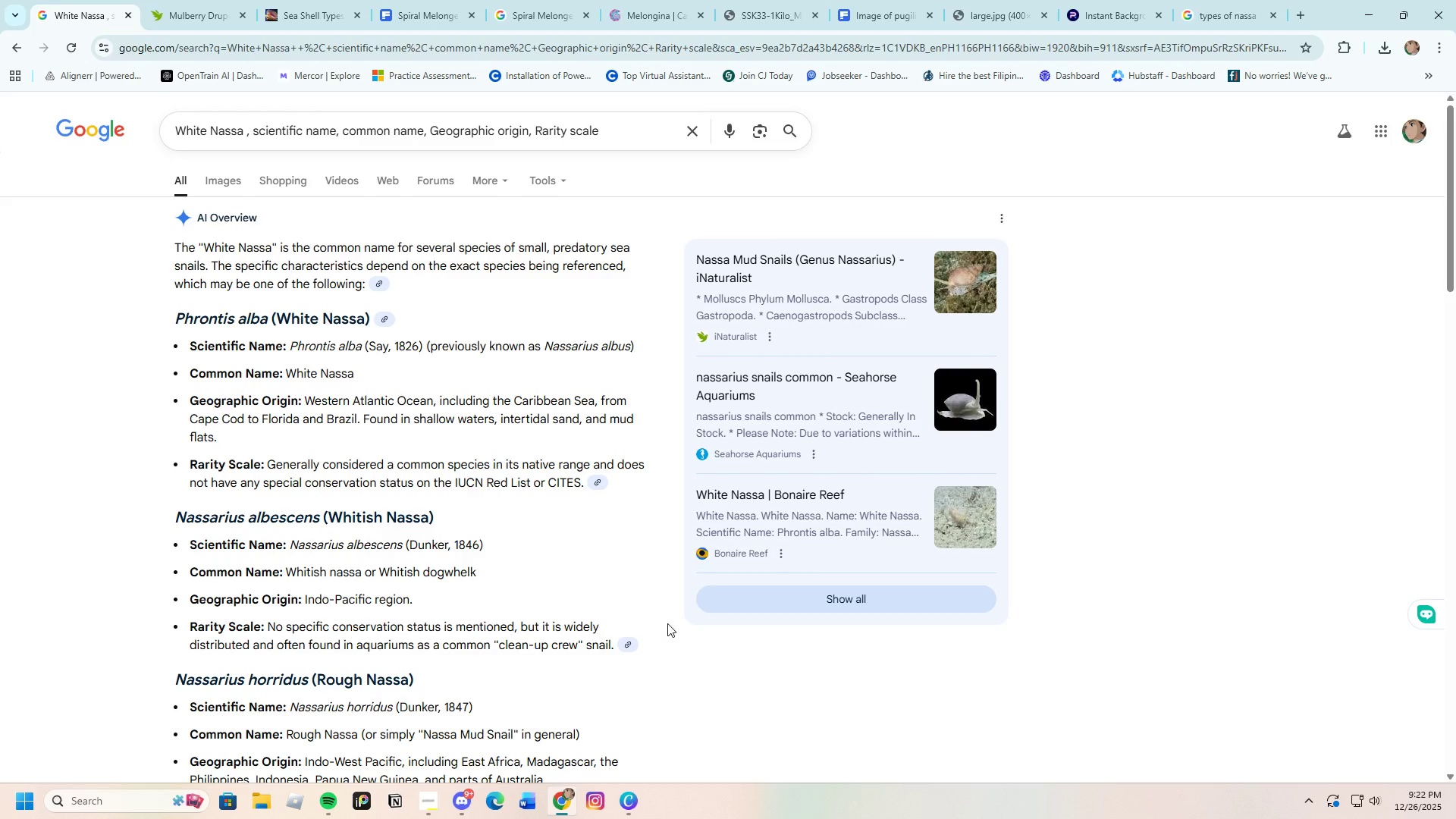 
wait(8.81)
 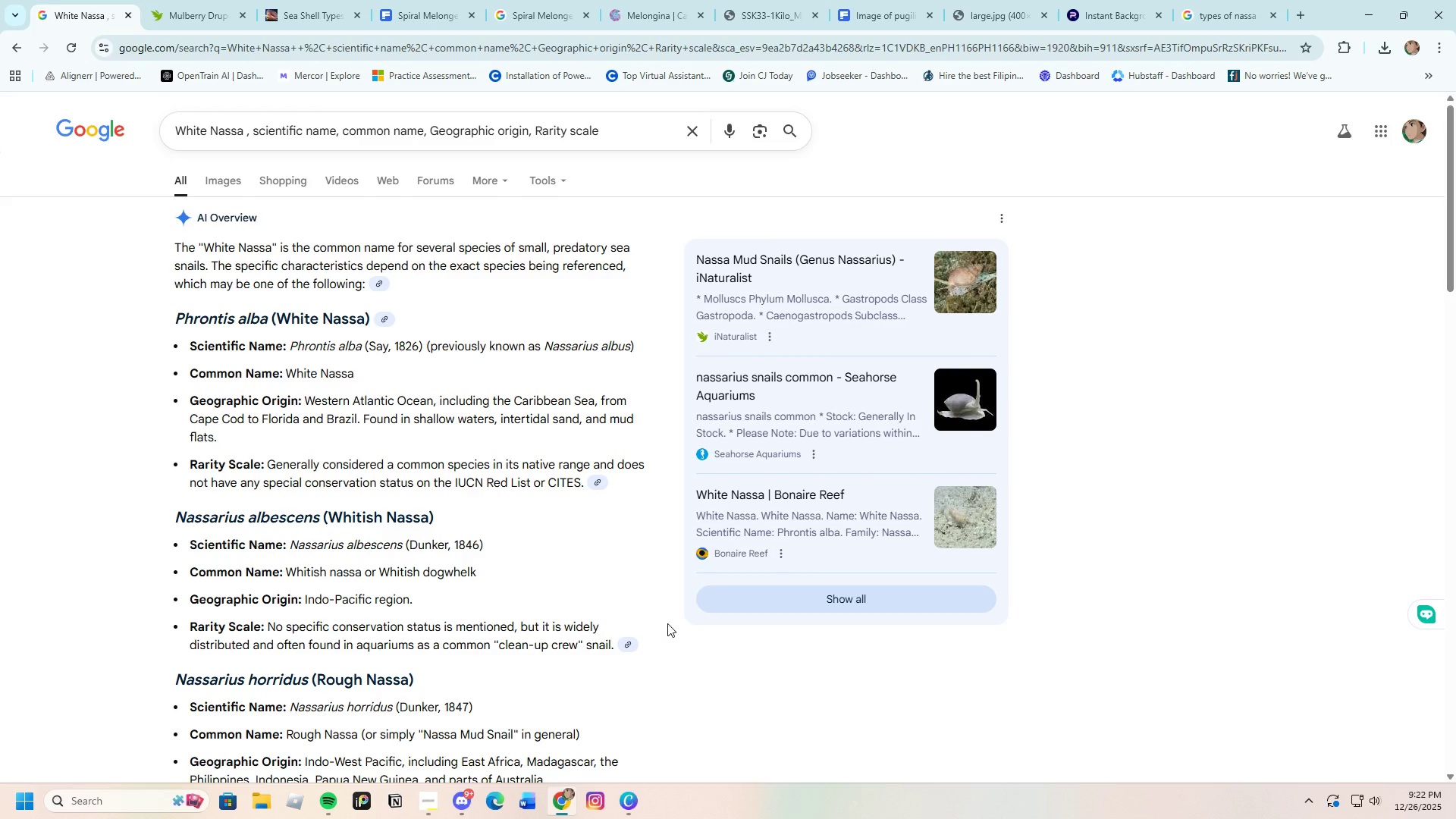 
left_click([1208, 0])
 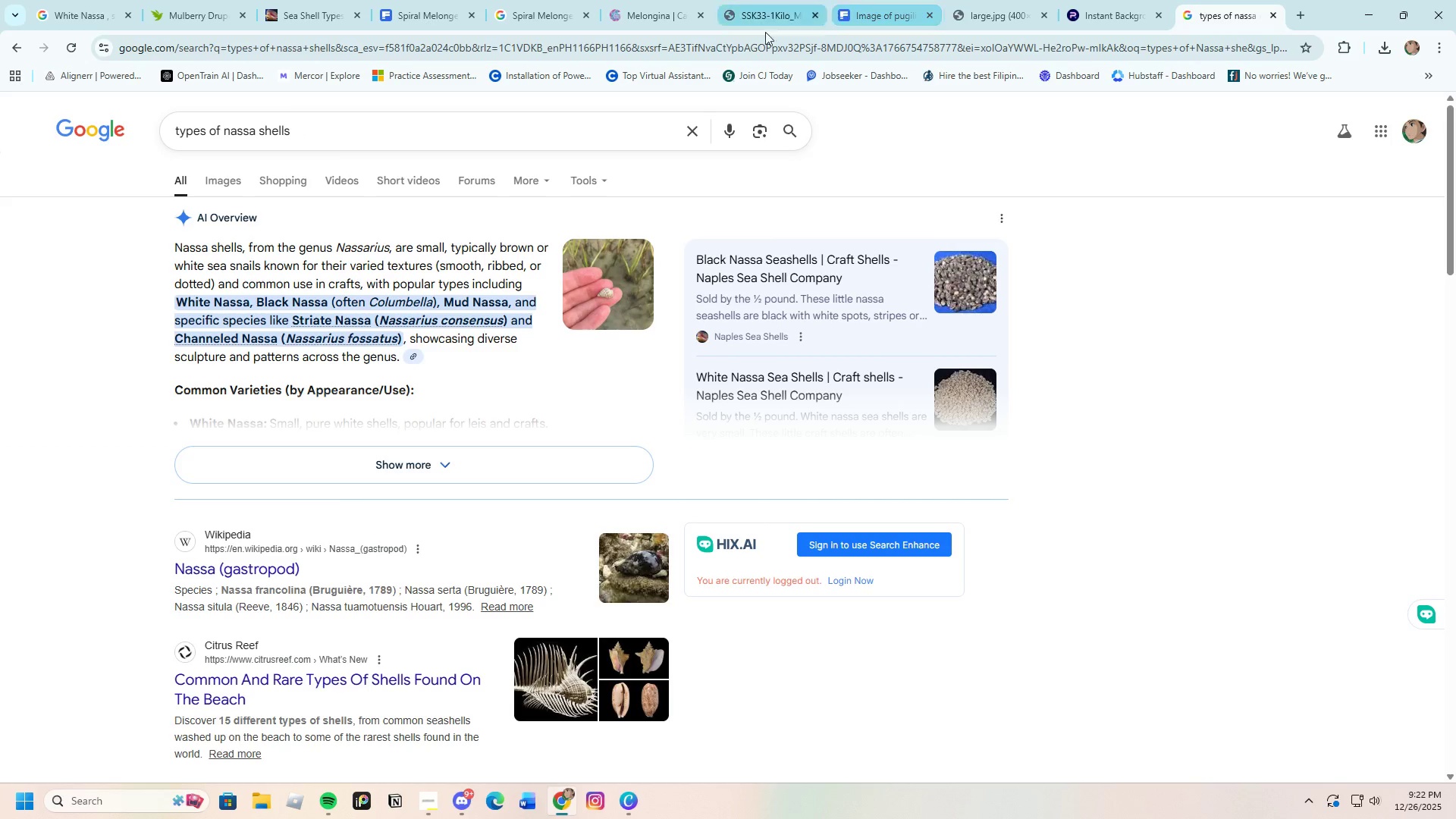 
left_click([572, 17])
 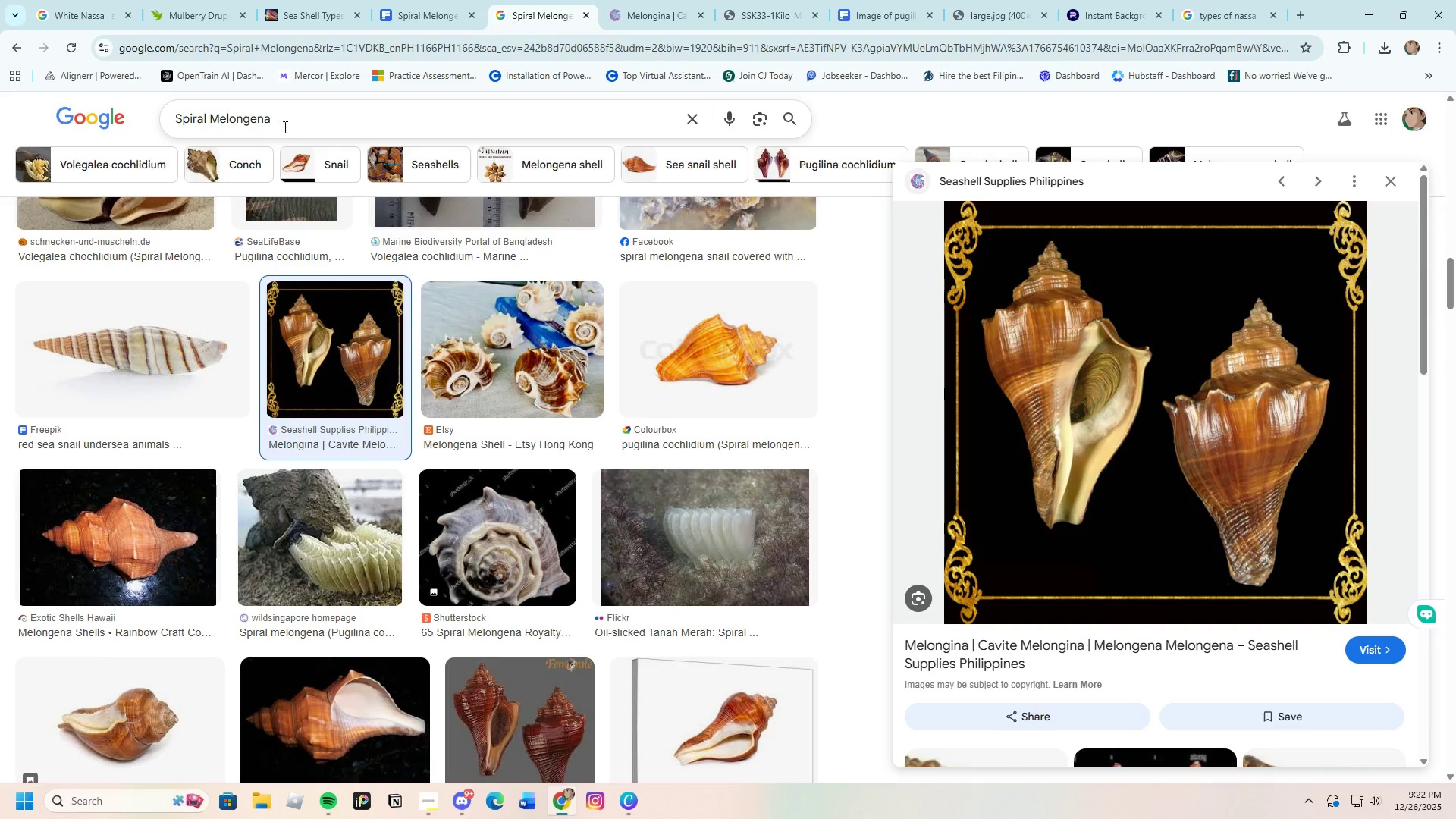 
left_click_drag(start_coordinate=[295, 117], to_coordinate=[103, 124])
 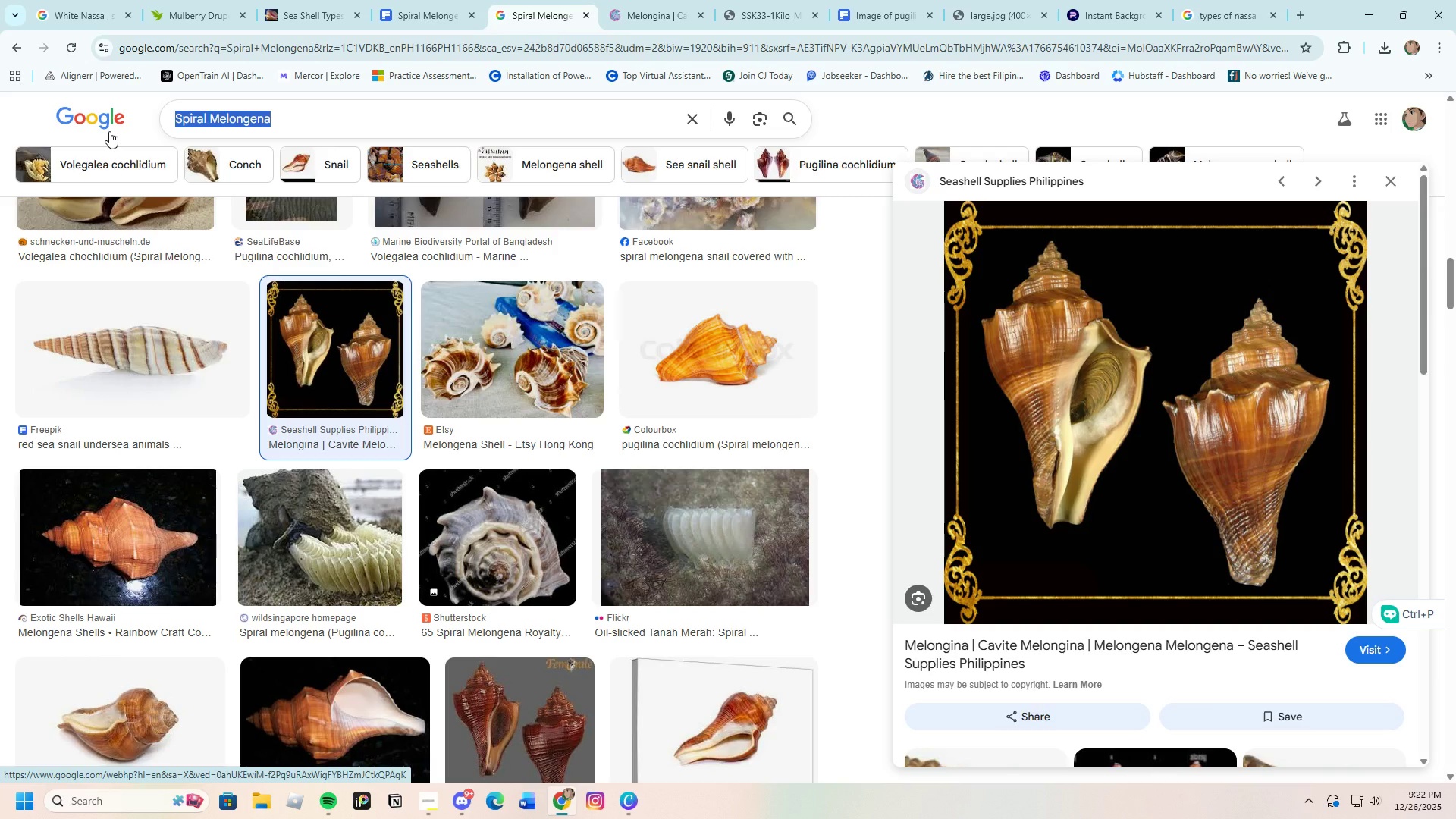 
key(Backspace)
type(White )
 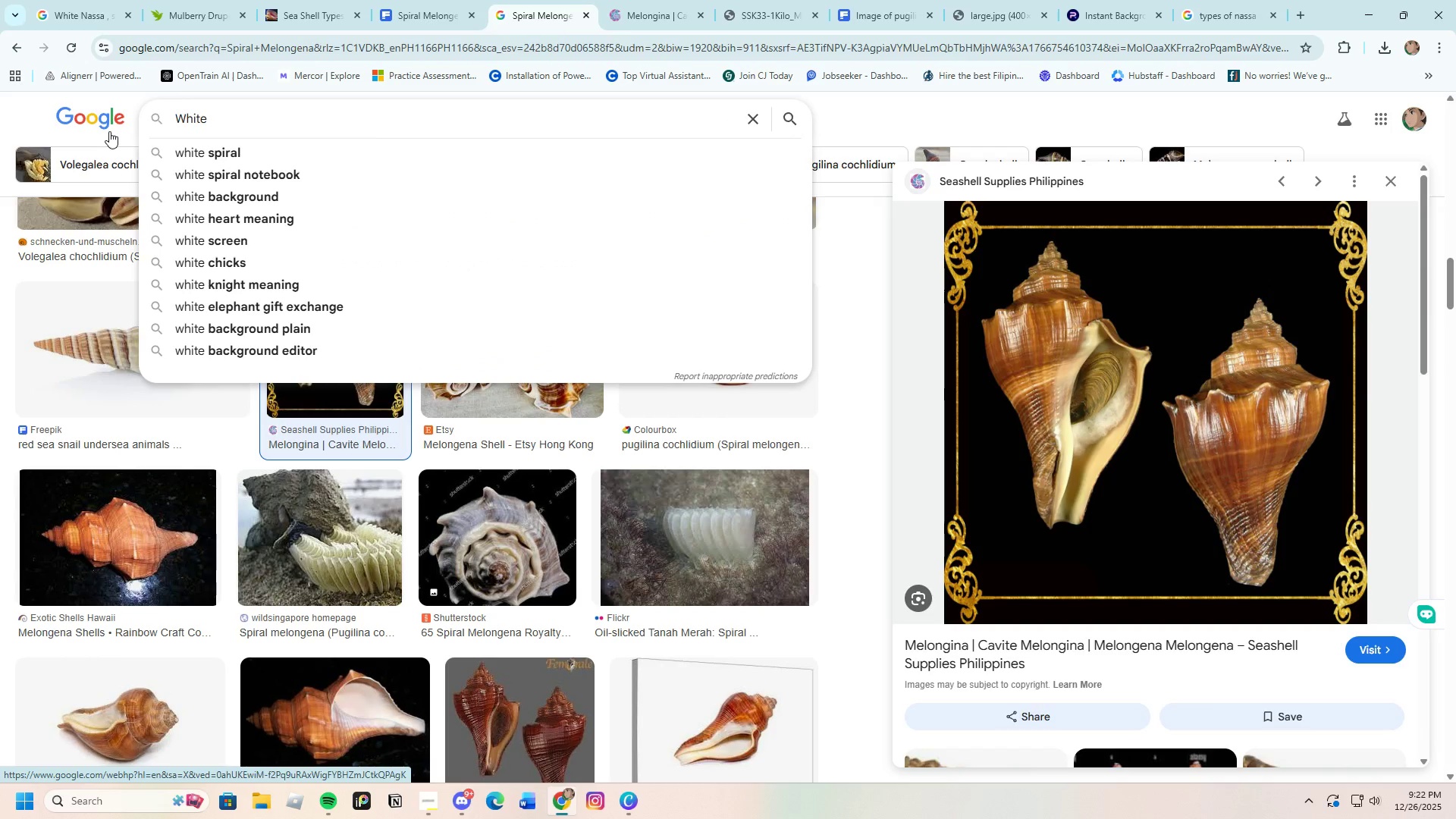 
 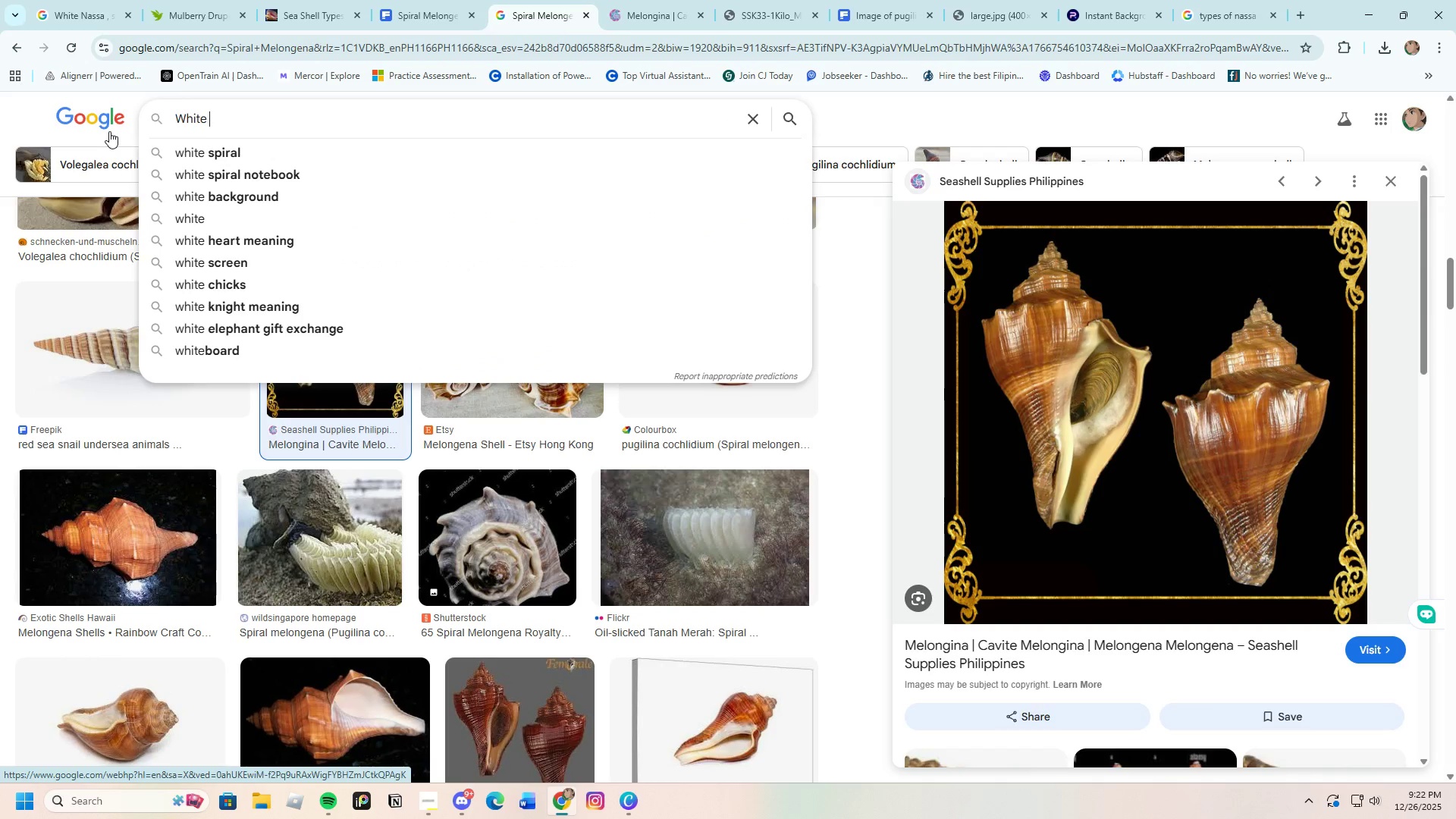 
key(Control+Shift+ShiftLeft)
 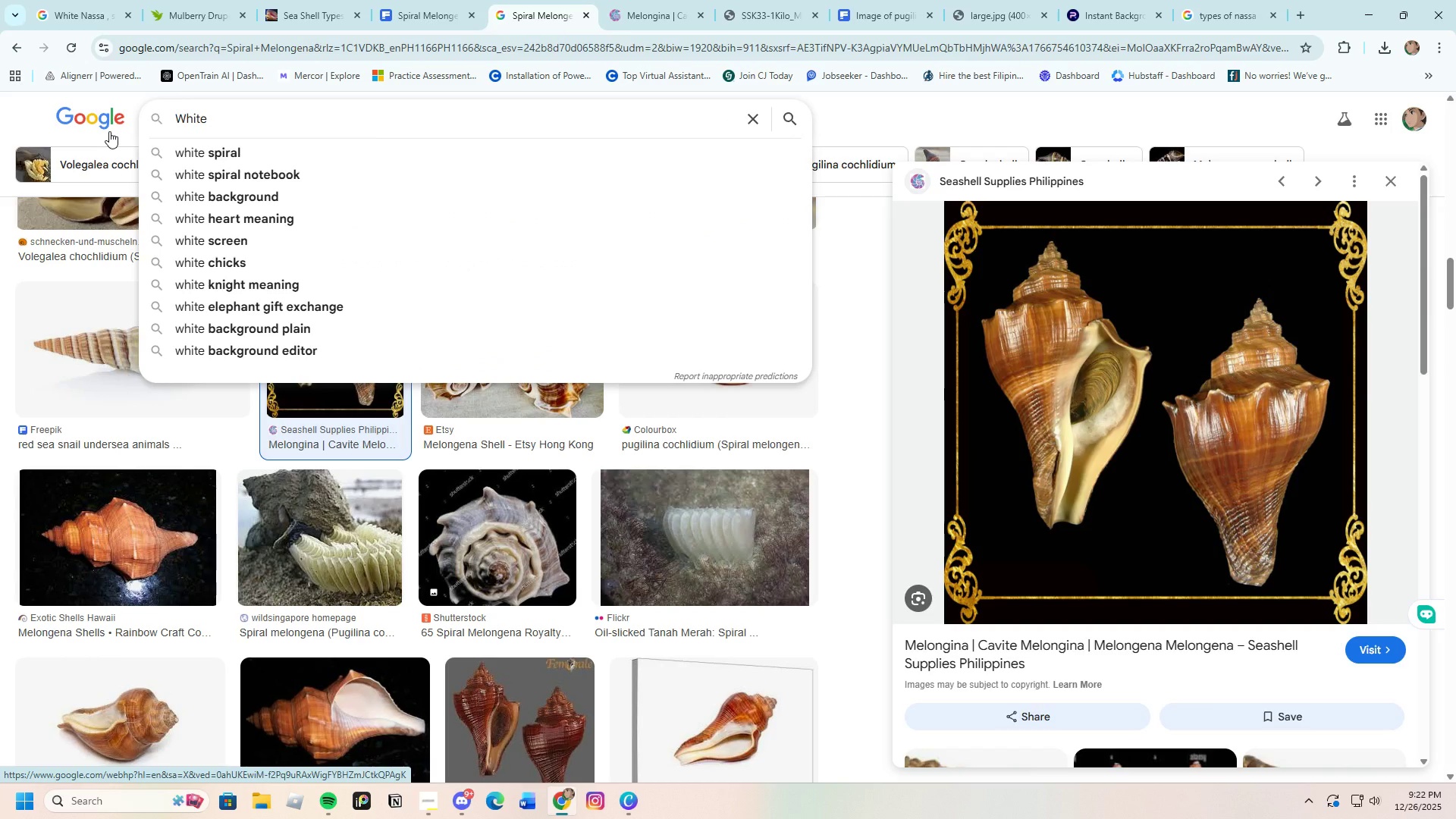 
key(Control+ControlLeft)
 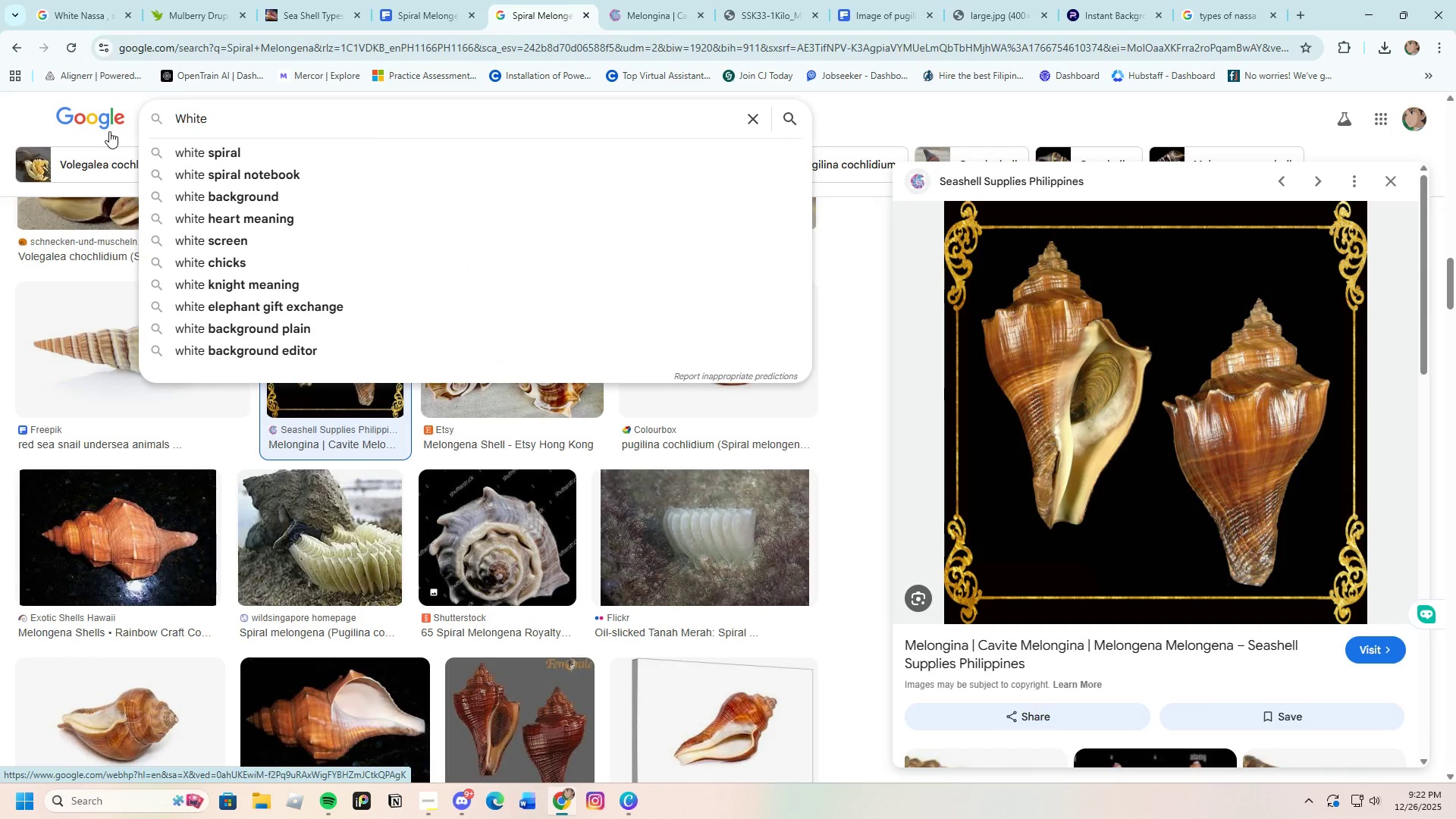 
type(Nasss)
key(Backspace)
type(a)
 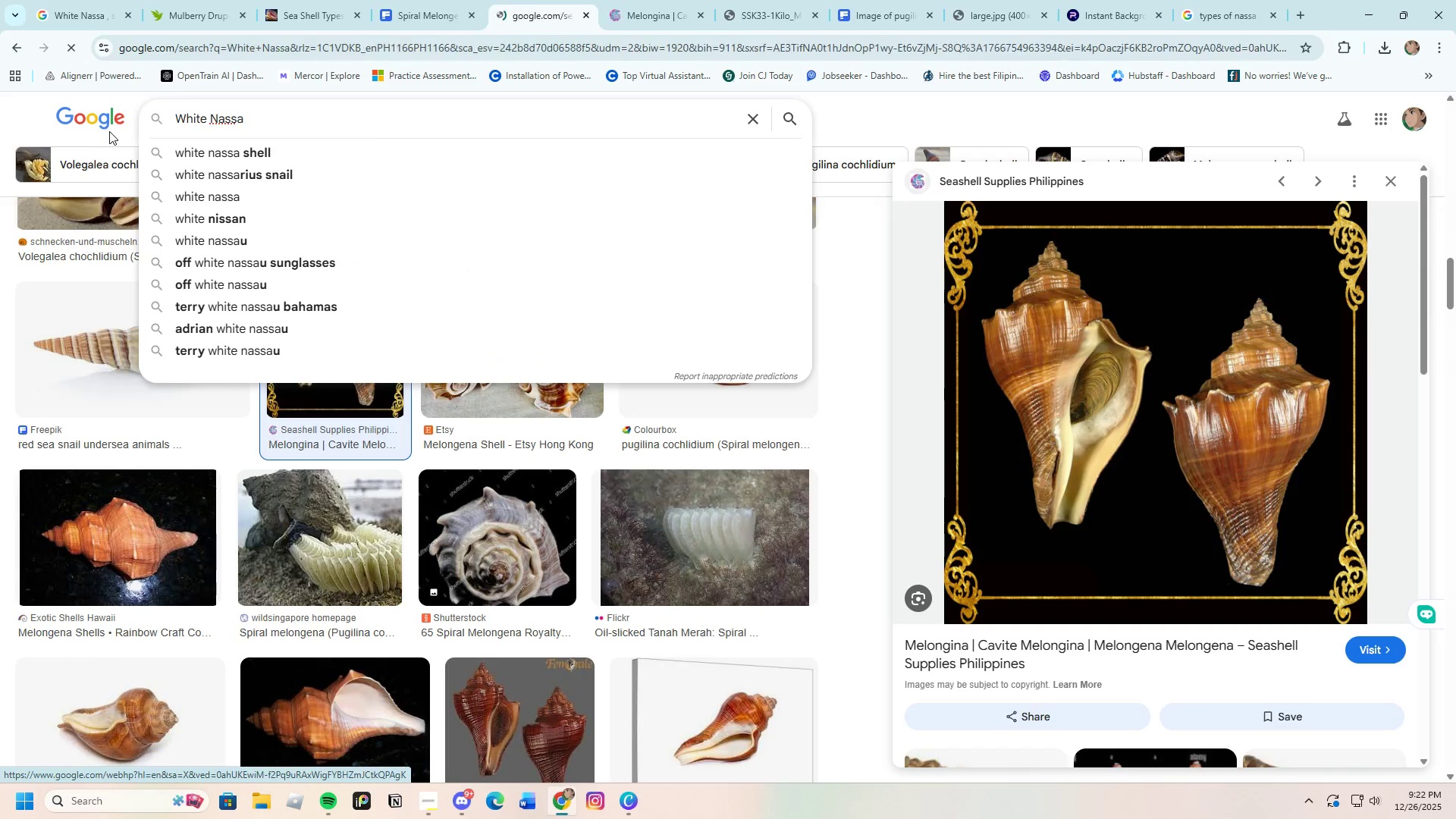 
 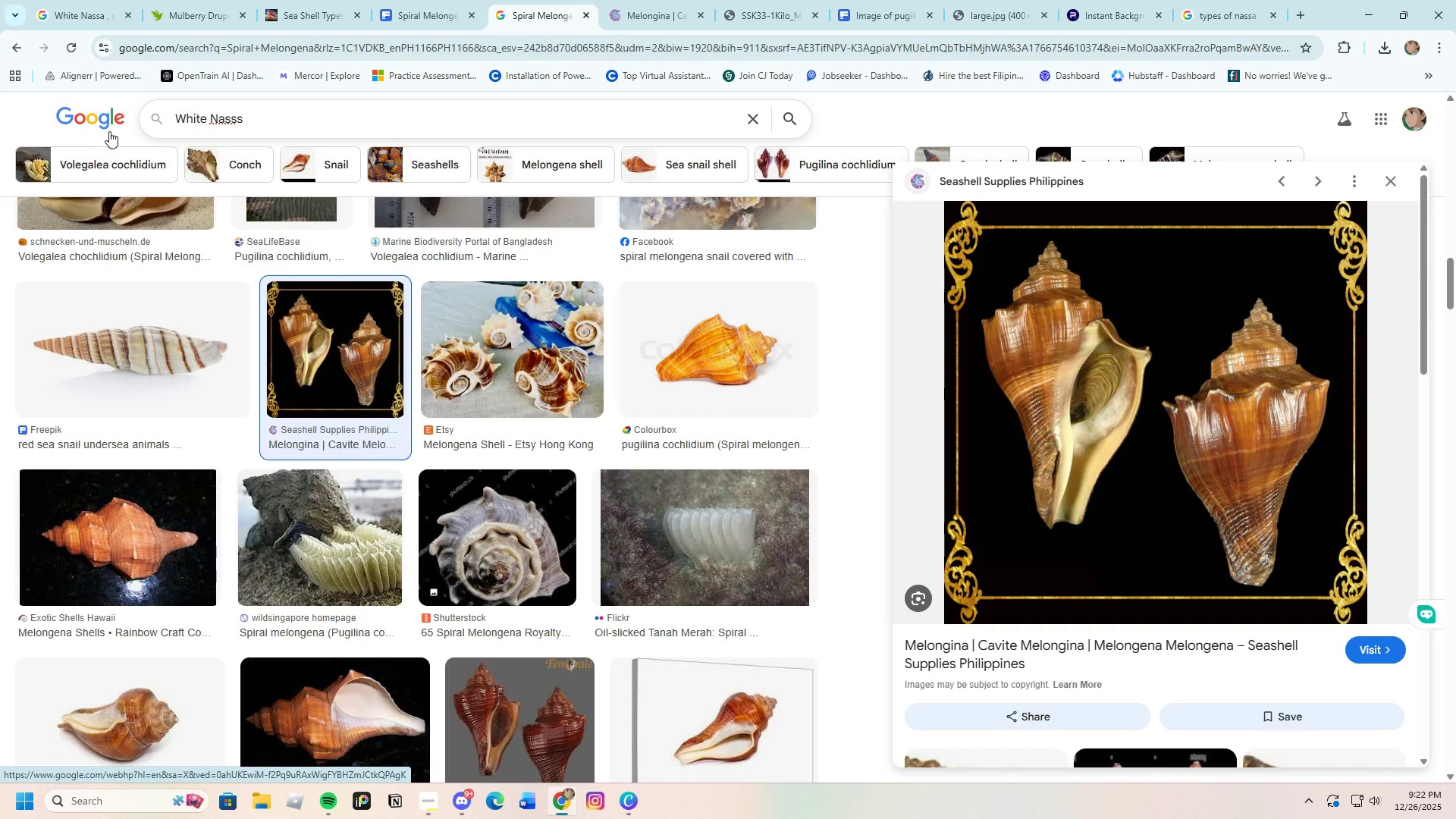 
key(Enter)
 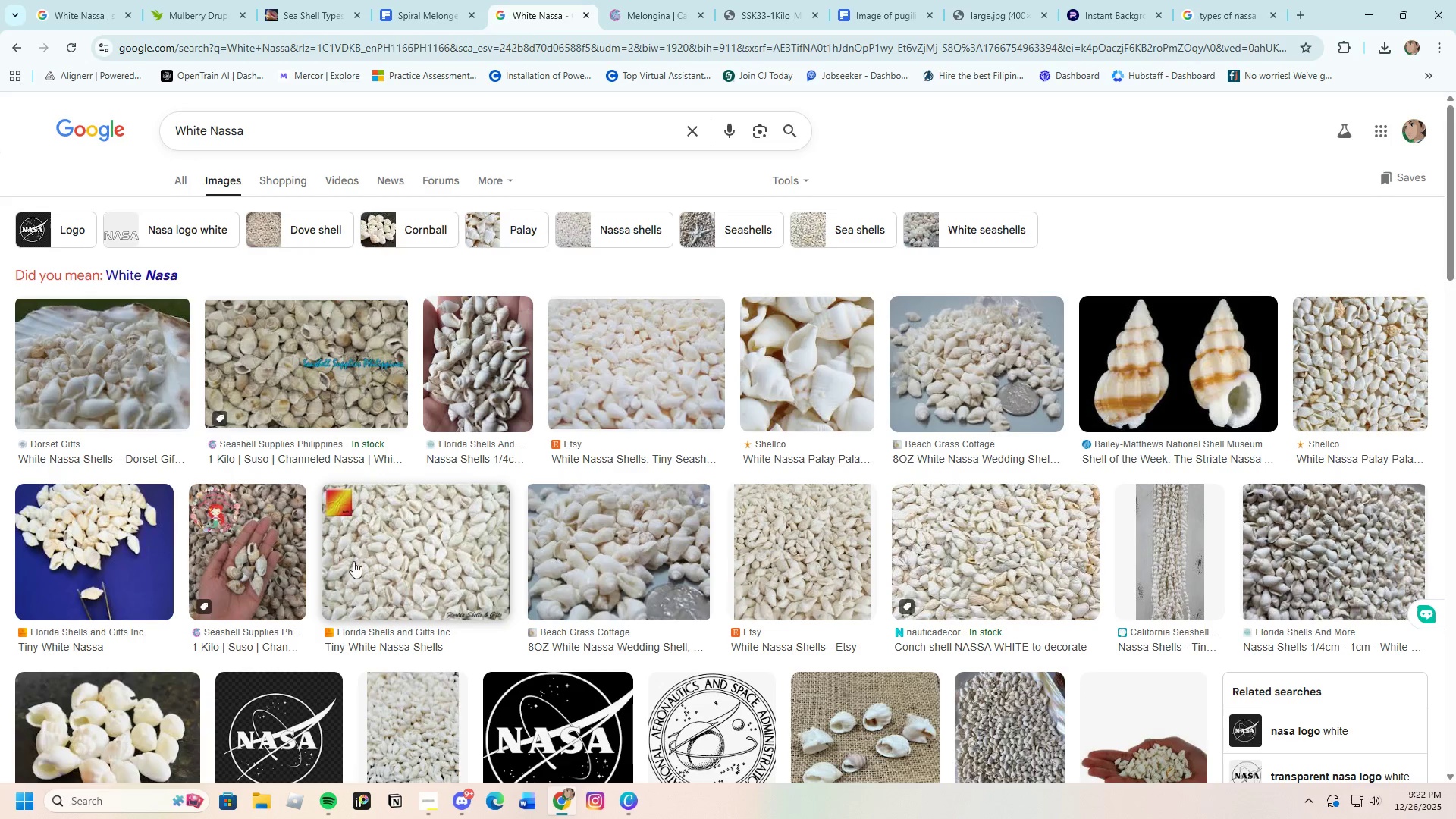 
scroll: coordinate [735, 588], scroll_direction: down, amount: 3.0
 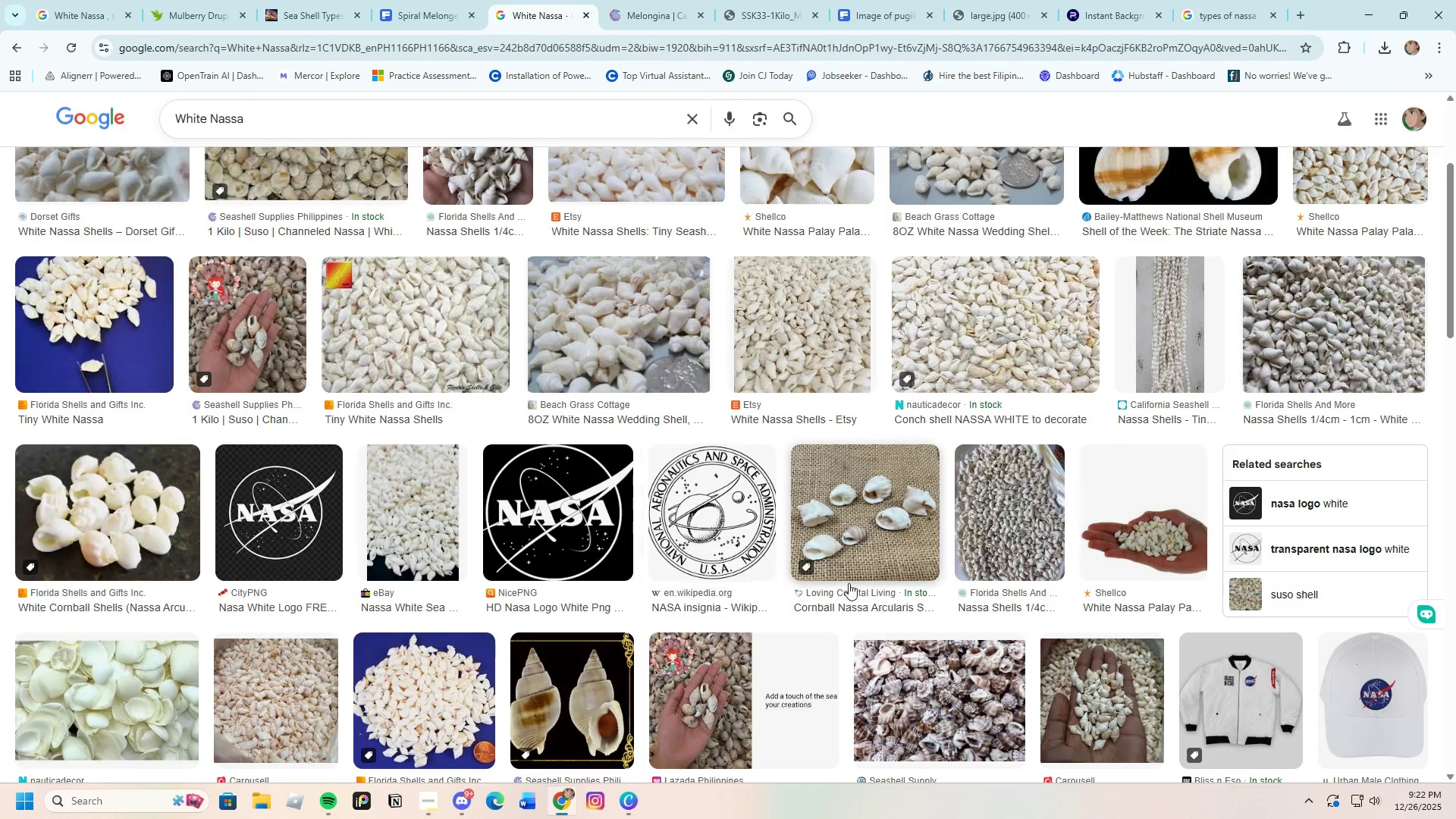 
scroll: coordinate [928, 626], scroll_direction: up, amount: 2.0
 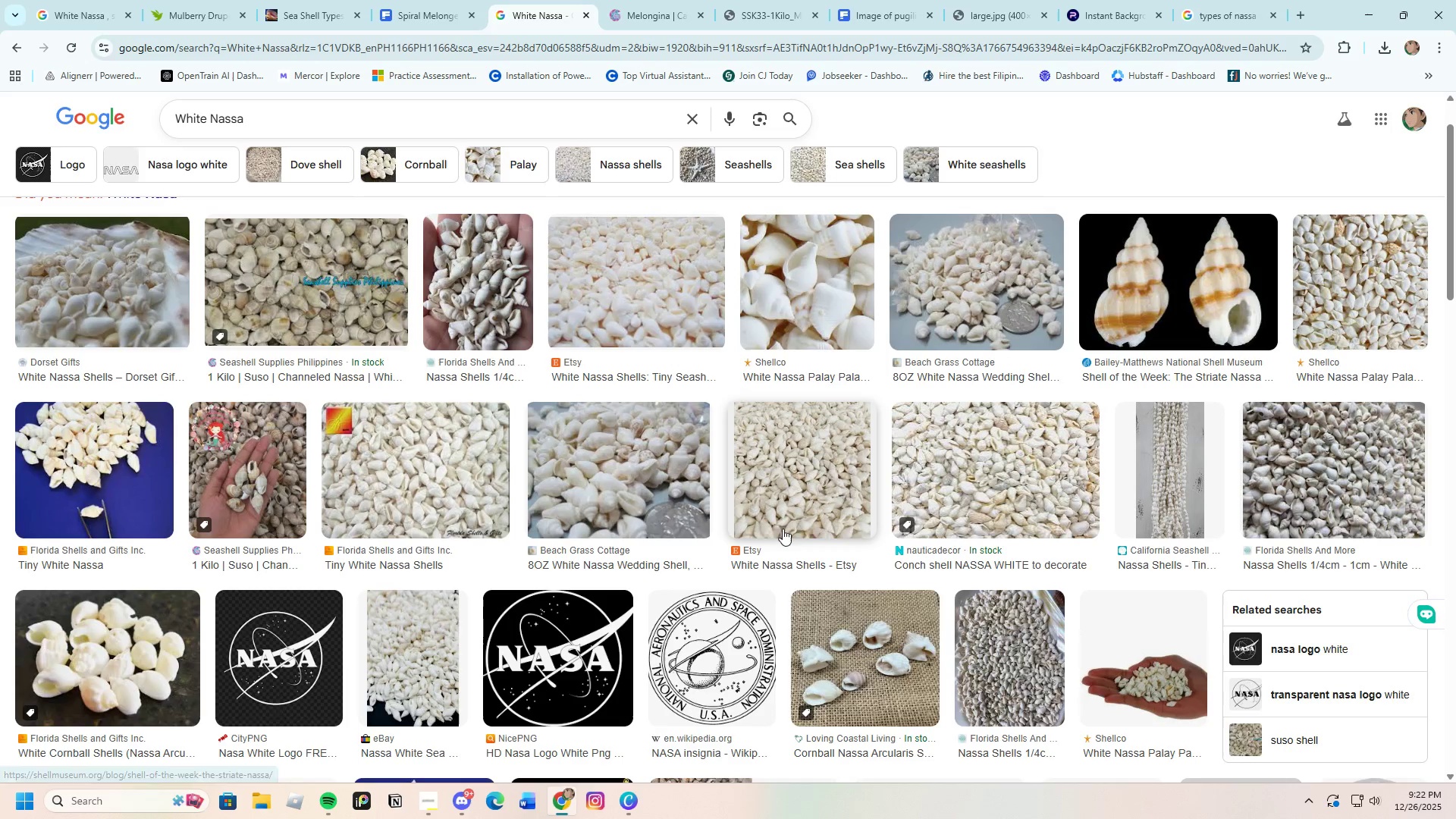 
scroll: coordinate [723, 602], scroll_direction: down, amount: 2.0
 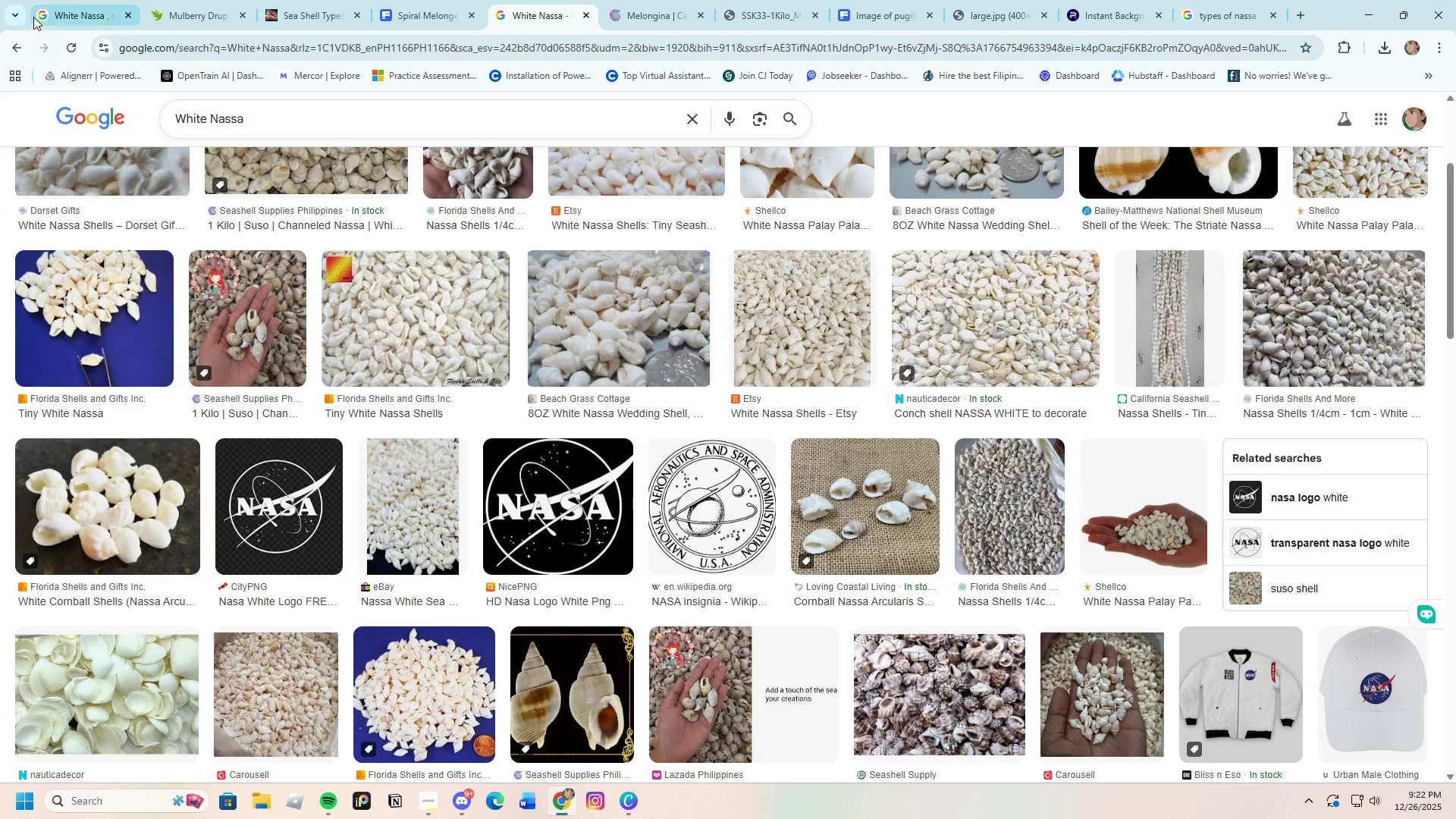 
left_click([57, 2])
 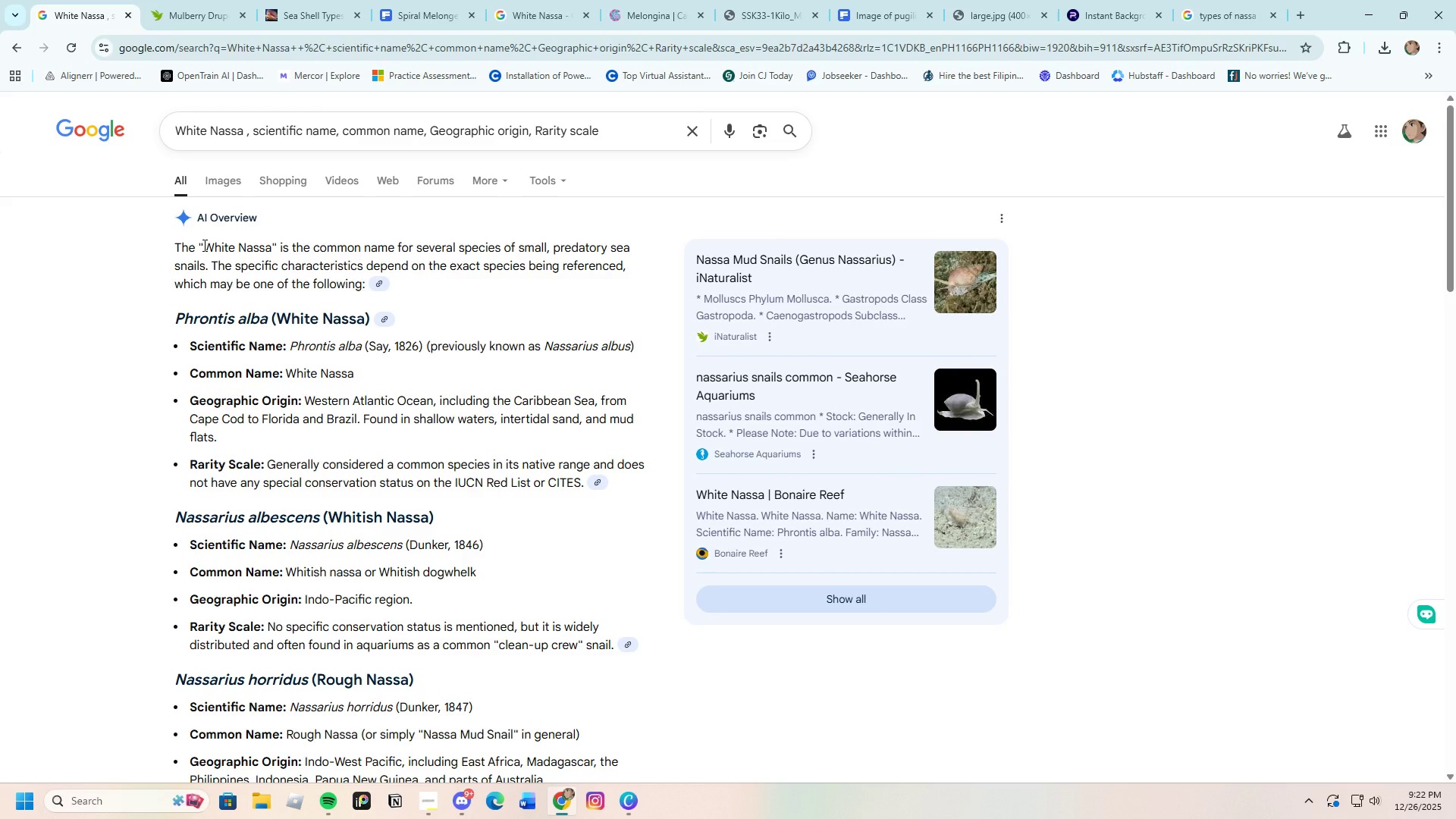 
left_click_drag(start_coordinate=[203, 245], to_coordinate=[273, 253])
 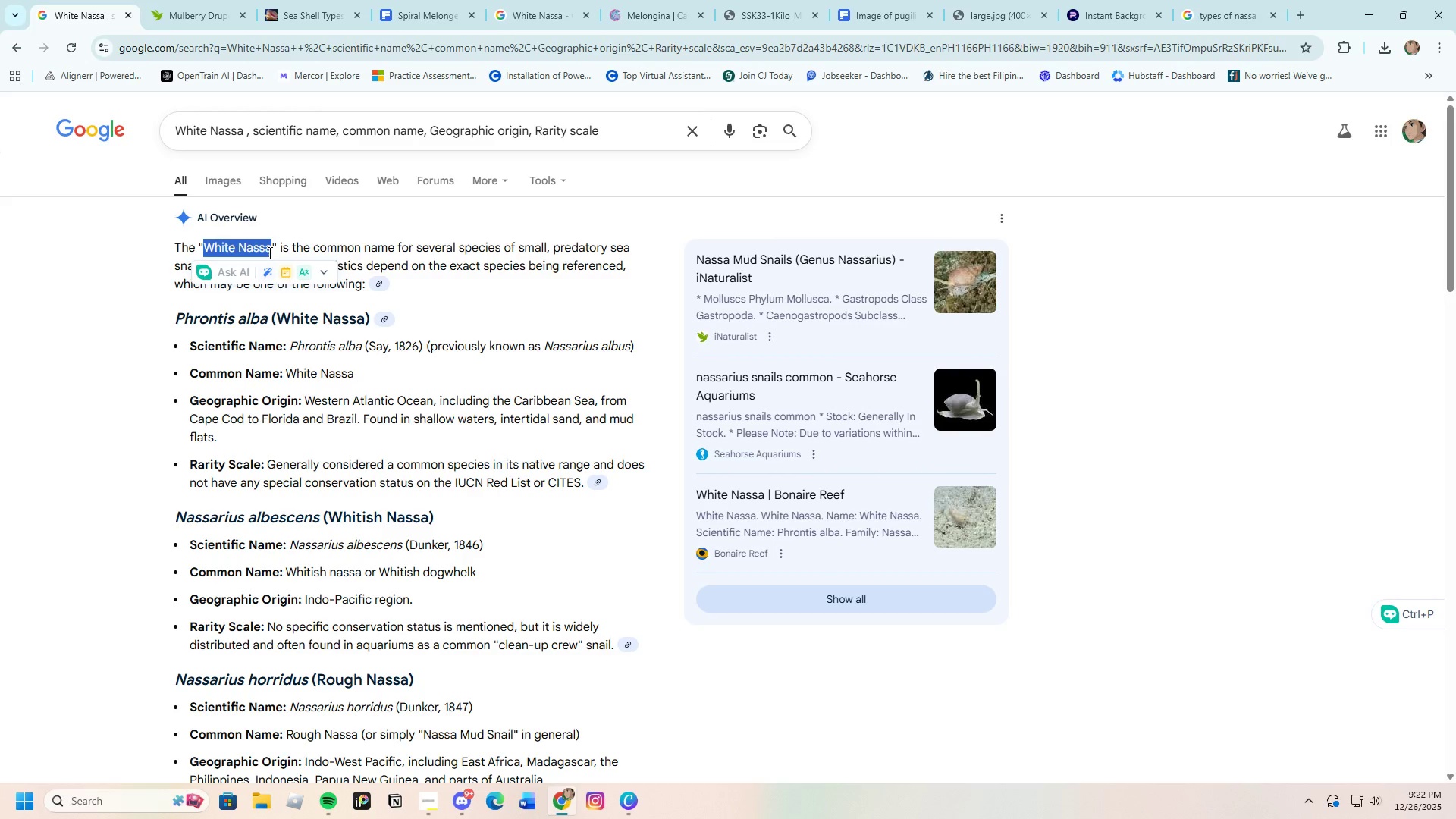 
right_click([268, 253])
 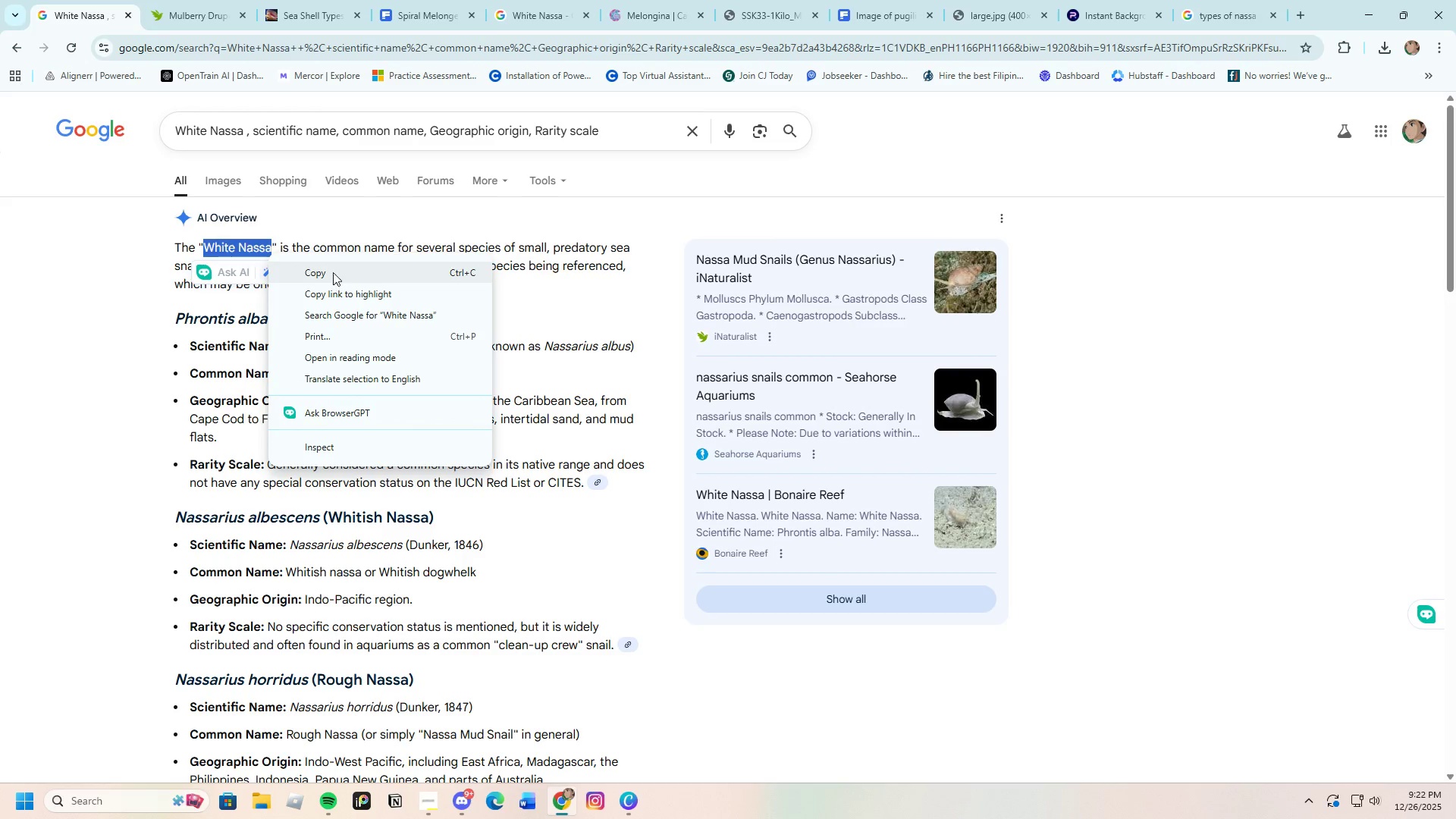 
left_click([332, 271])
 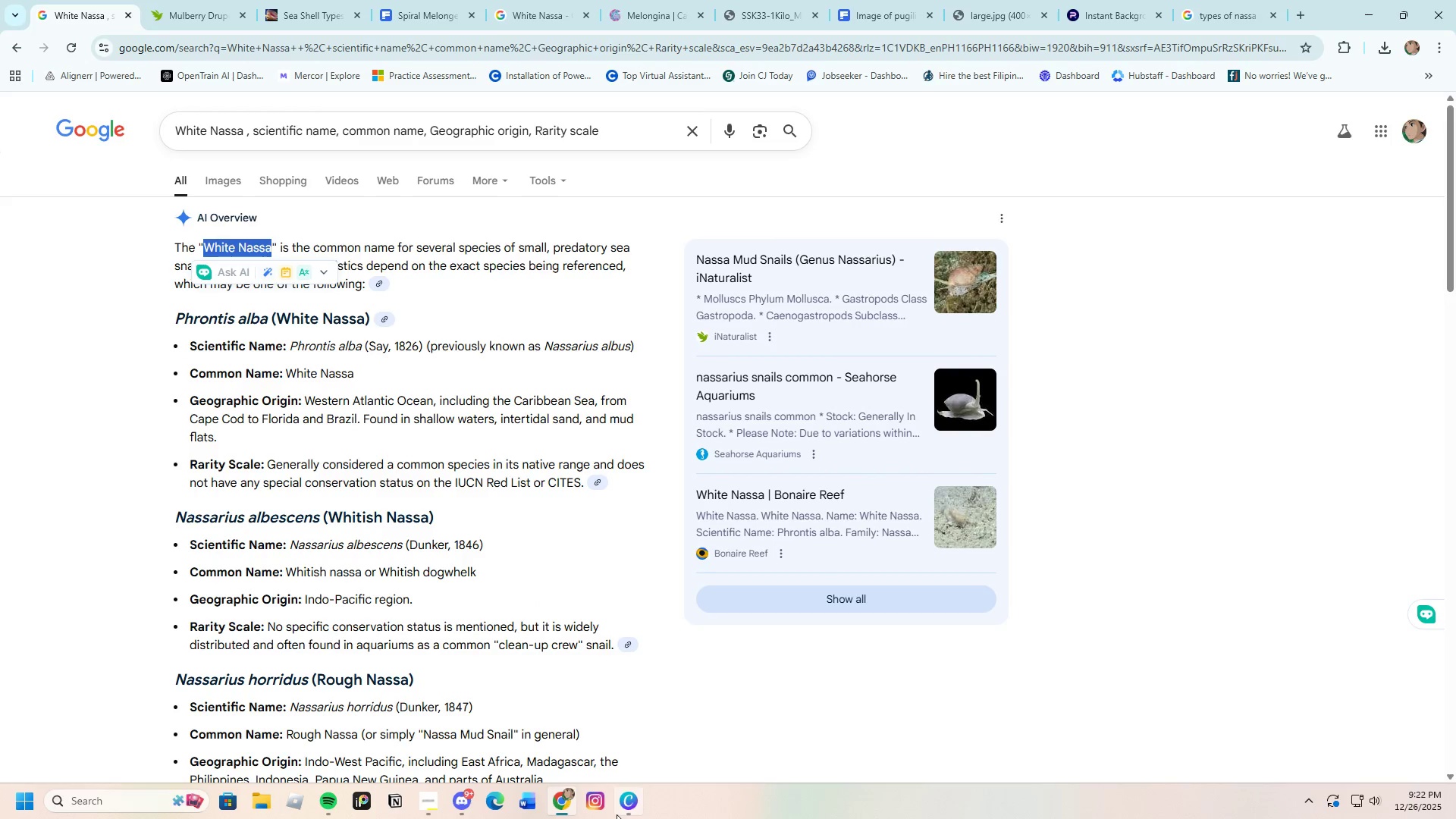 
left_click([631, 808])
 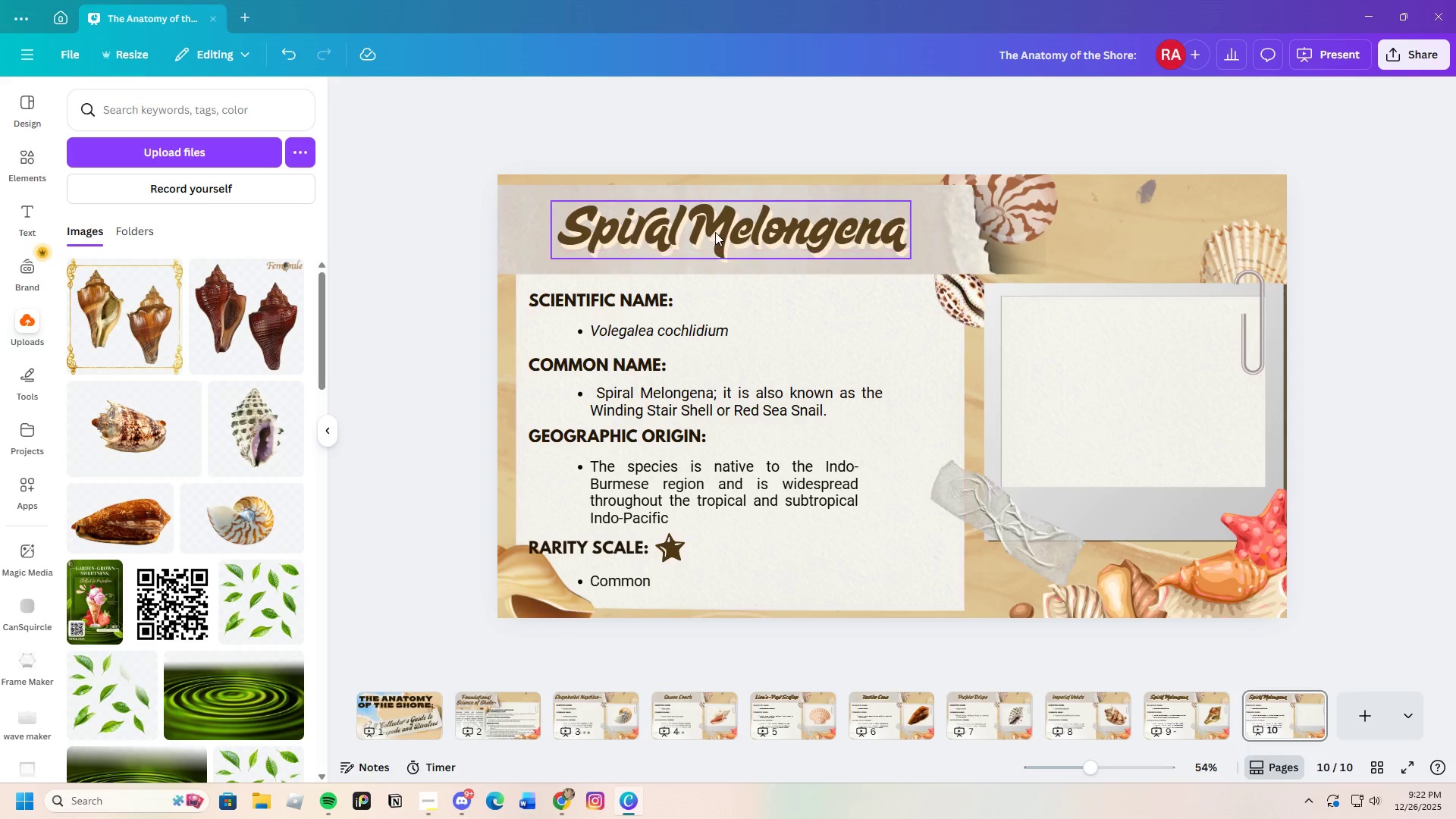 
double_click([717, 231])
 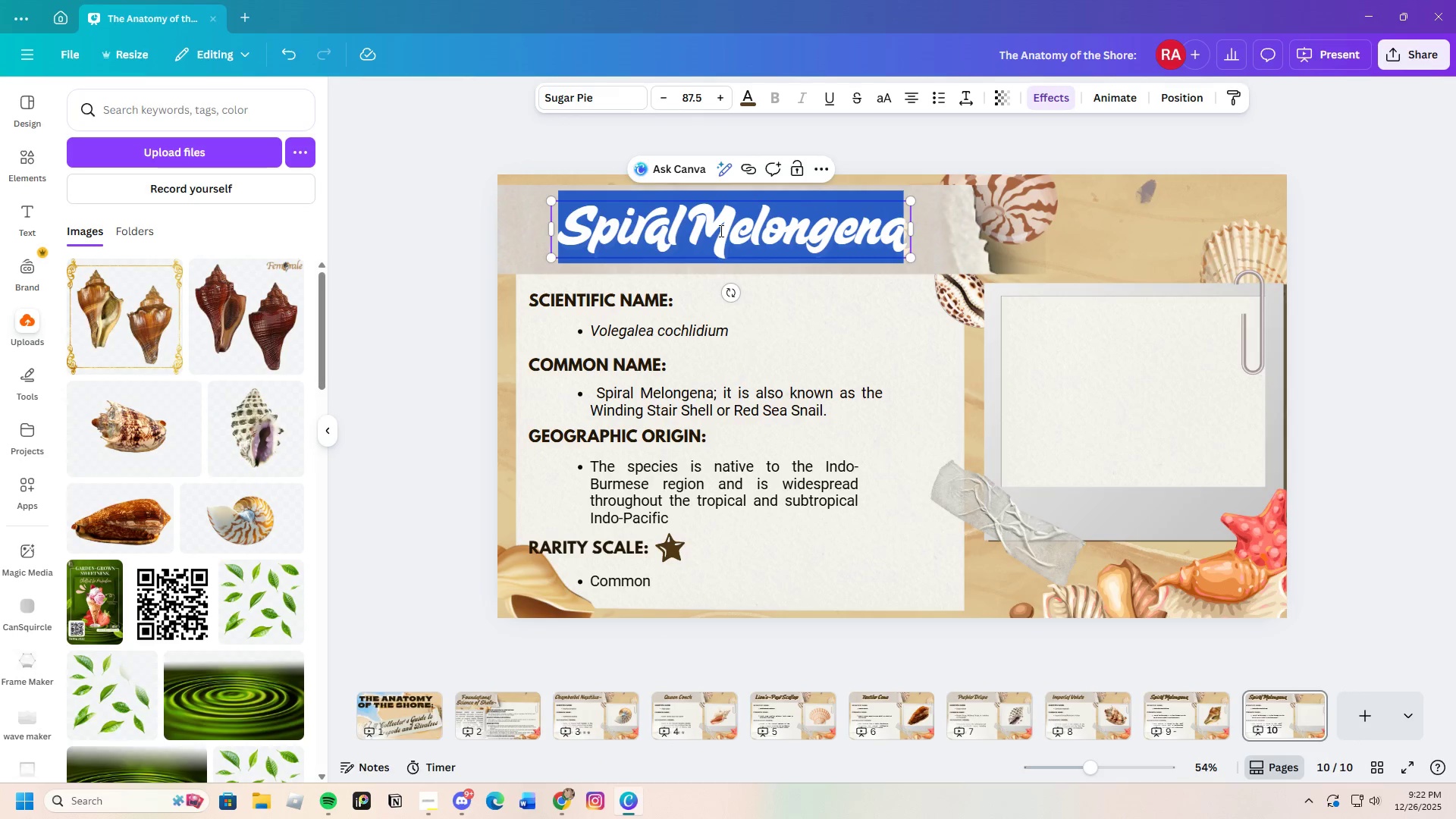 
key(Backspace)
 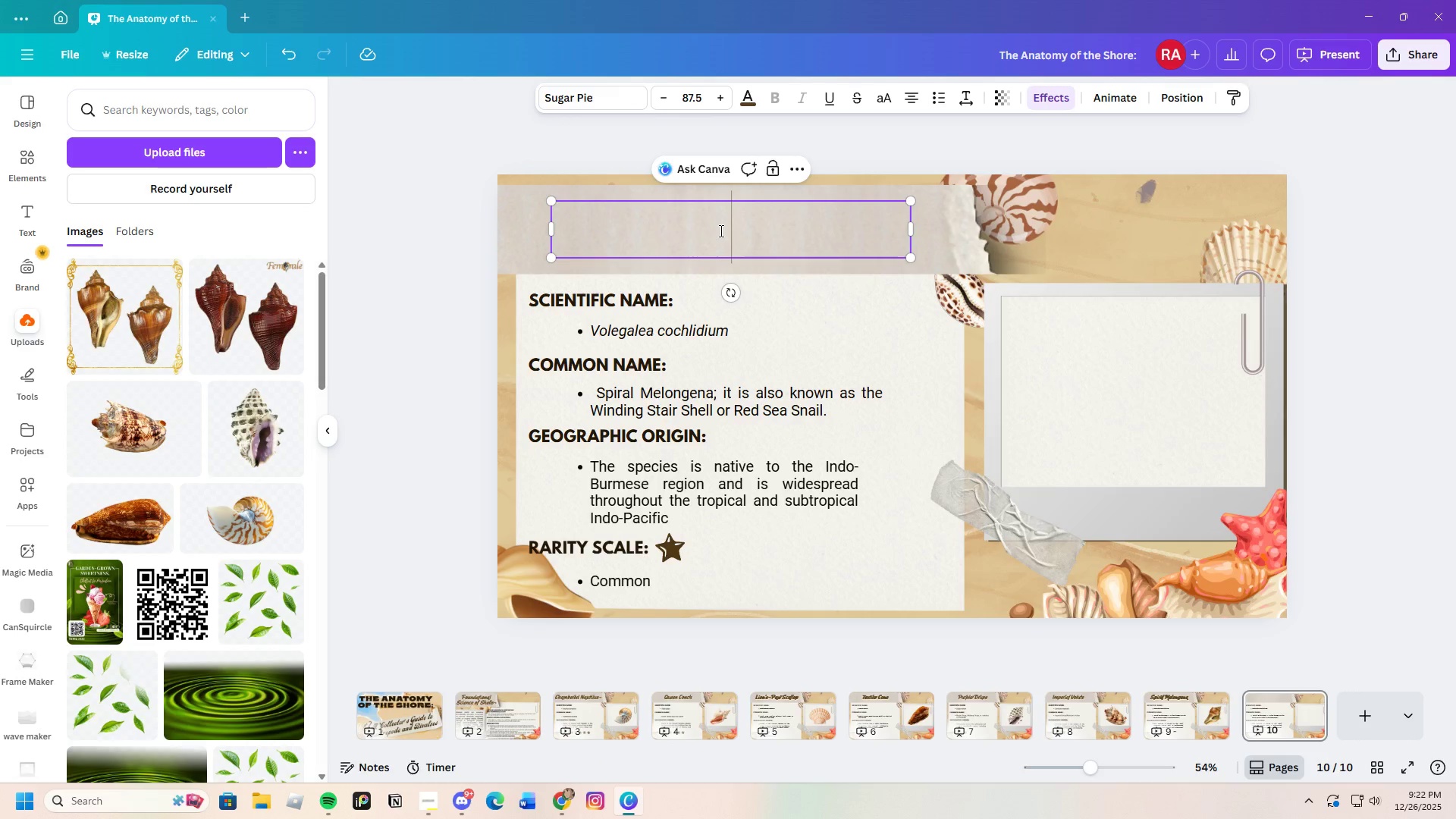 
key(Control+V)
 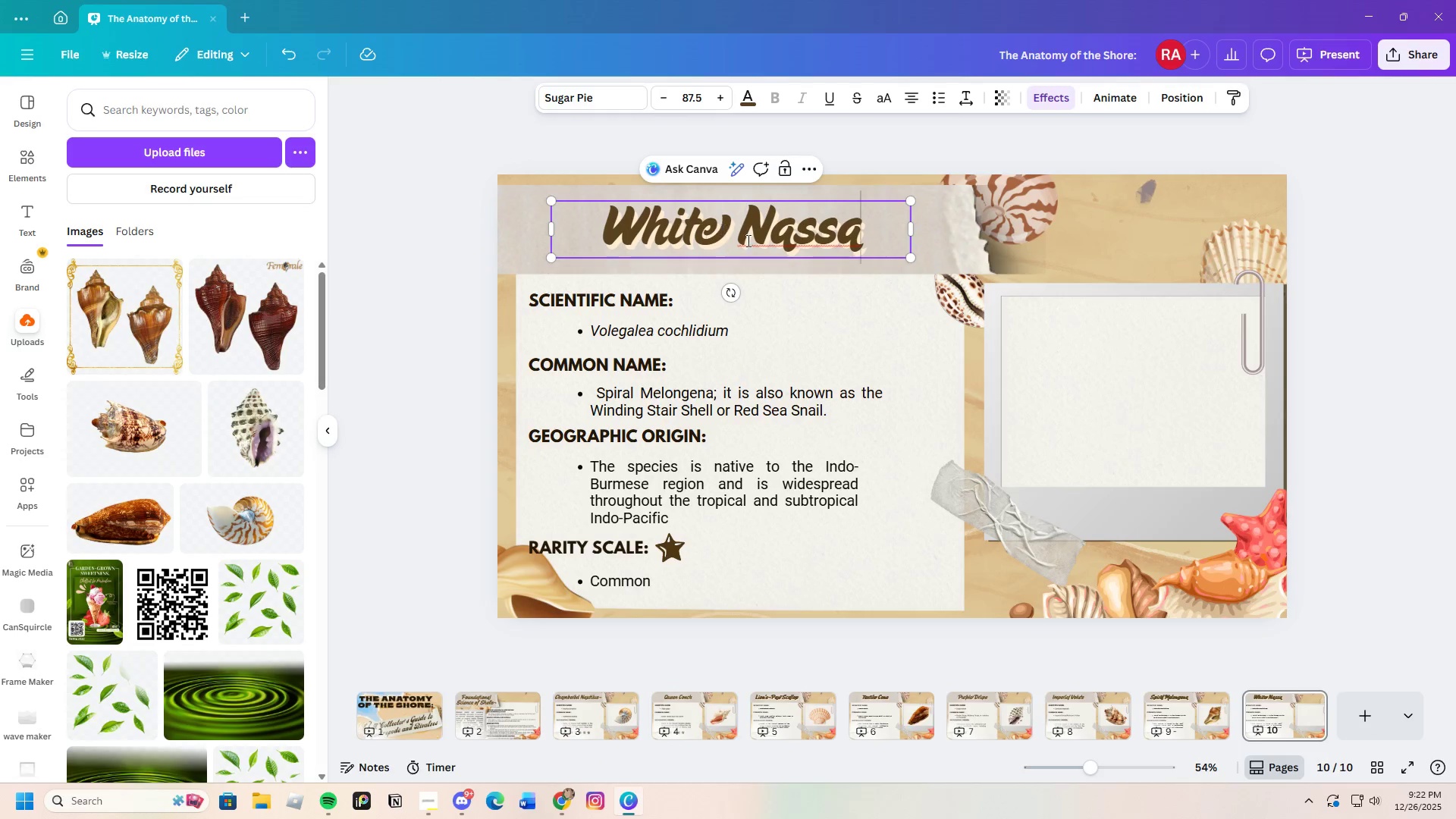 
left_click([1089, 265])
 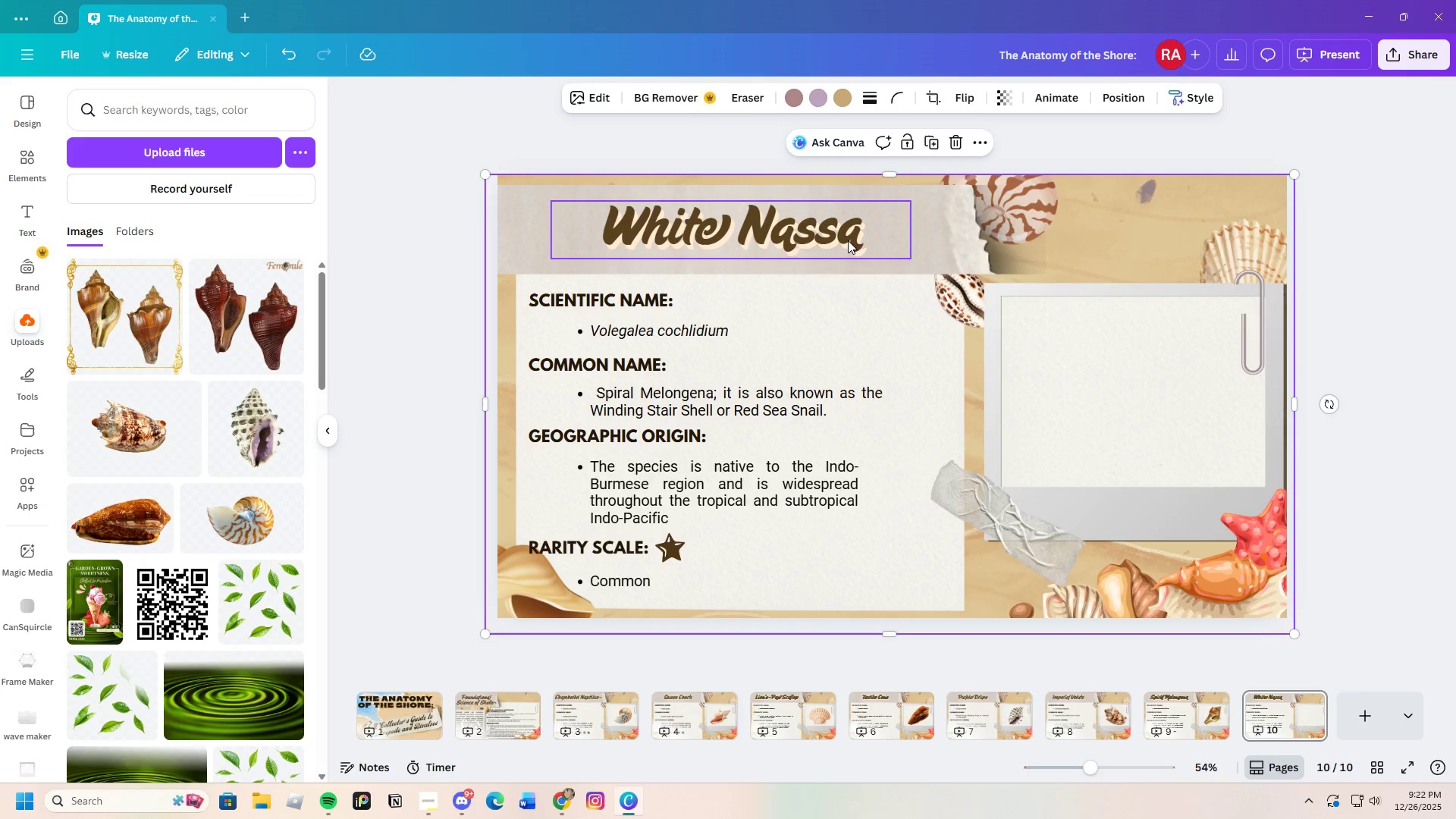 
left_click_drag(start_coordinate=[802, 226], to_coordinate=[808, 226])
 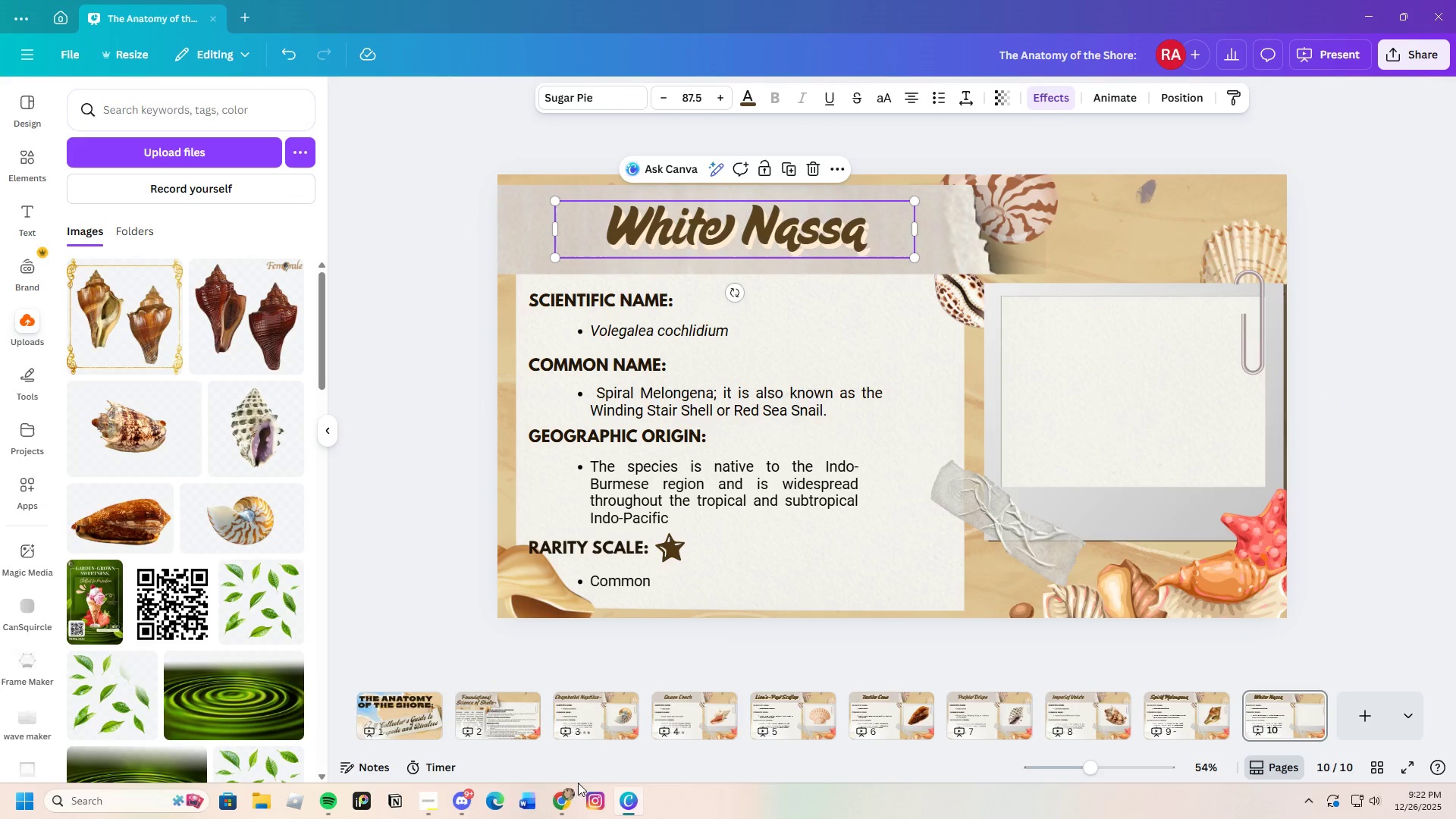 
left_click([558, 798])
 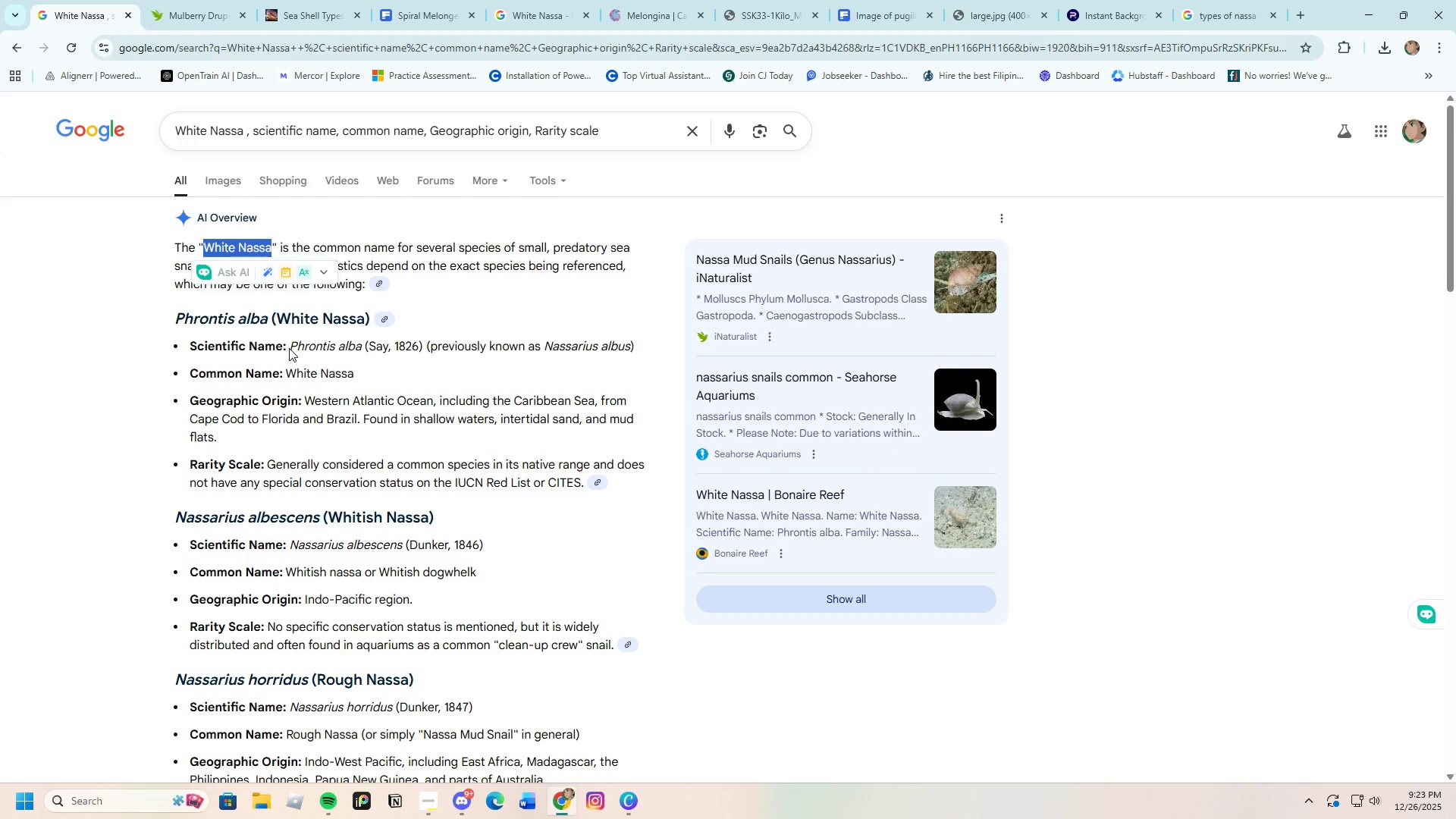 
left_click_drag(start_coordinate=[291, 346], to_coordinate=[635, 340])
 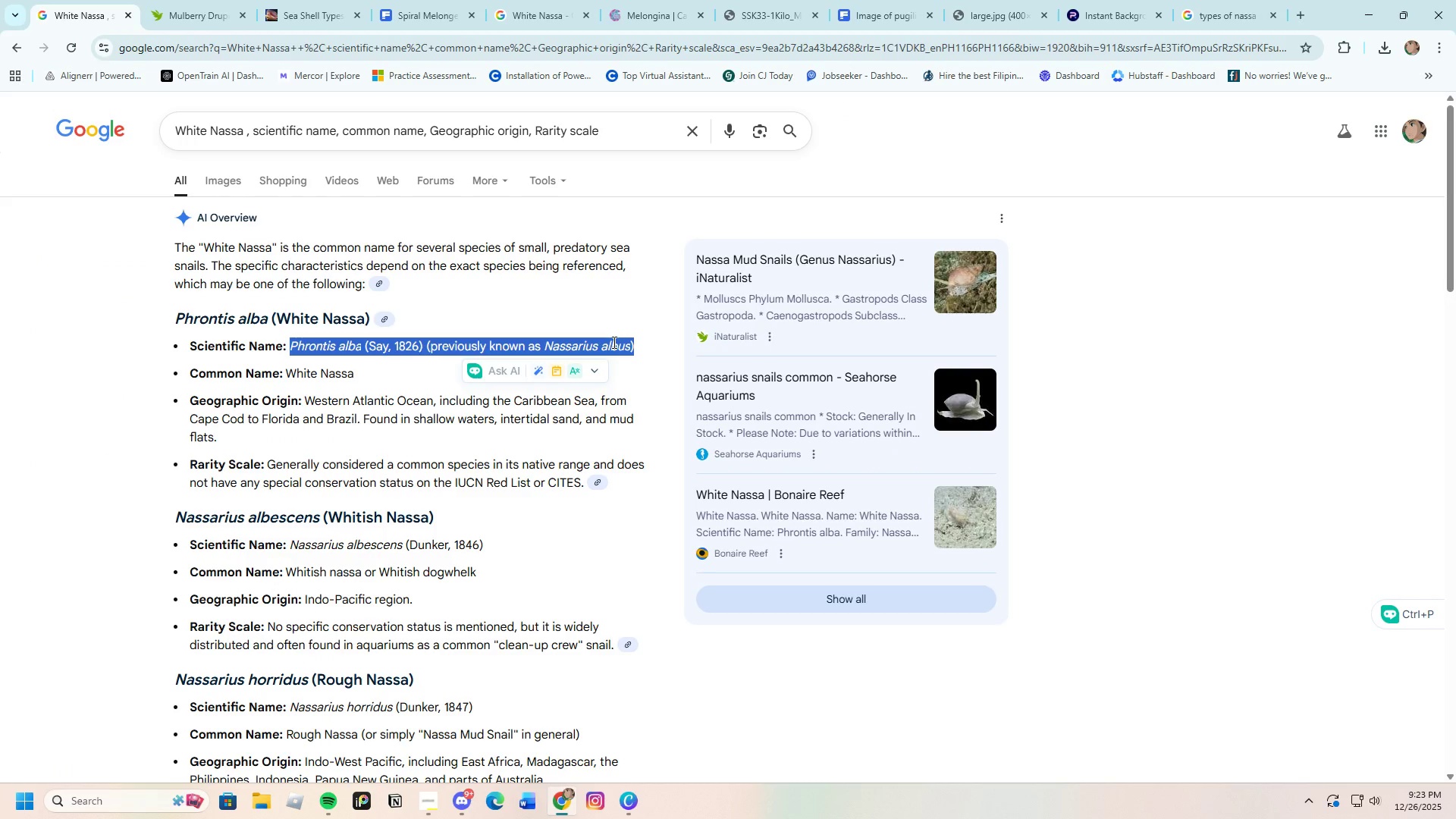 
right_click([613, 342])
 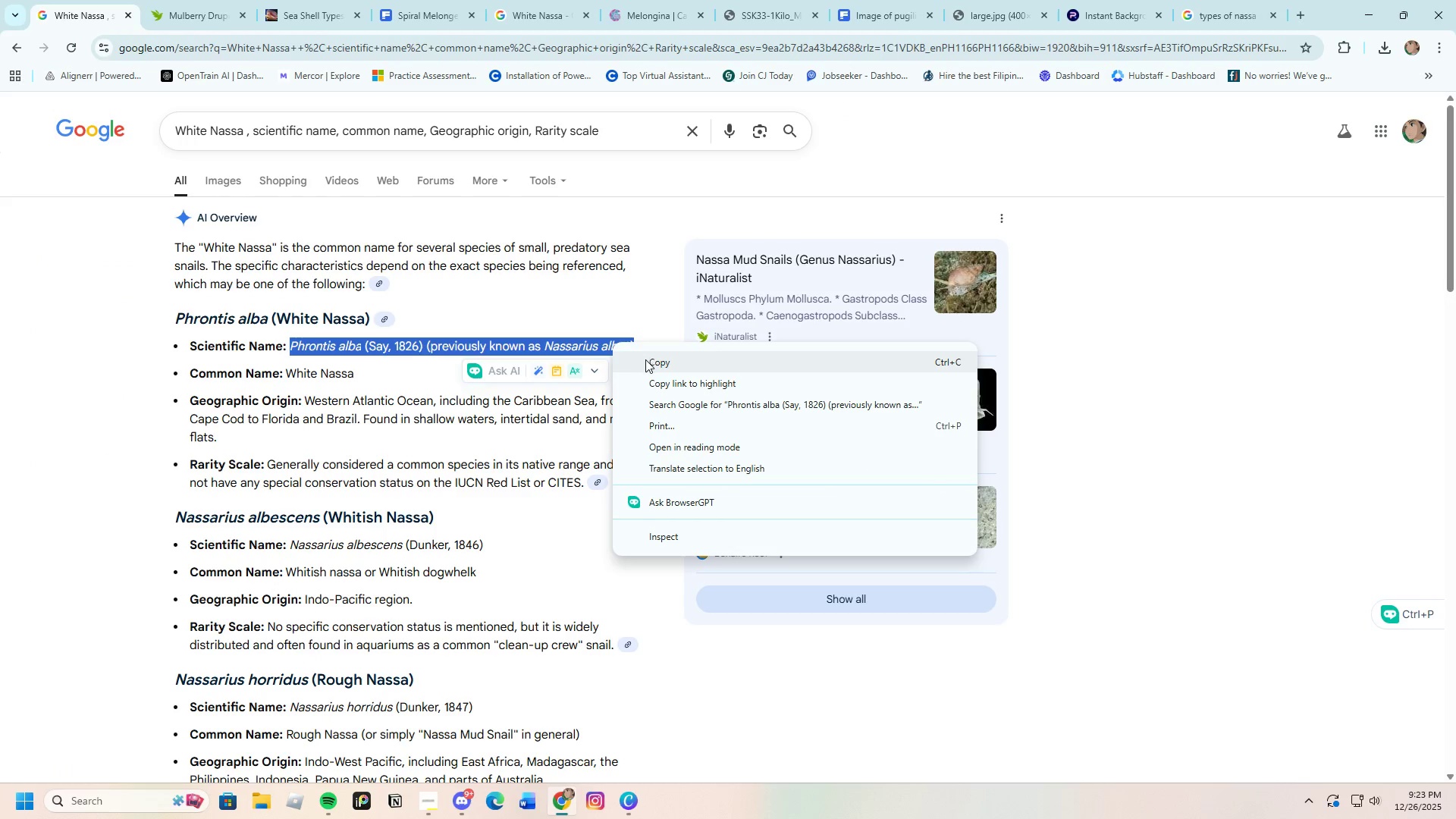 
left_click([649, 361])
 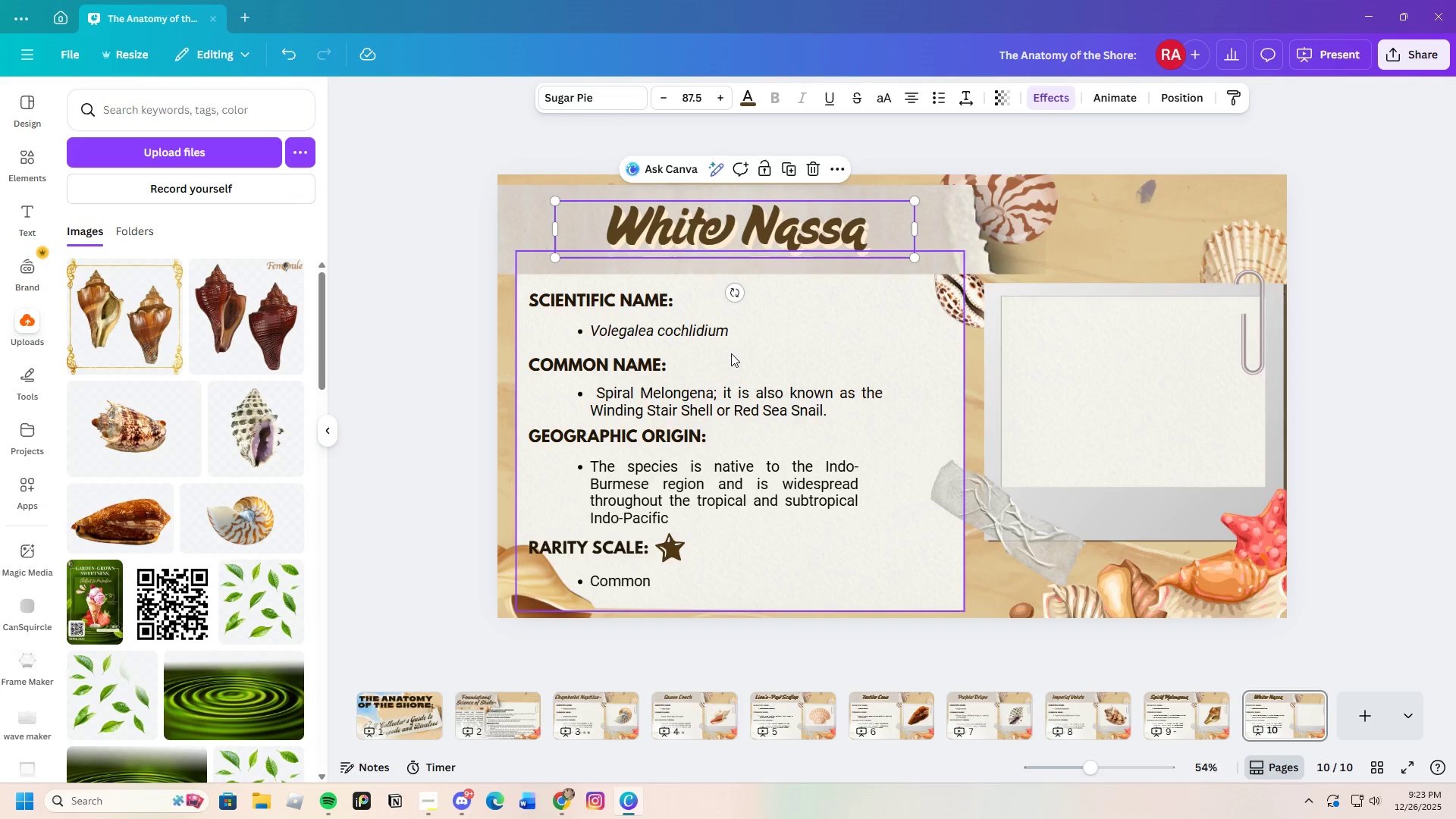 
double_click([723, 325])
 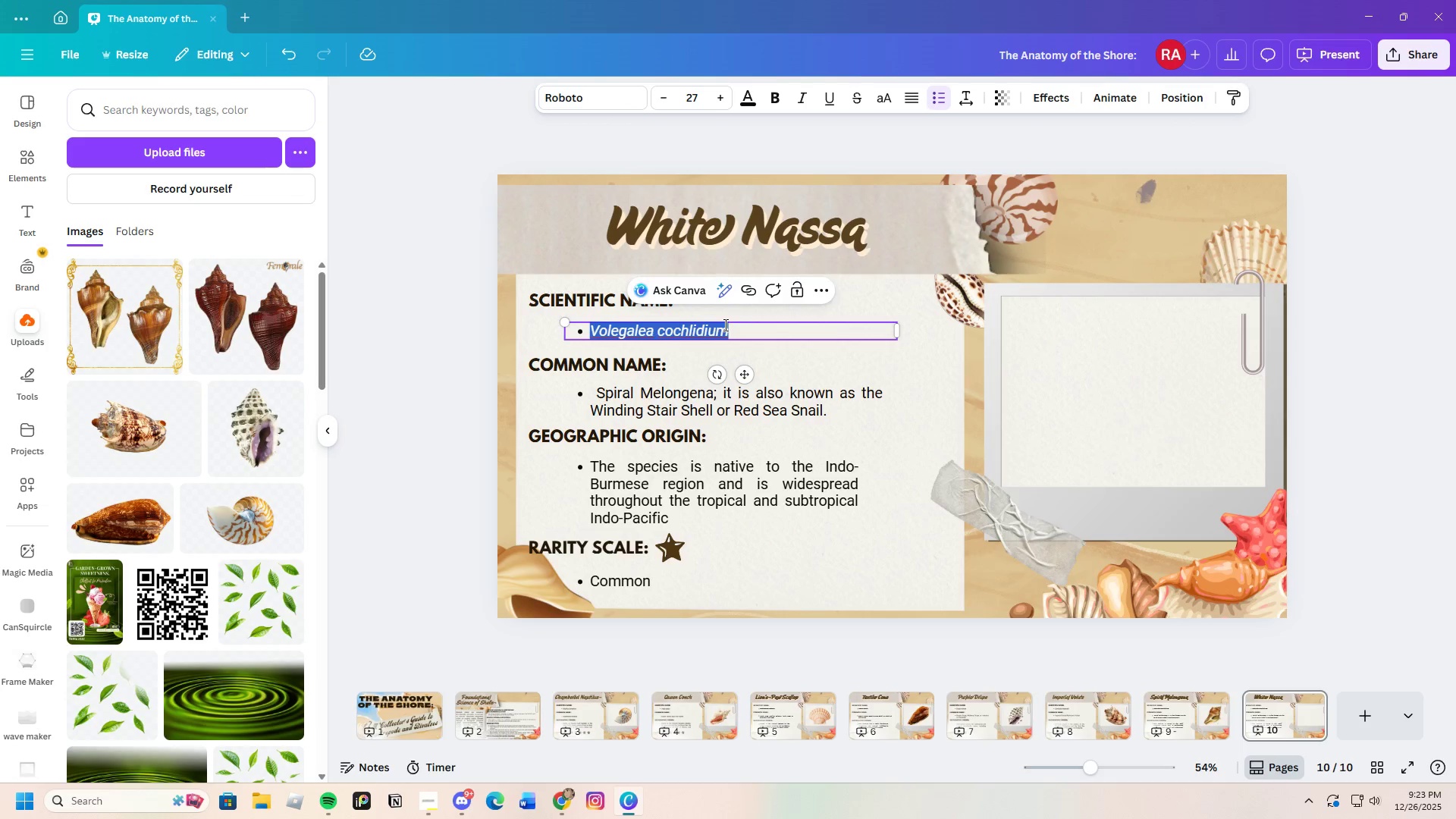 
key(Backspace)
 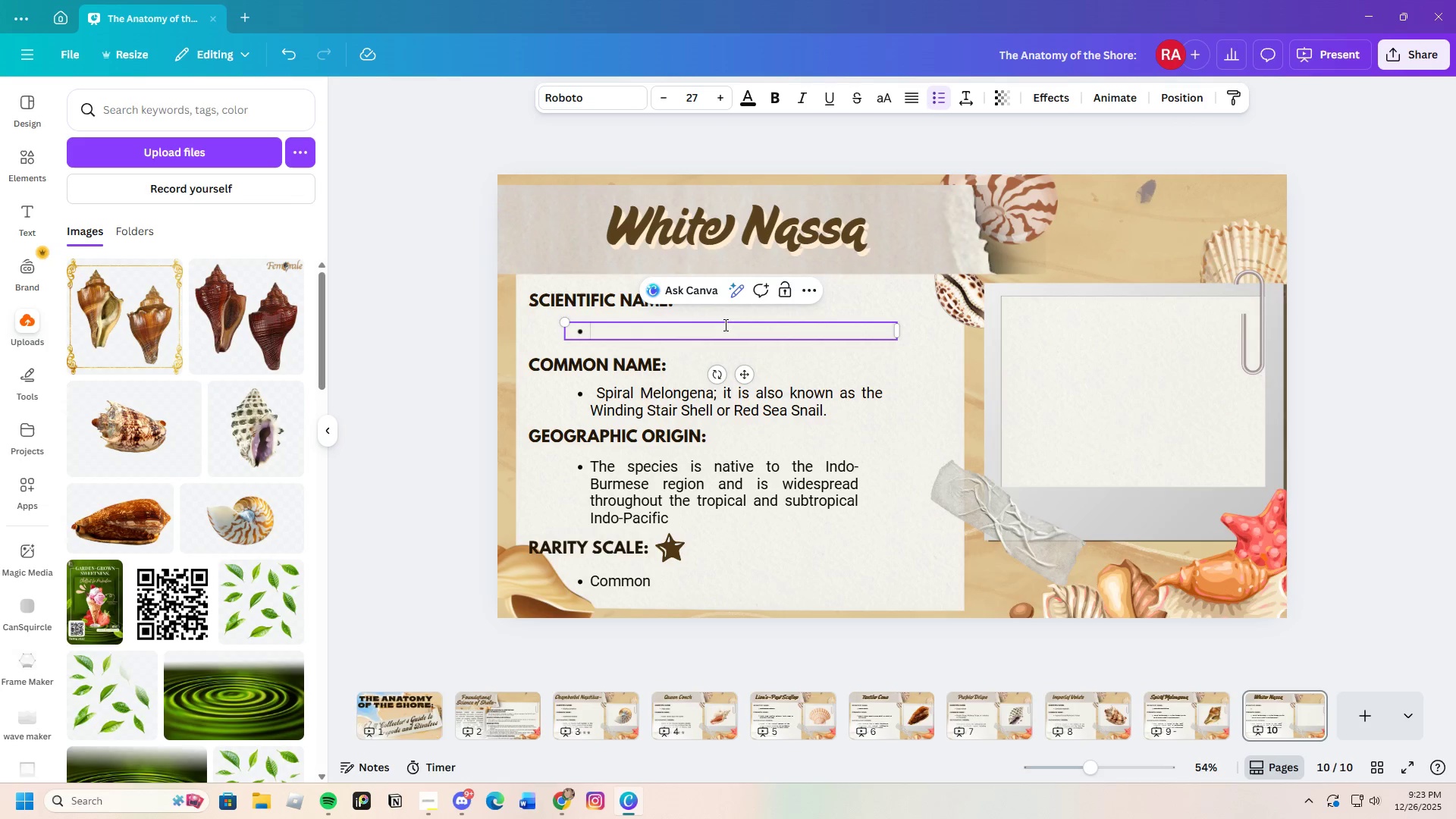 
key(Control+ControlLeft)
 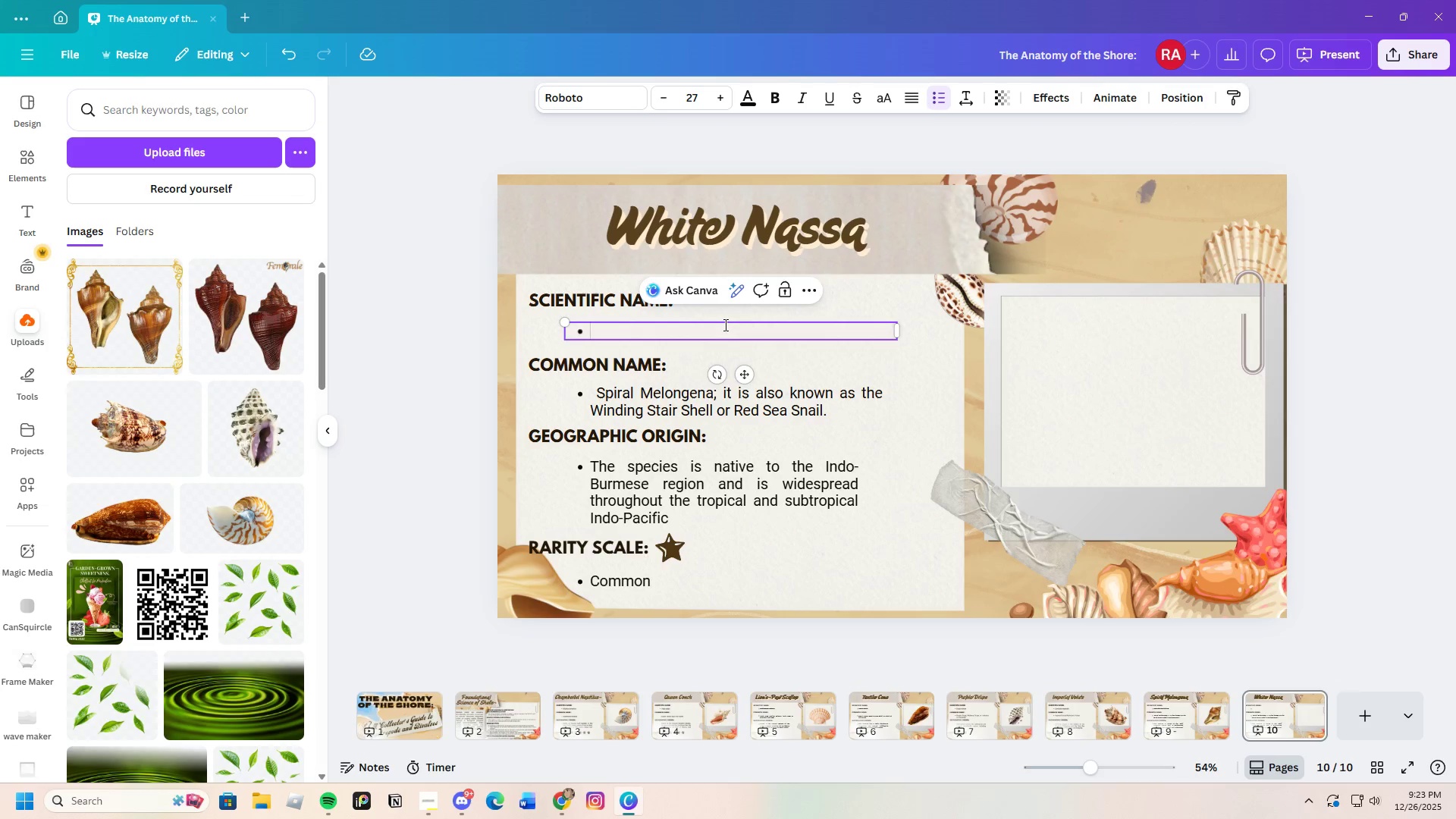 
key(Control+V)
 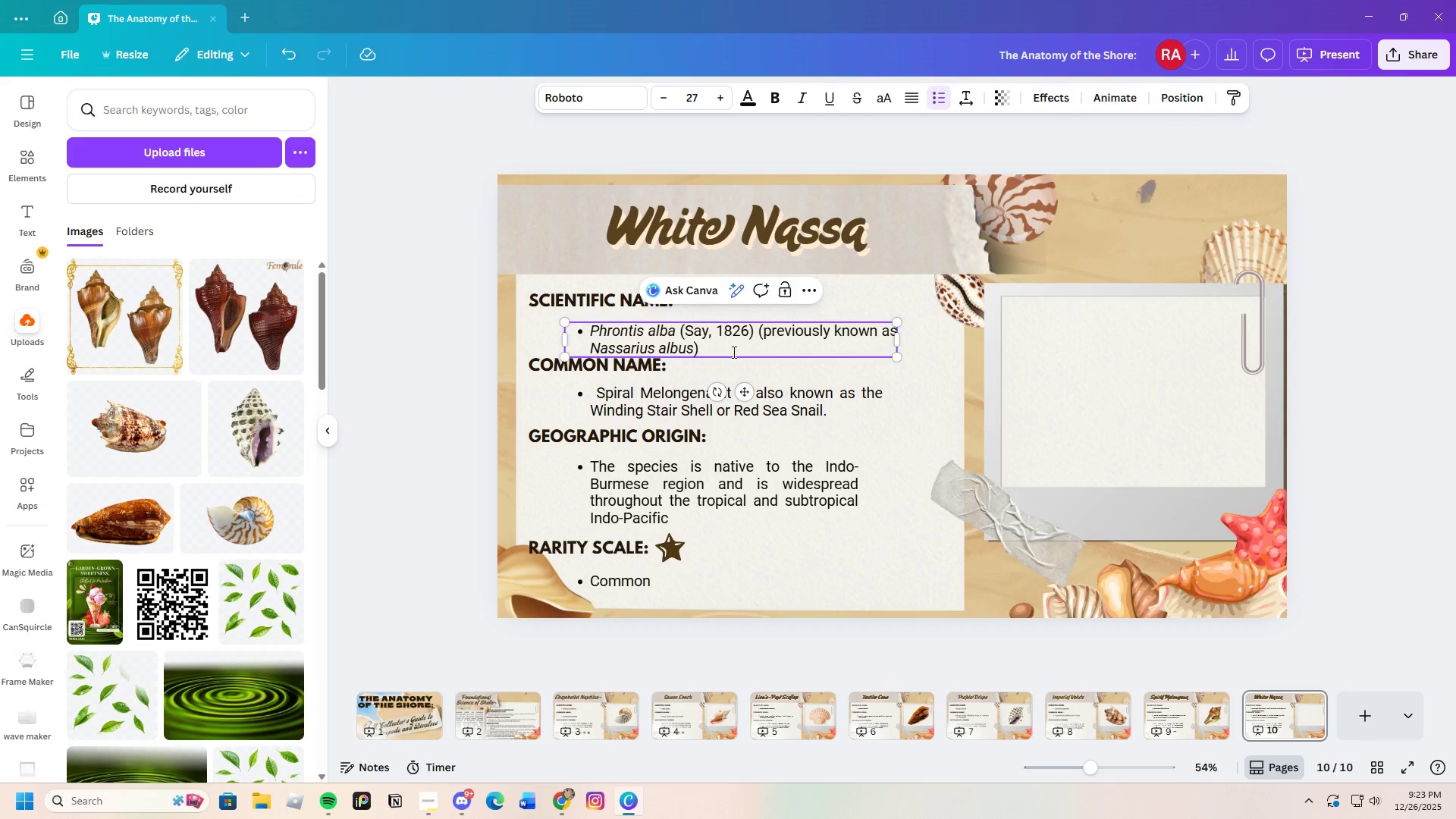 
left_click([774, 391])
 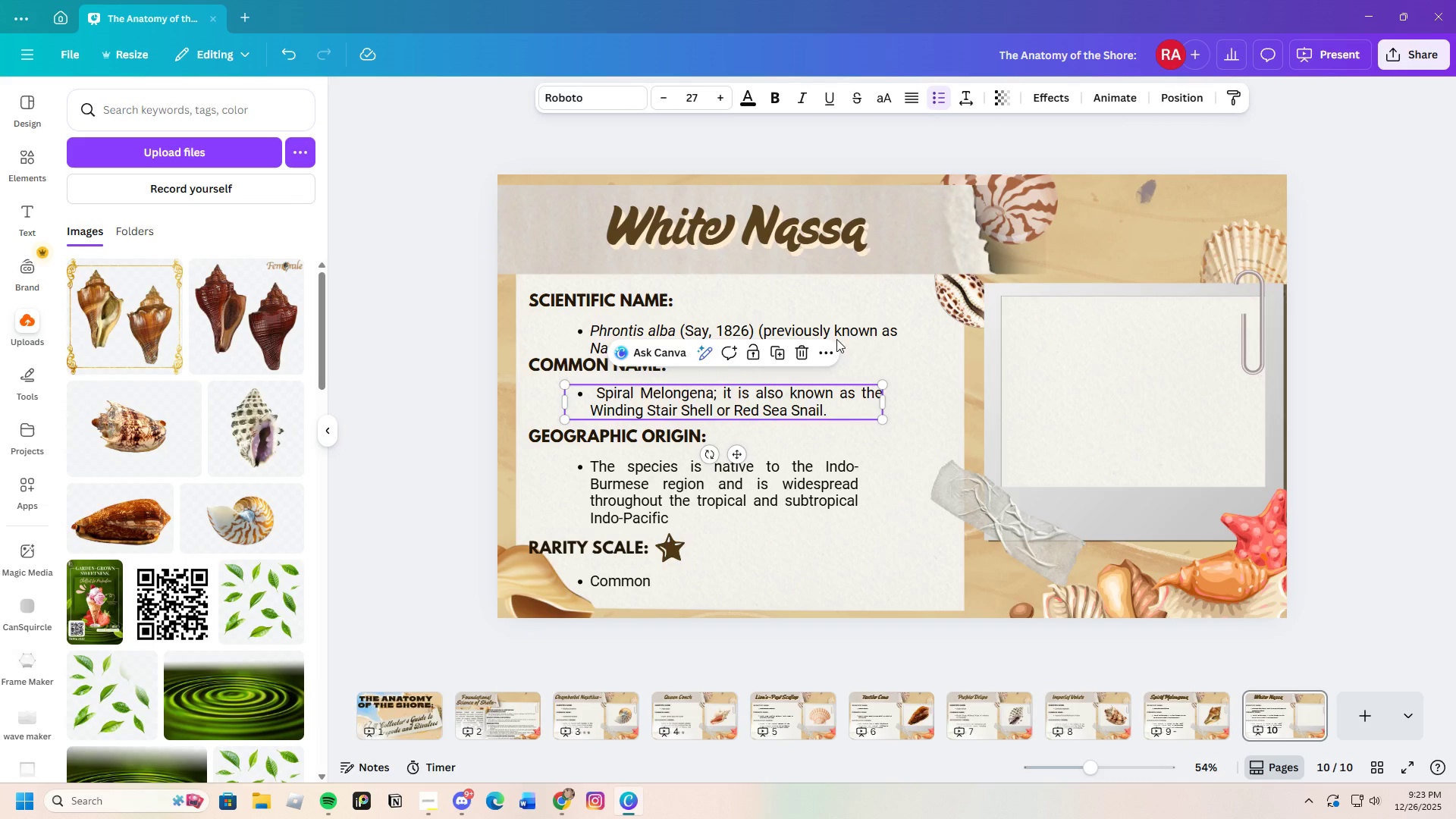 
left_click([869, 338])
 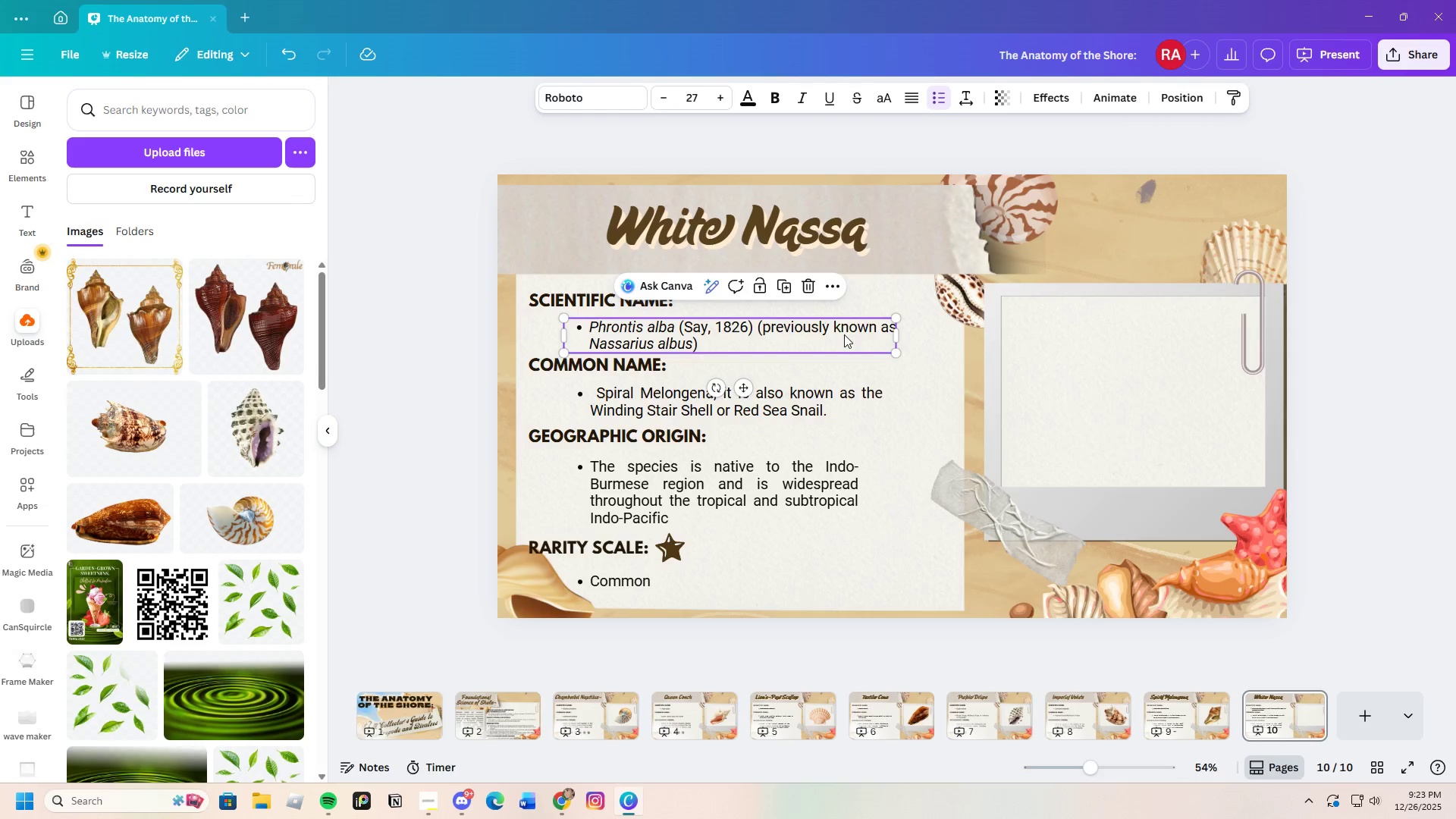 
left_click([933, 401])
 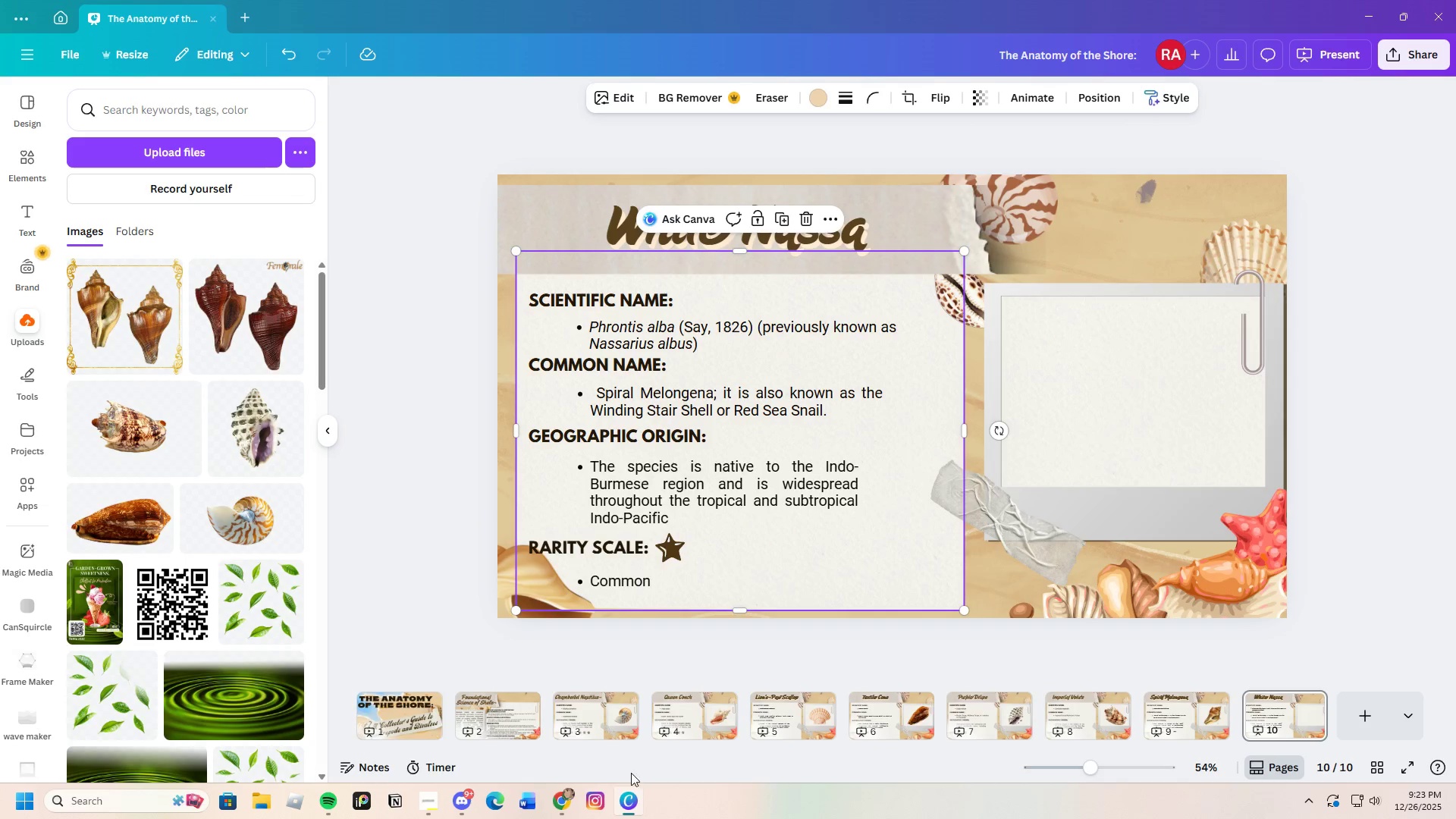 
left_click([565, 797])
 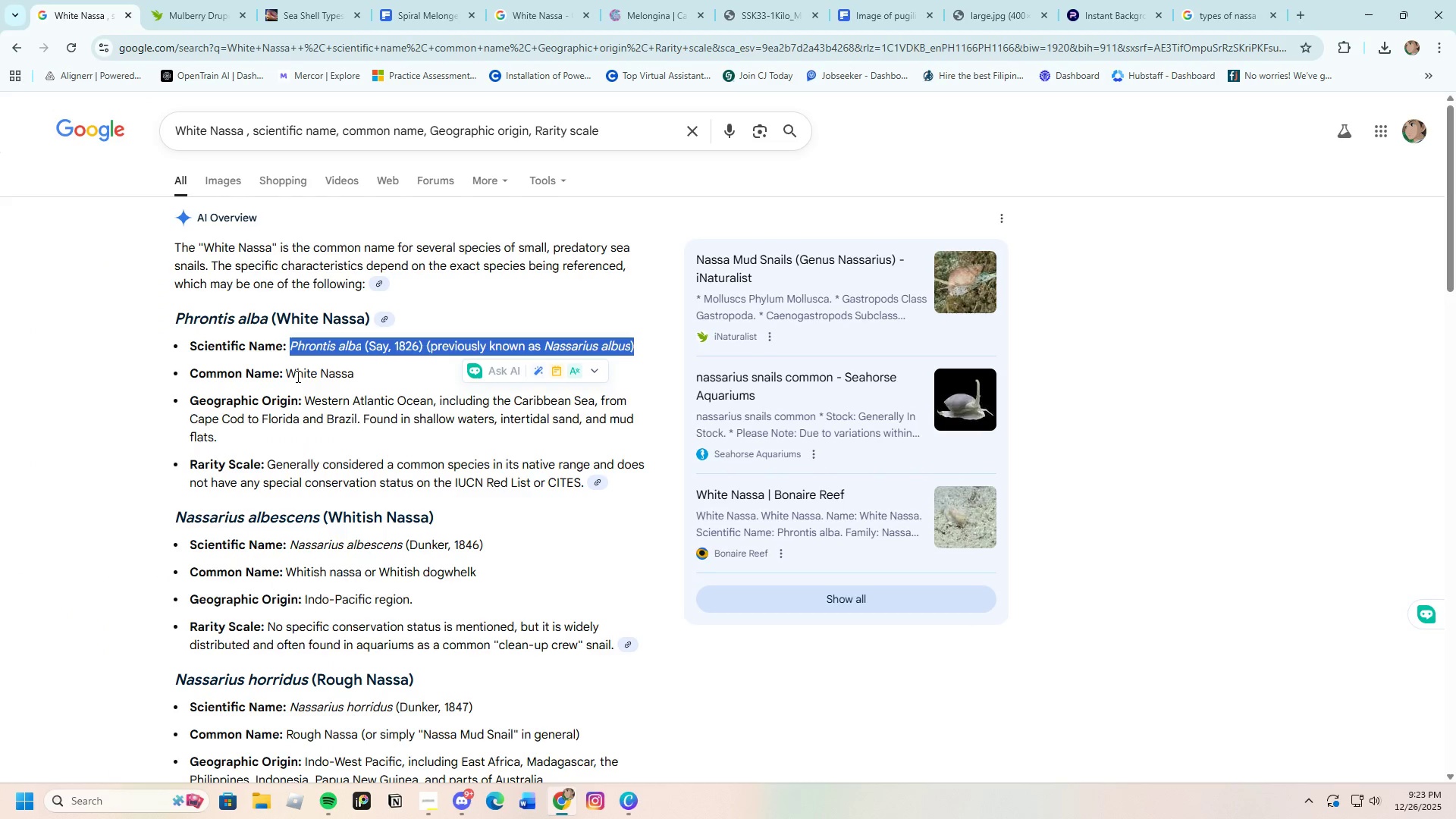 
left_click_drag(start_coordinate=[287, 375], to_coordinate=[374, 374])
 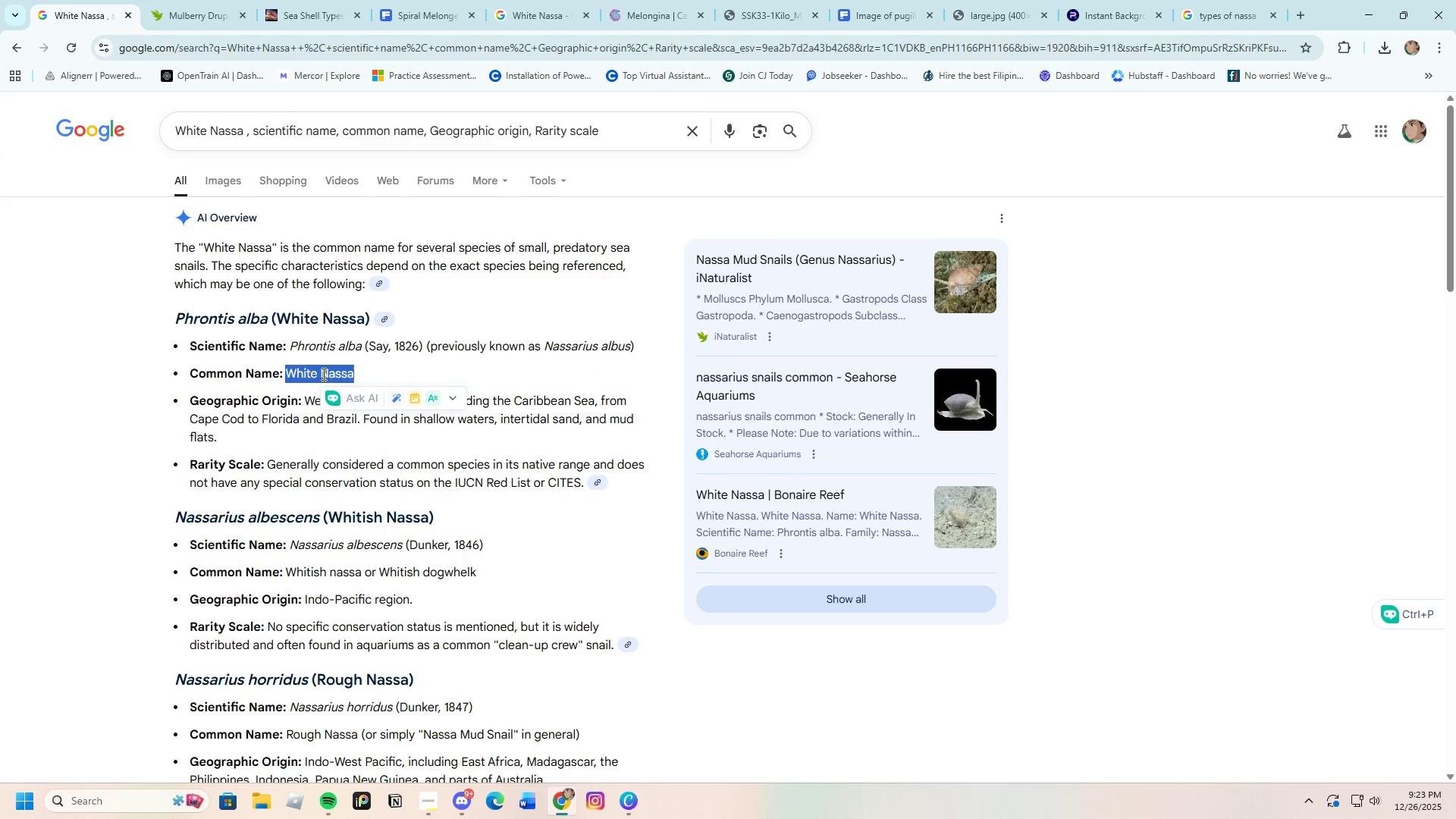 
right_click([322, 374])
 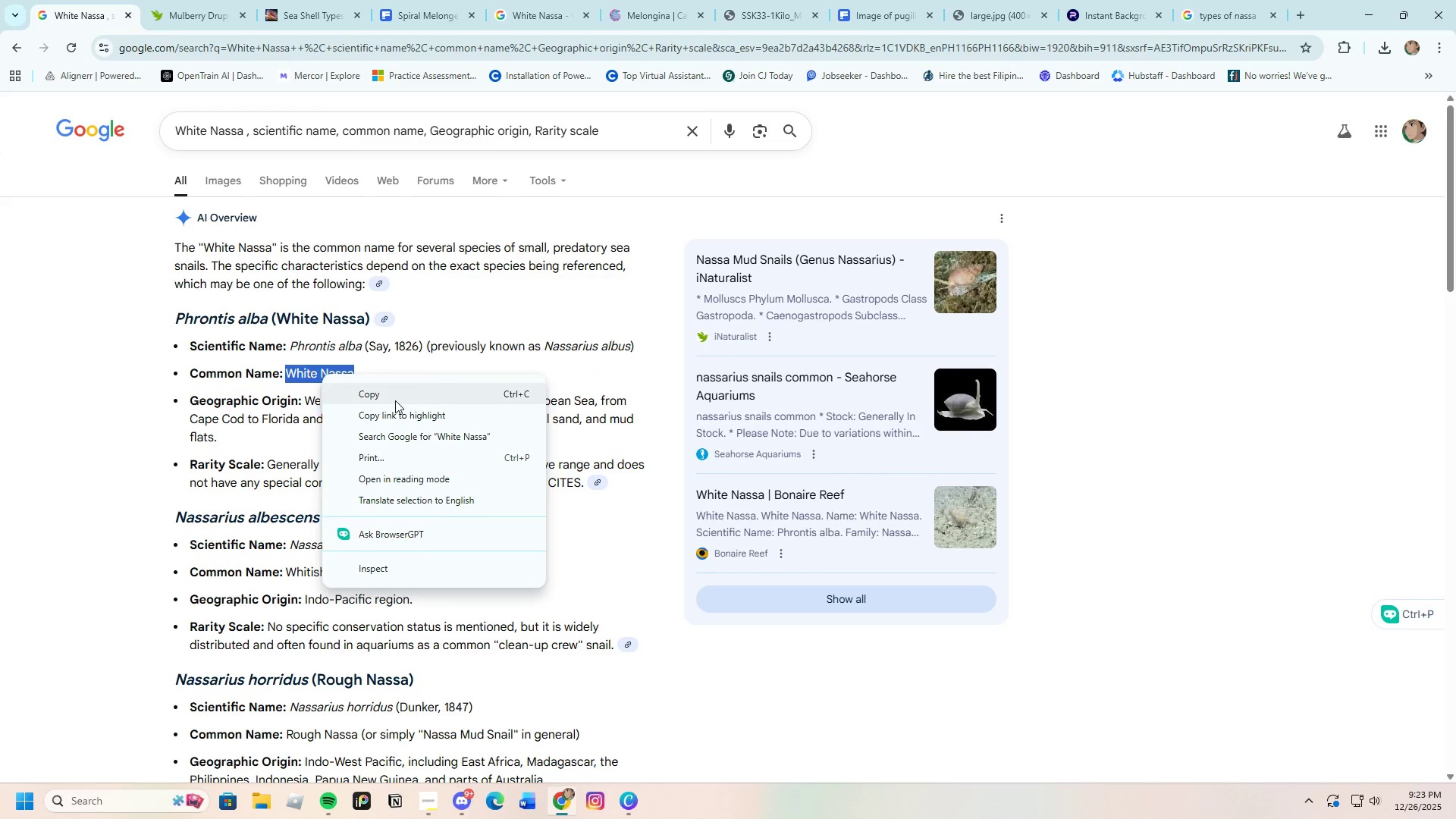 
left_click([395, 400])
 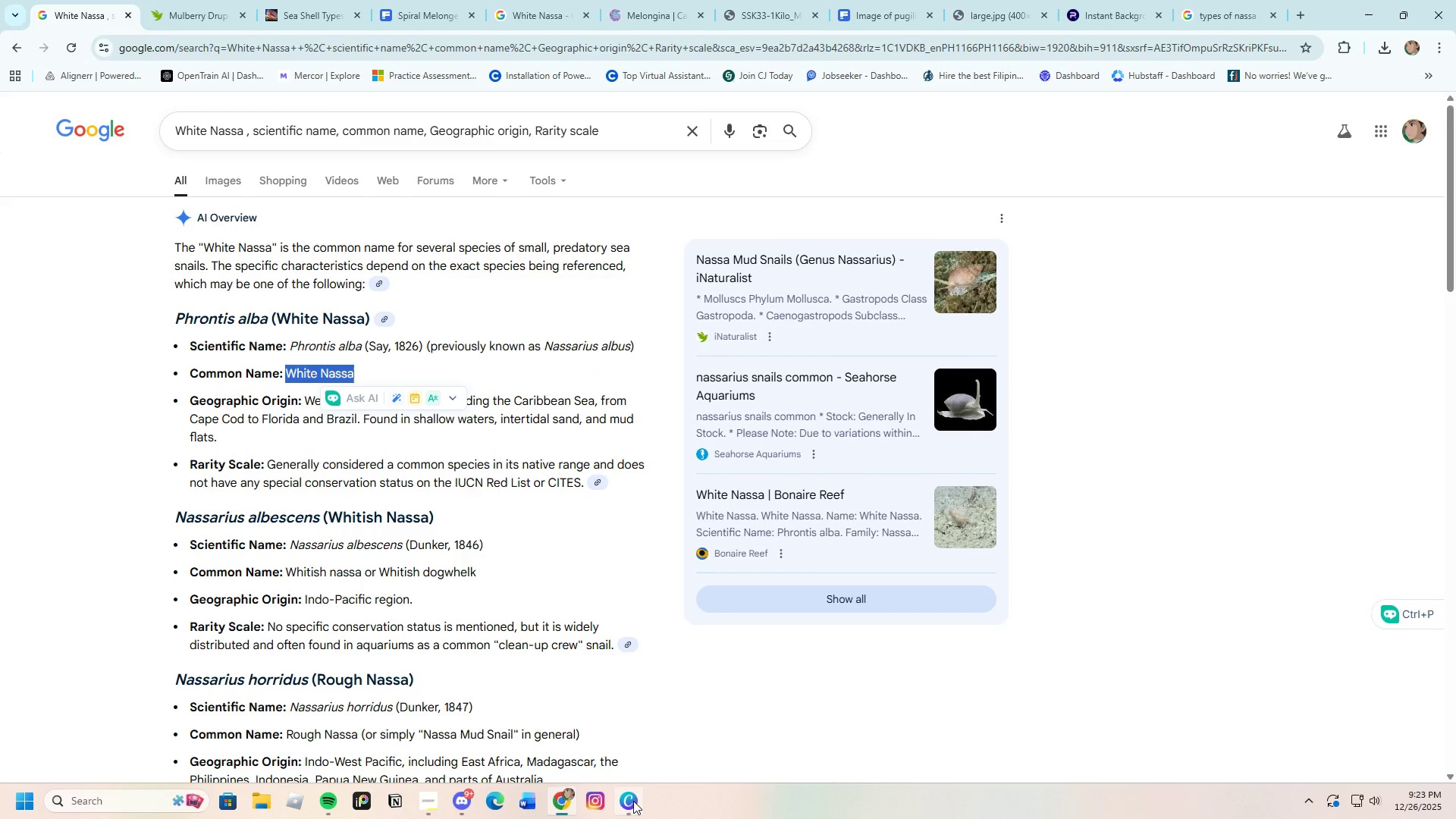 
left_click([631, 801])
 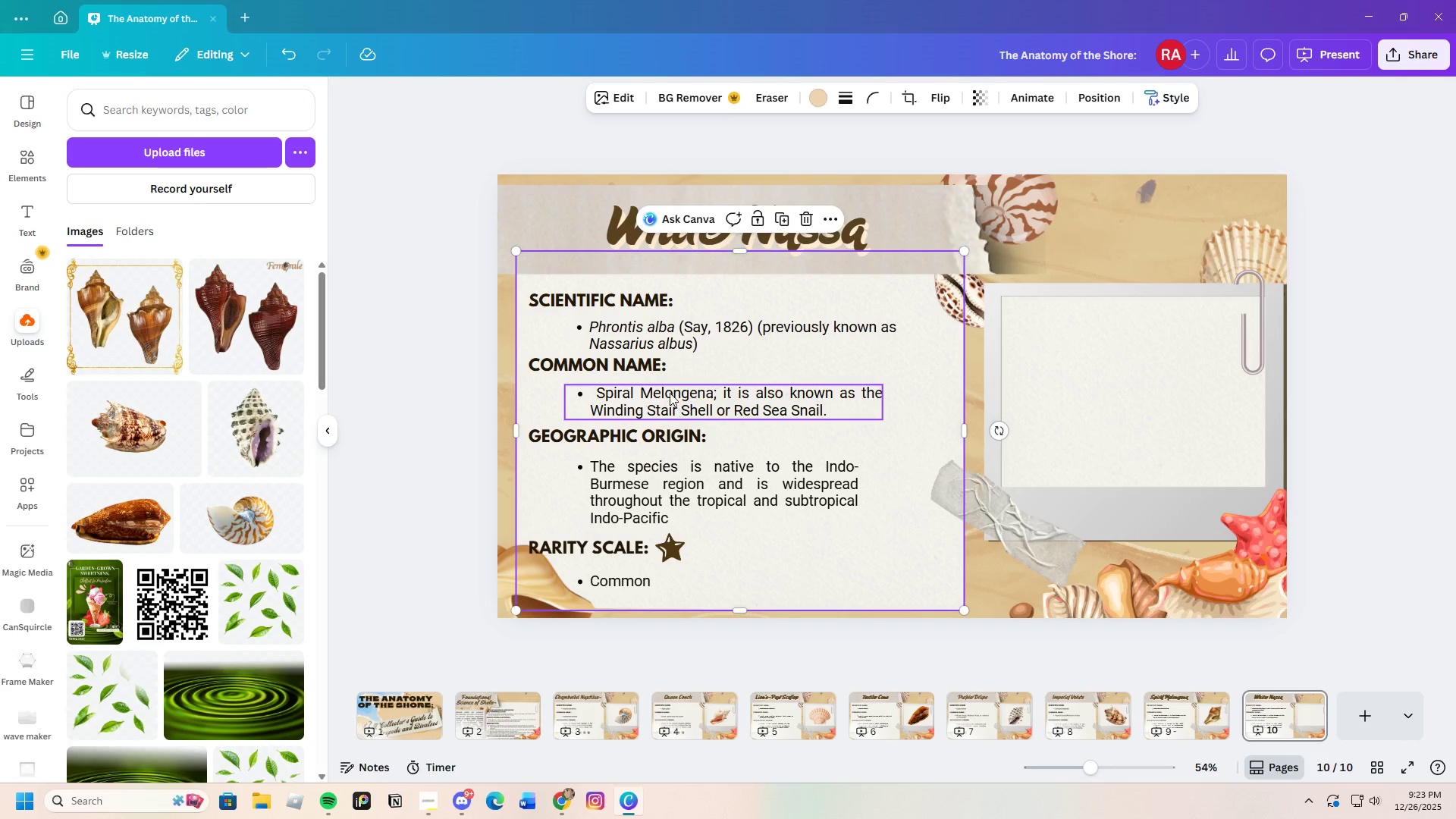 
double_click([669, 387])
 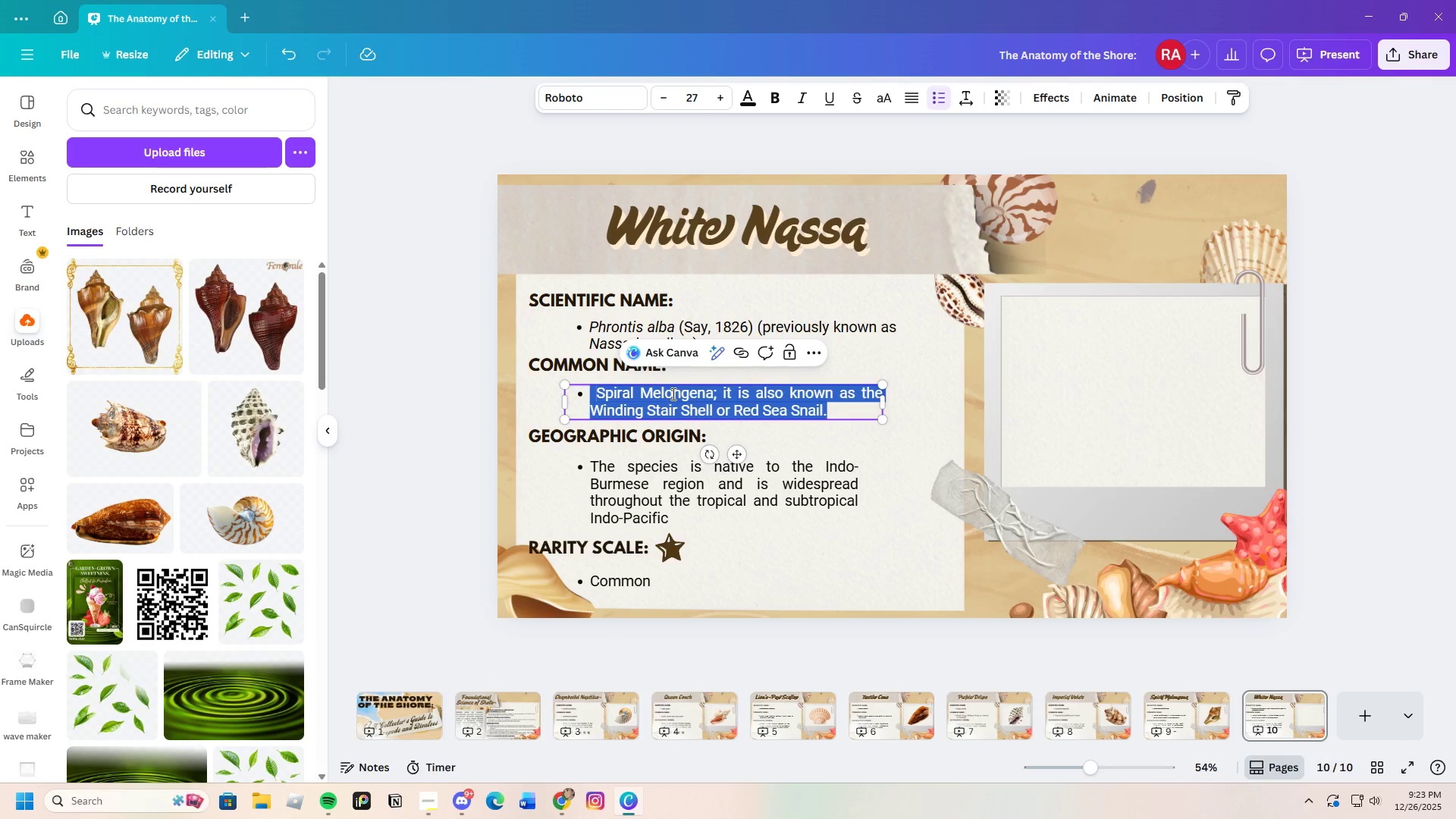 
key(Backspace)
 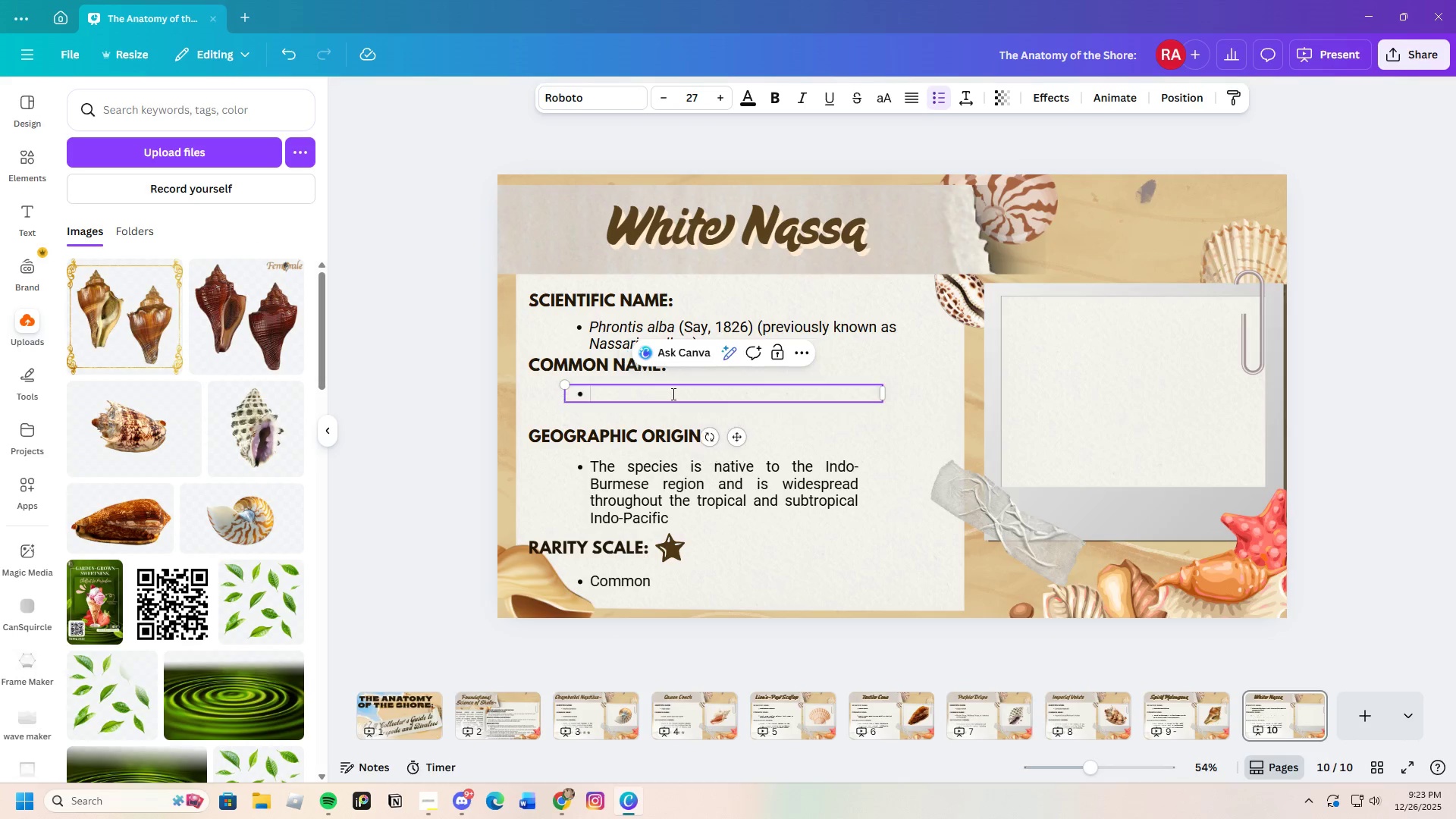 
hold_key(key=ControlLeft, duration=0.36)
 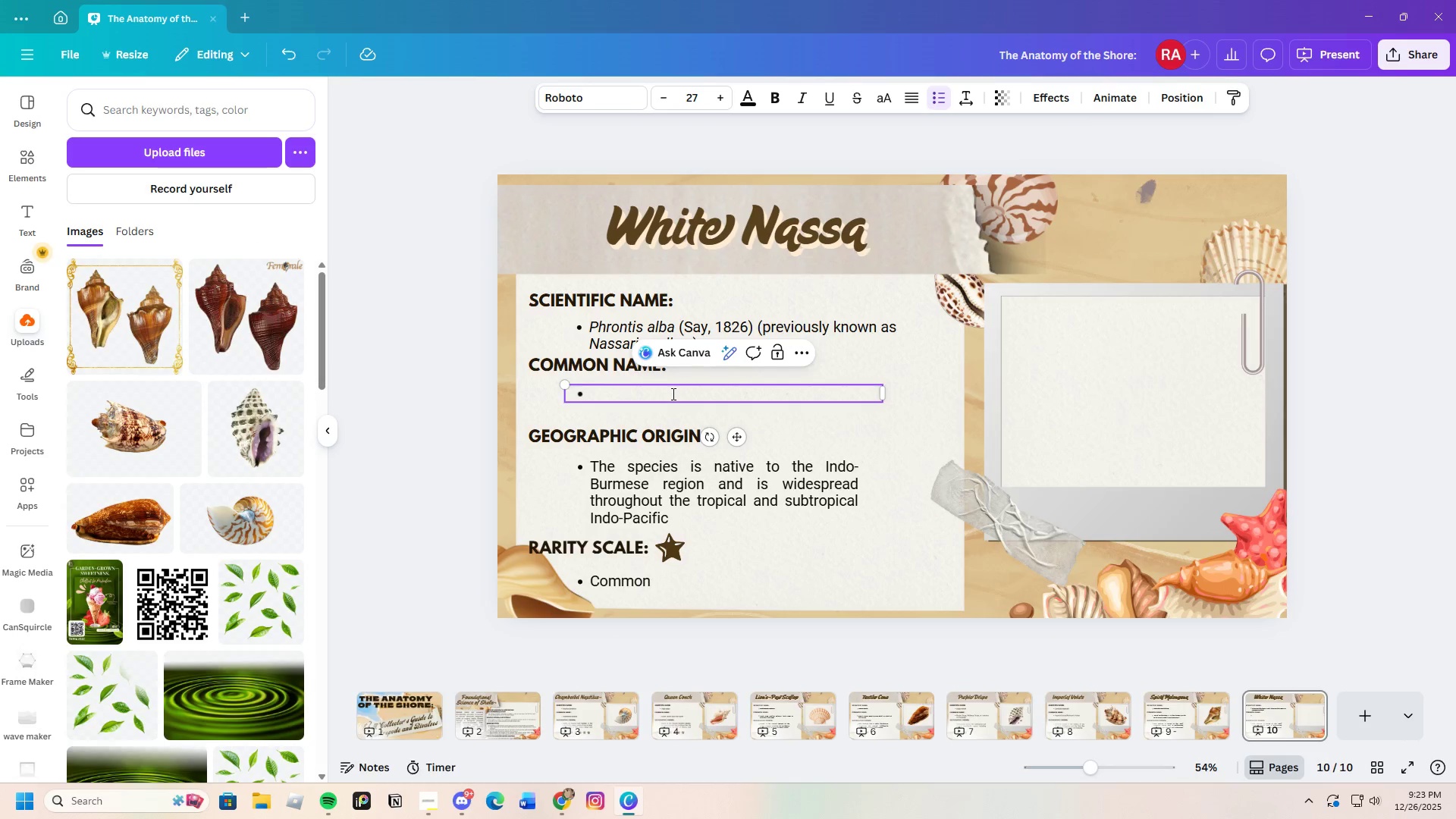 
key(Control+V)
 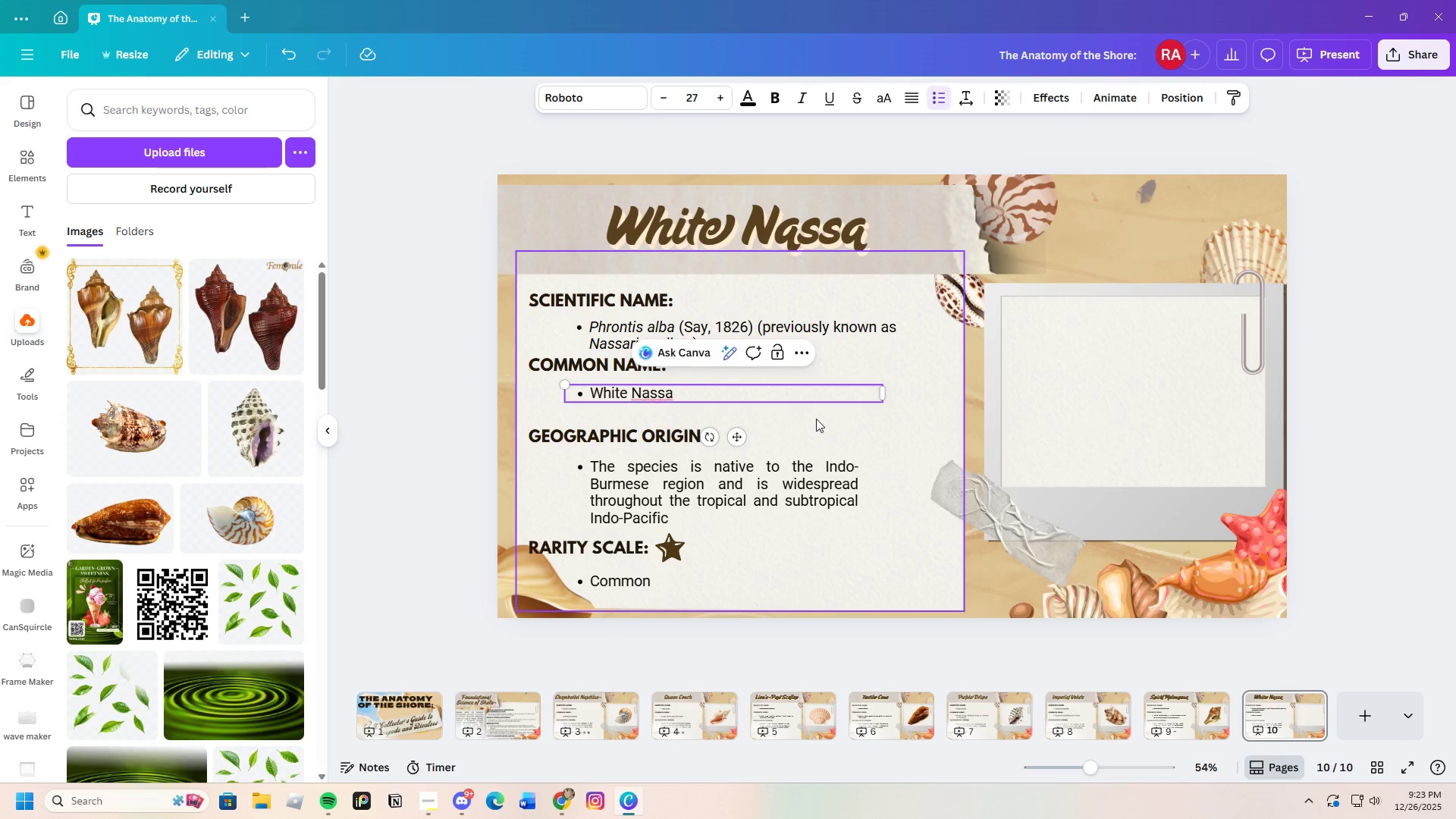 
left_click([898, 453])
 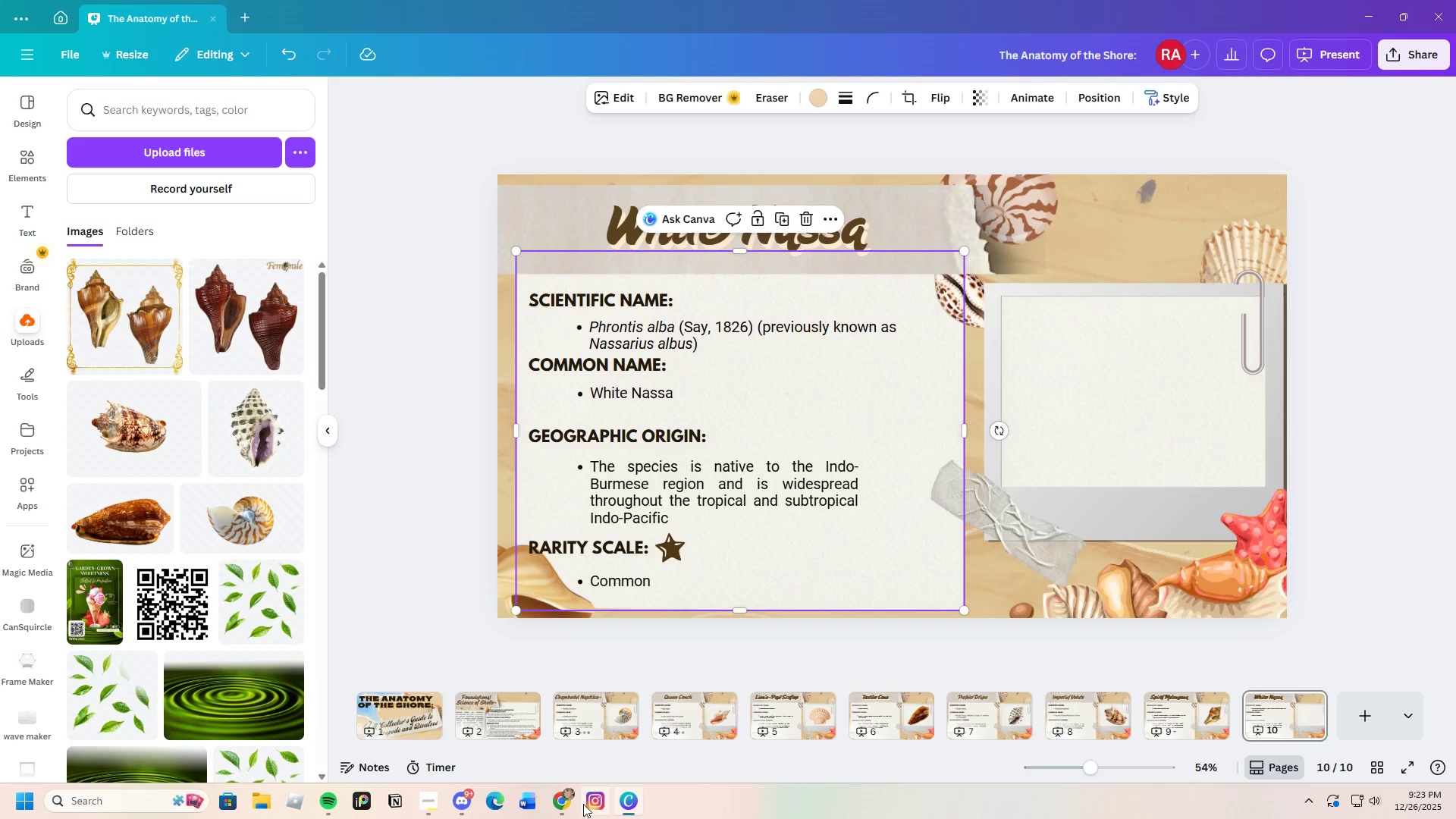 
left_click([570, 801])
 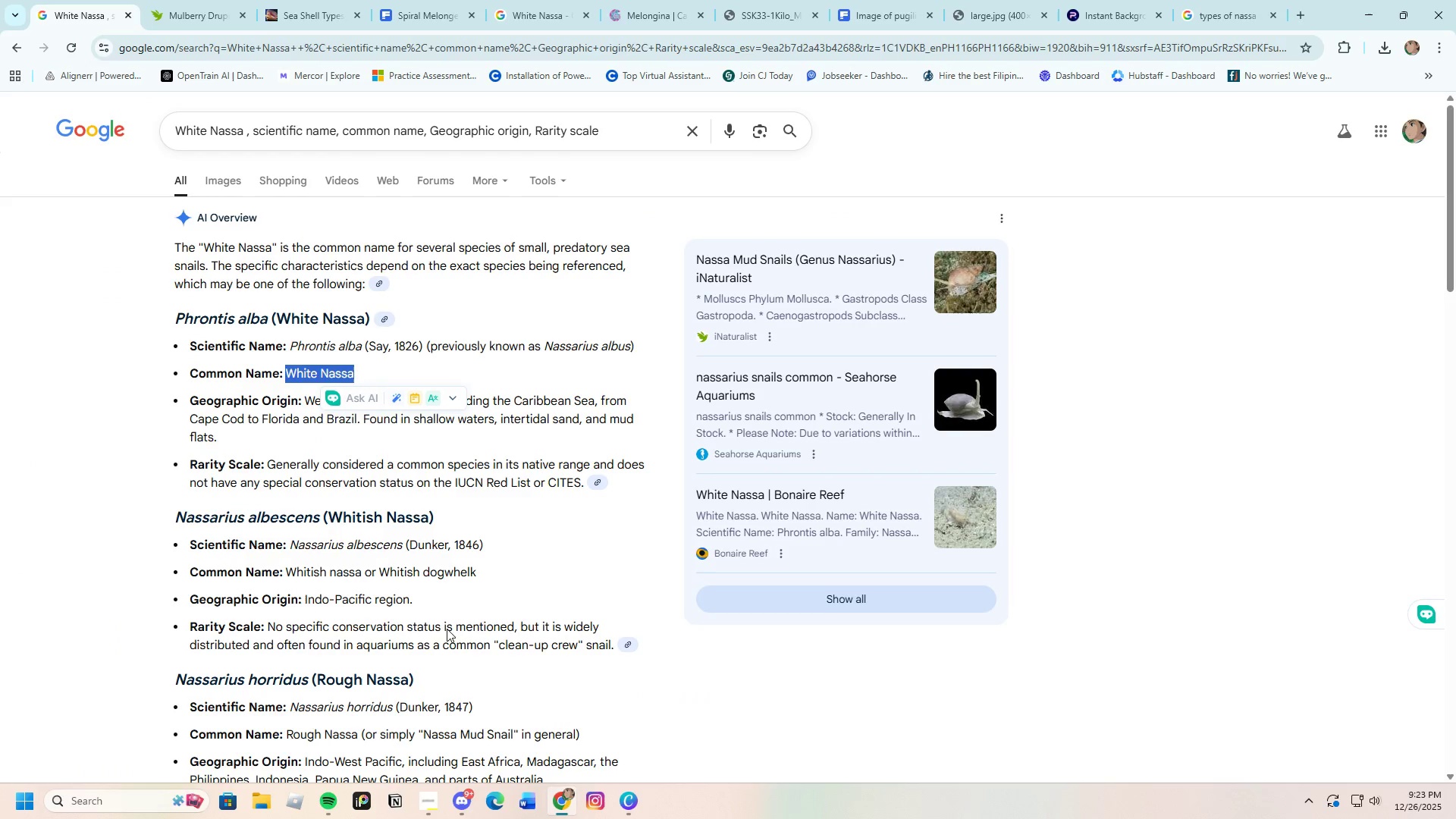 
scroll: coordinate [438, 608], scroll_direction: down, amount: 1.0
 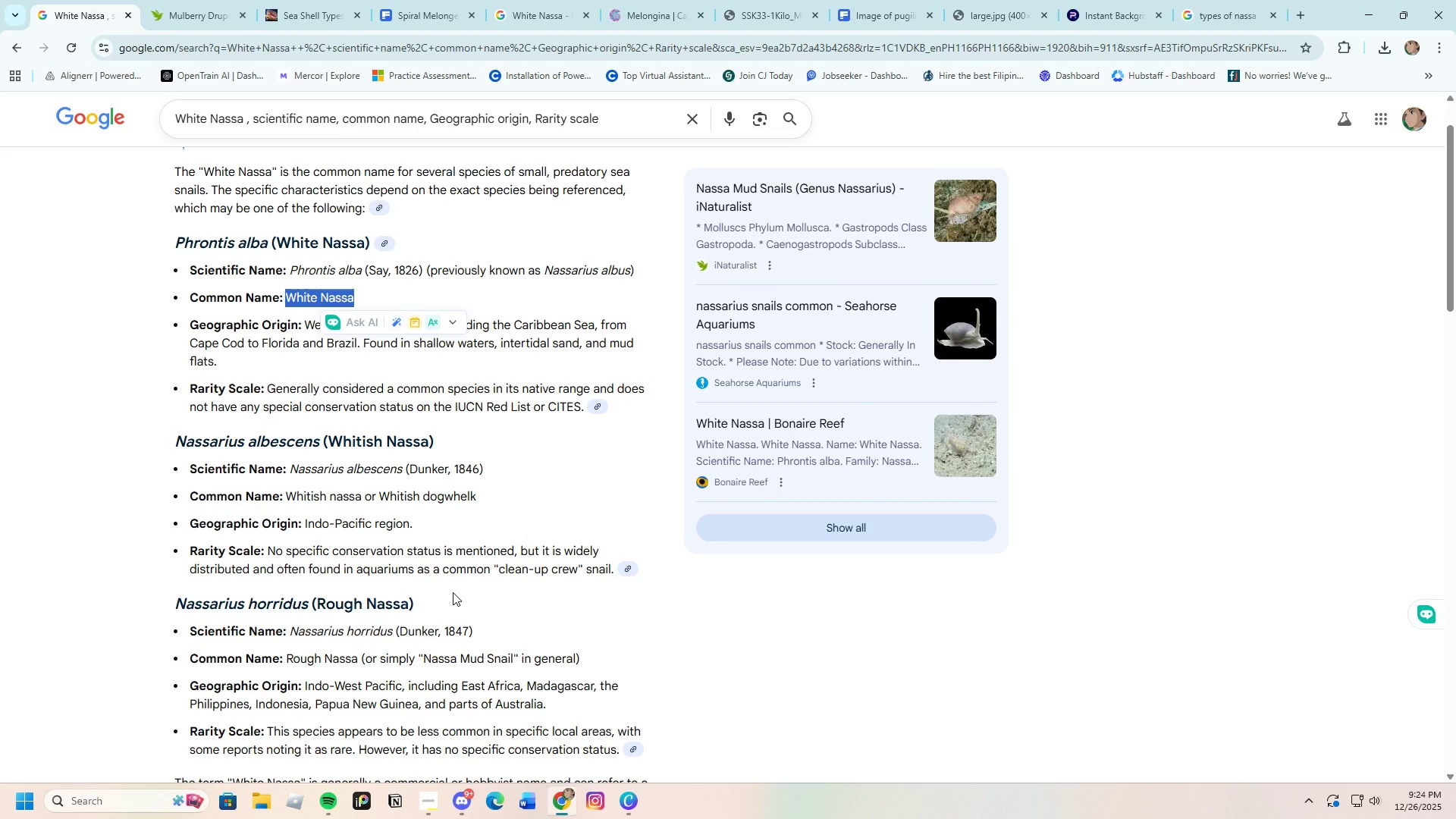 
wait(68.36)
 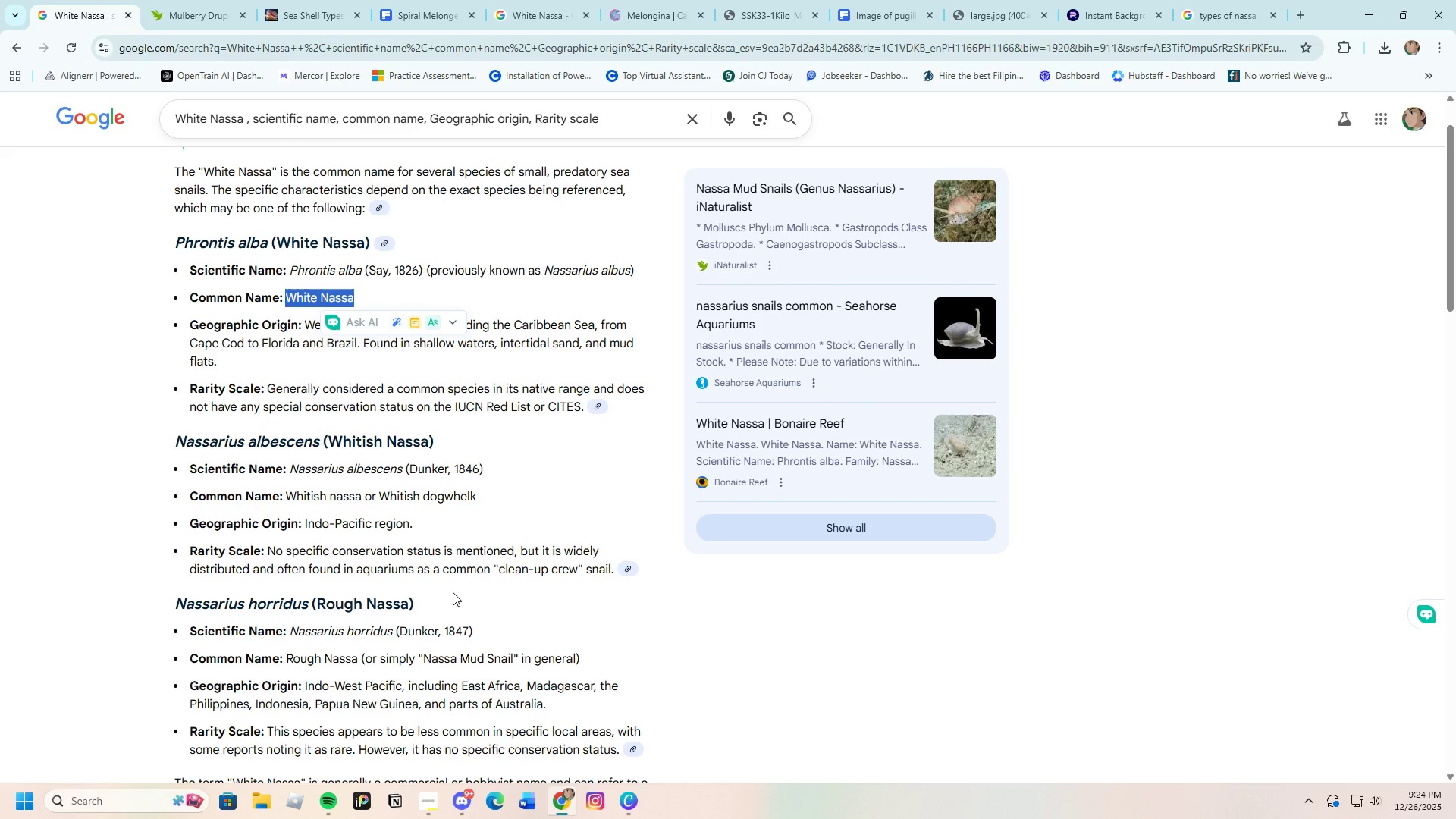 
left_click([631, 801])
 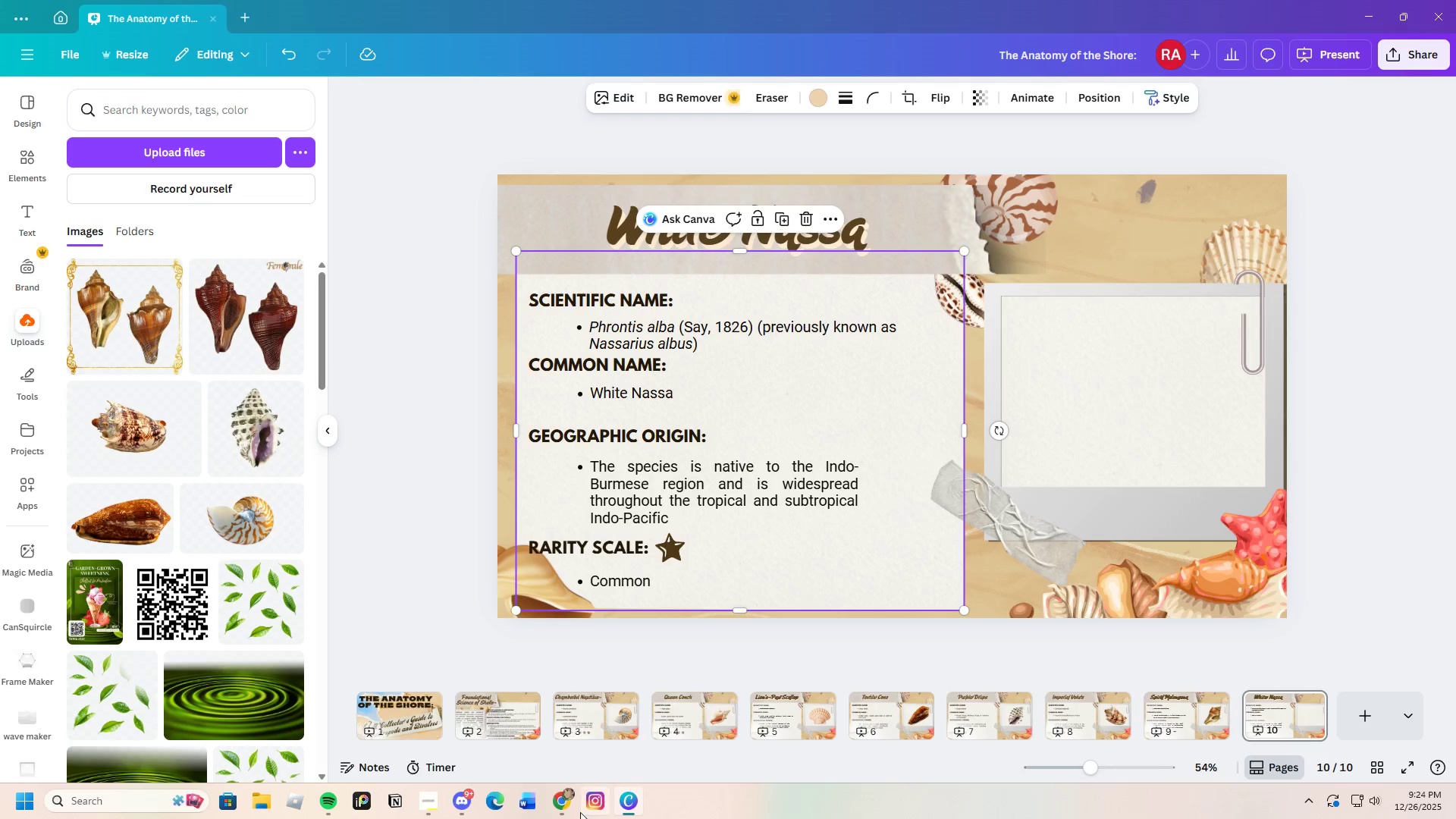 
left_click([566, 791])
 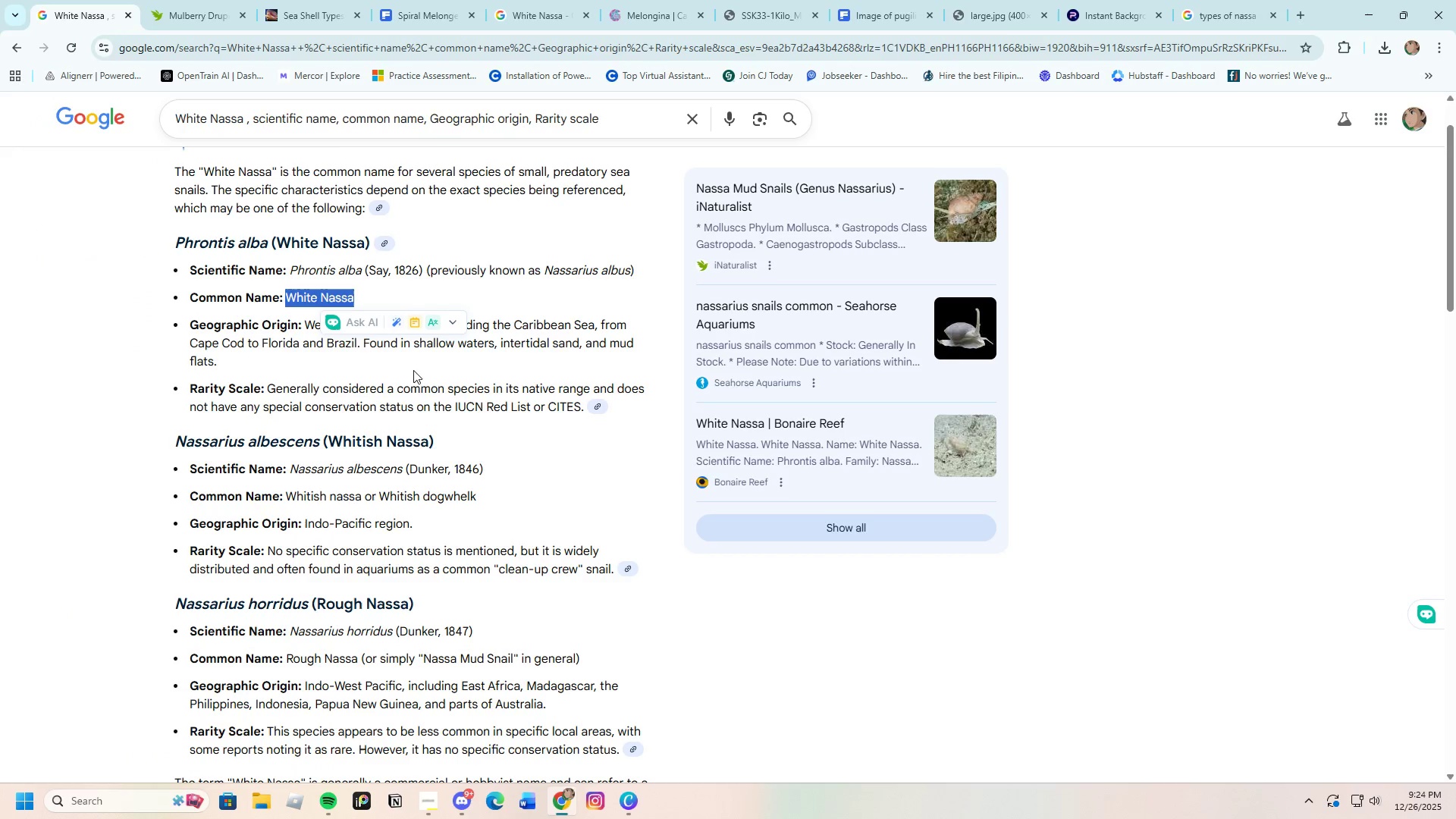 
left_click([407, 385])
 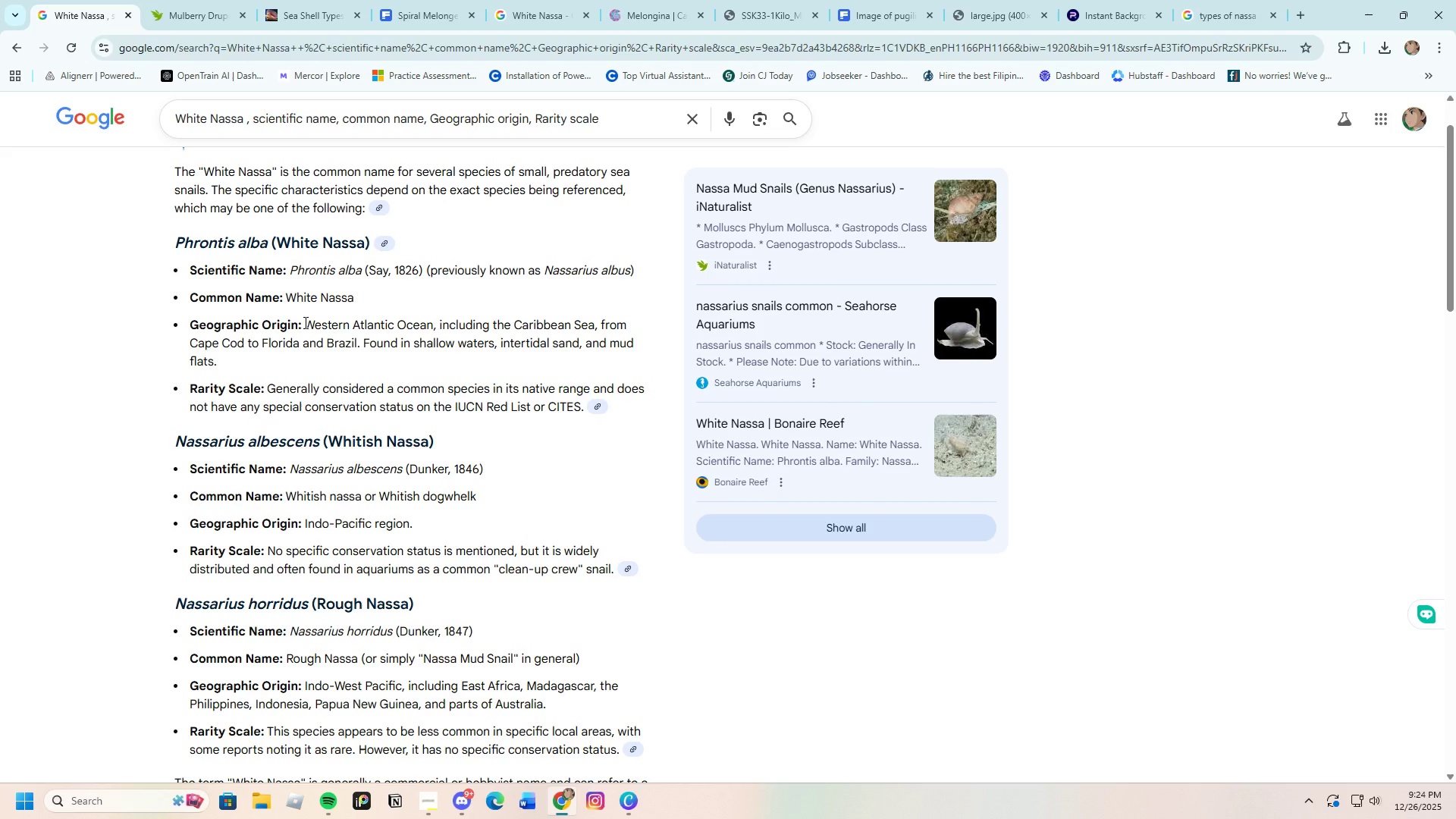 
left_click_drag(start_coordinate=[304, 322], to_coordinate=[360, 344])
 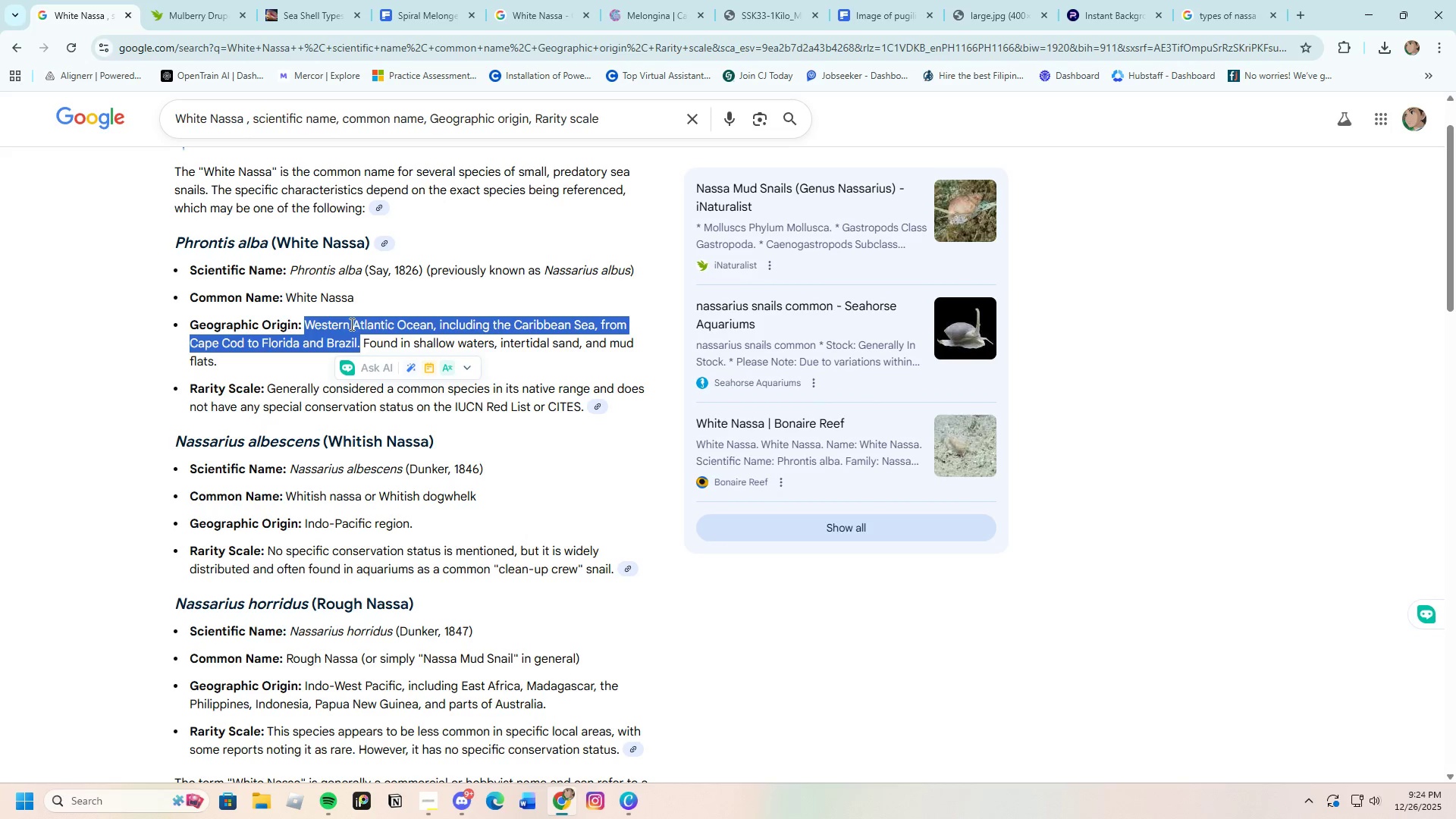 
right_click([350, 324])
 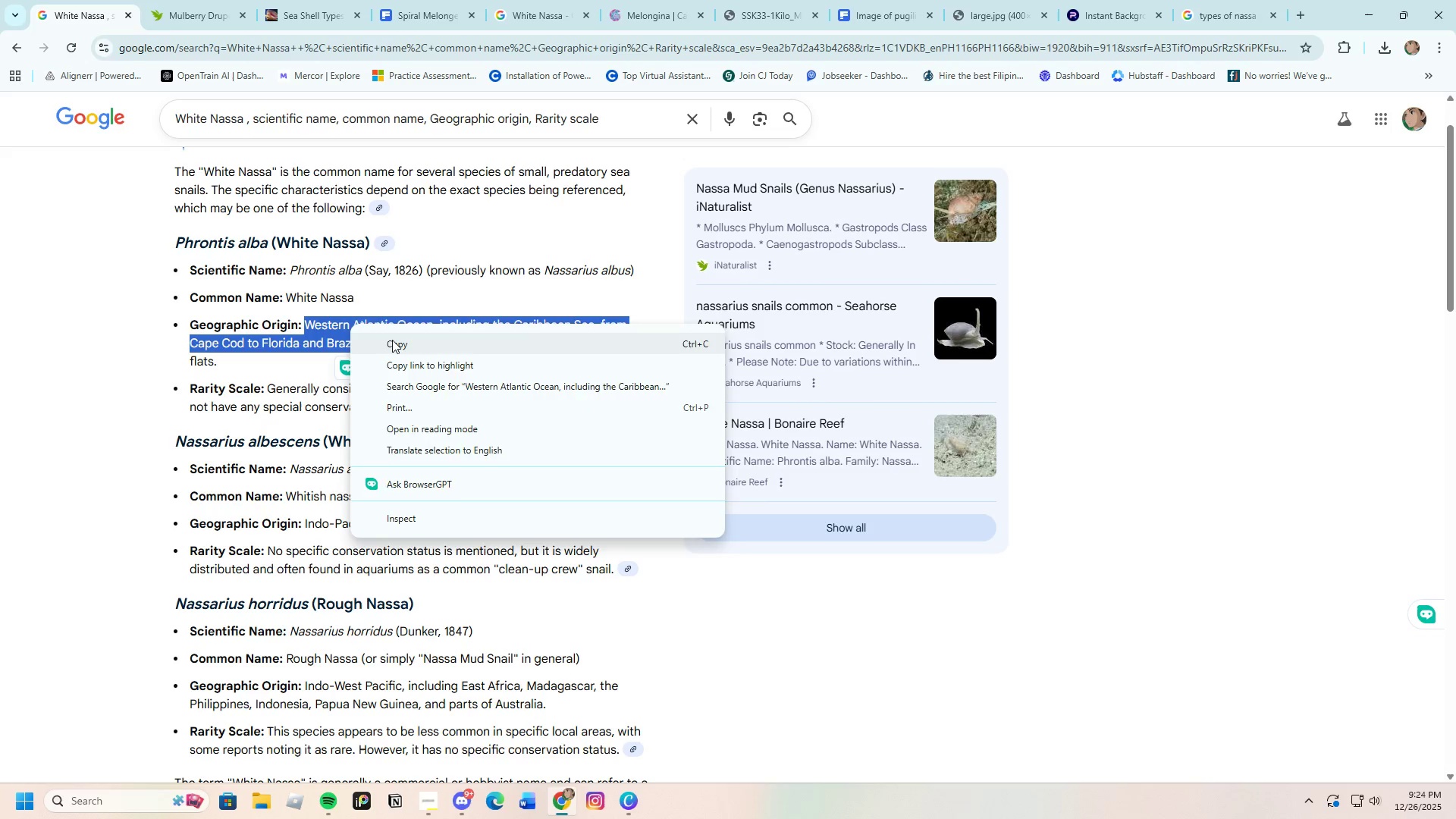 
left_click([393, 340])
 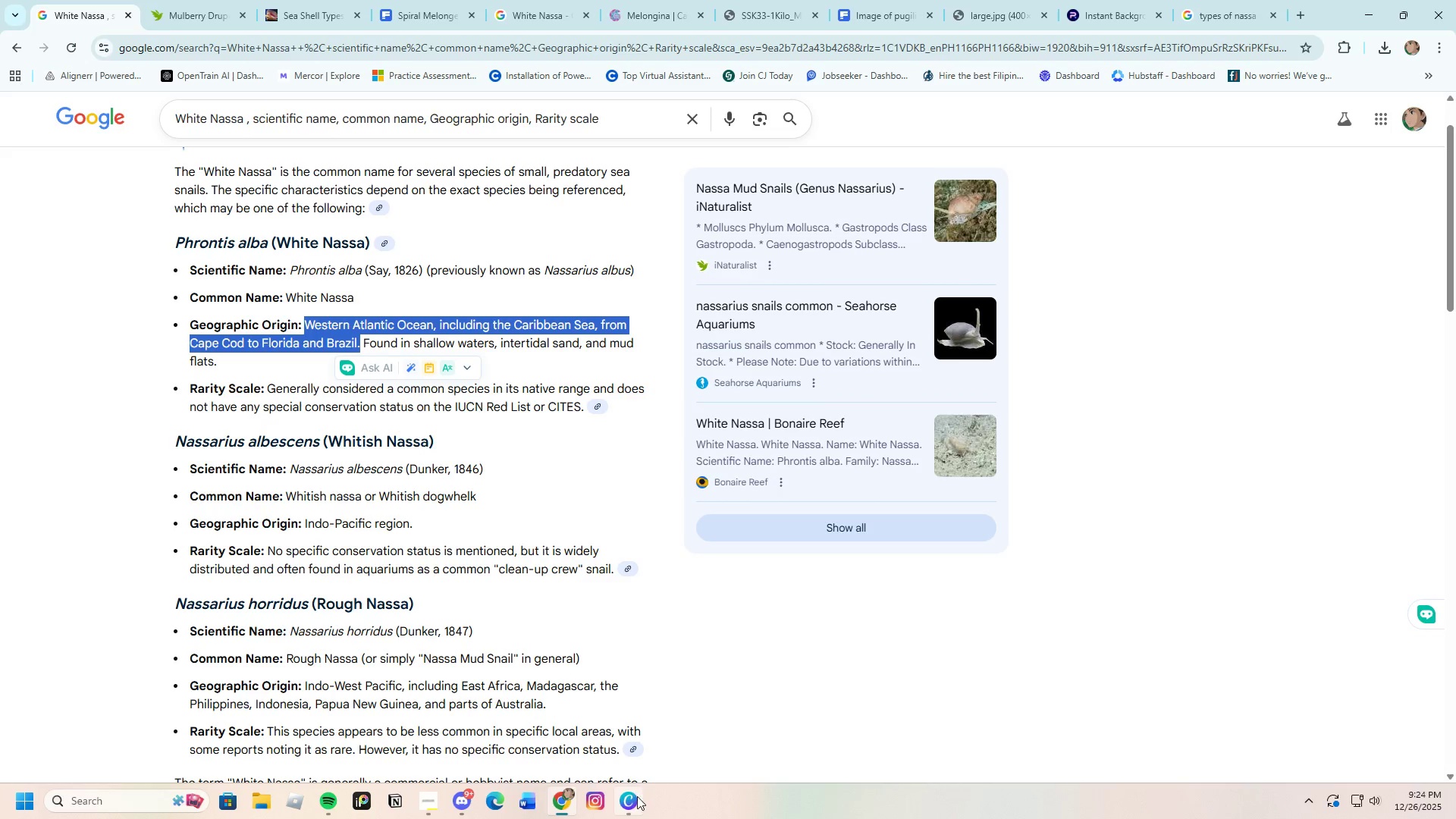 
left_click([630, 804])
 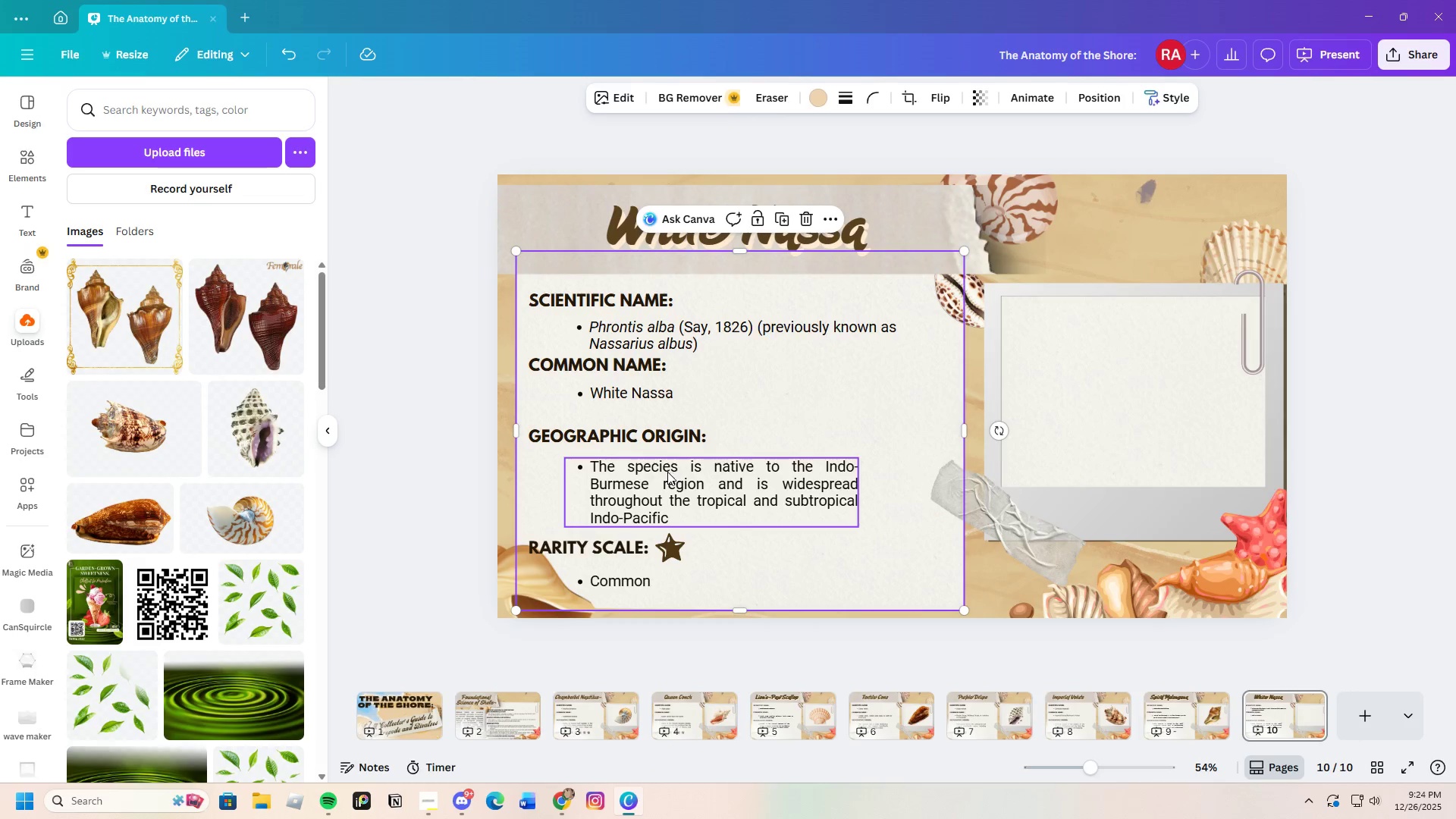 
double_click([667, 472])
 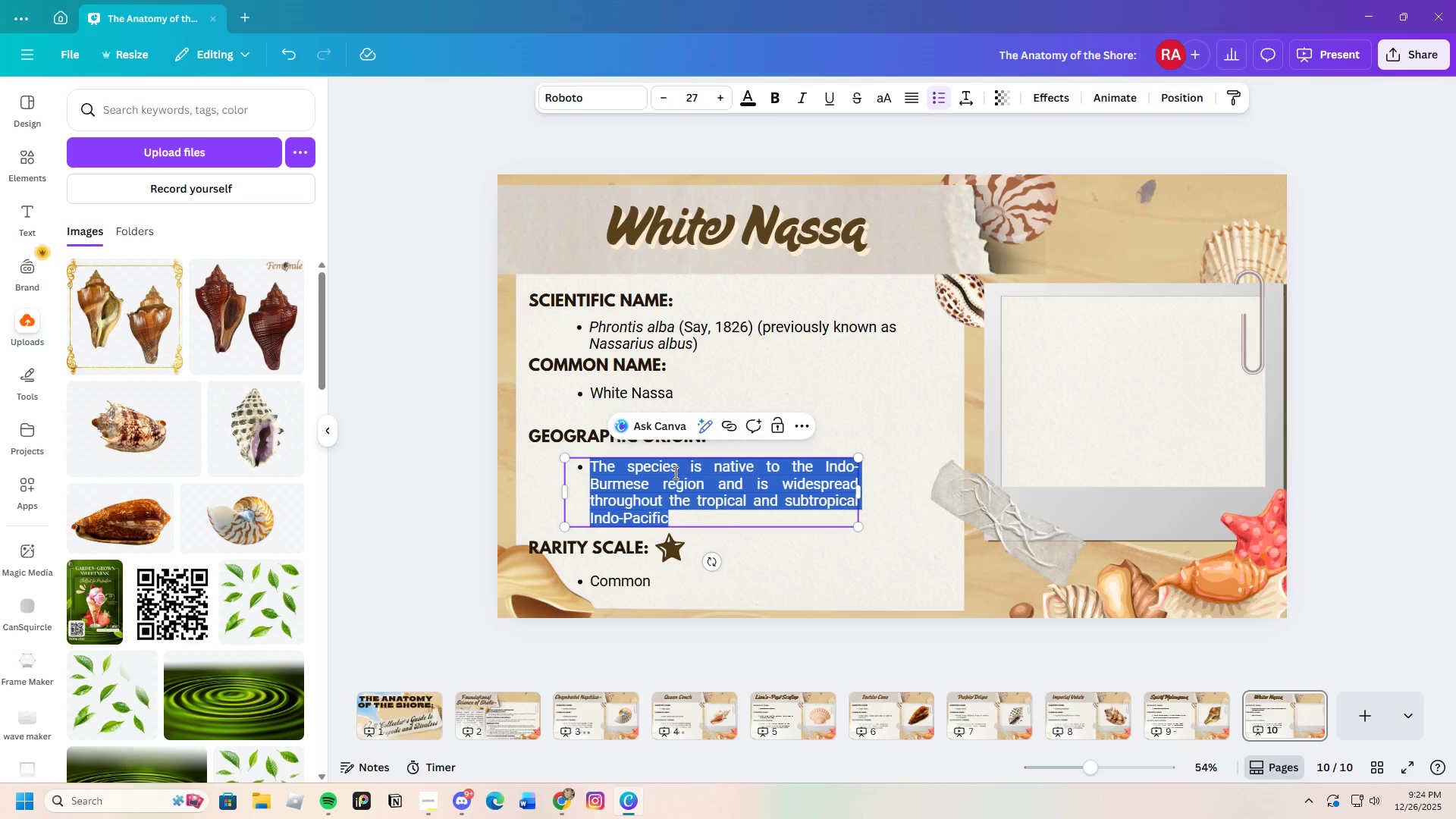 
key(Backspace)
 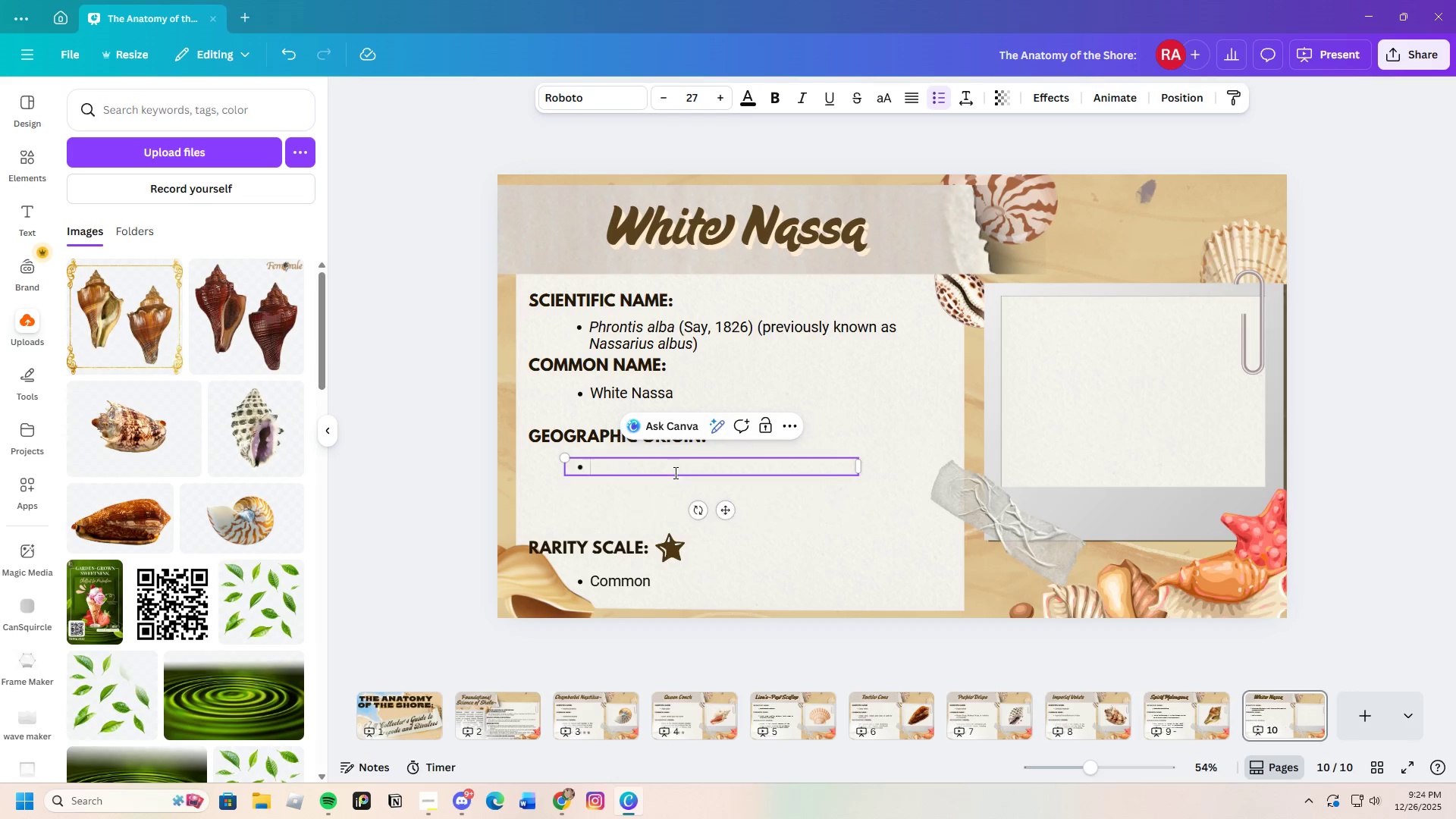 
key(Control+ControlLeft)
 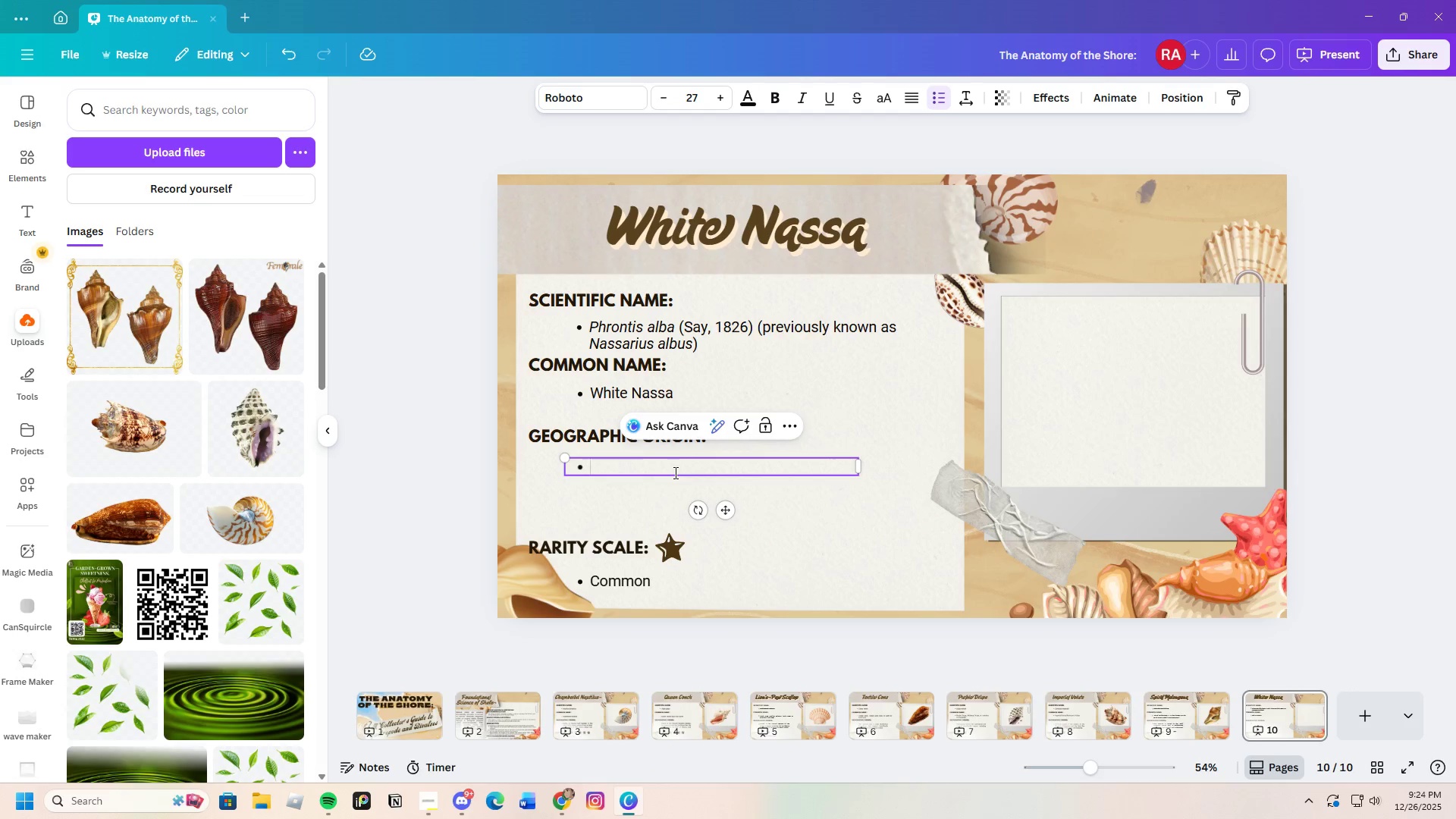 
key(Control+V)
 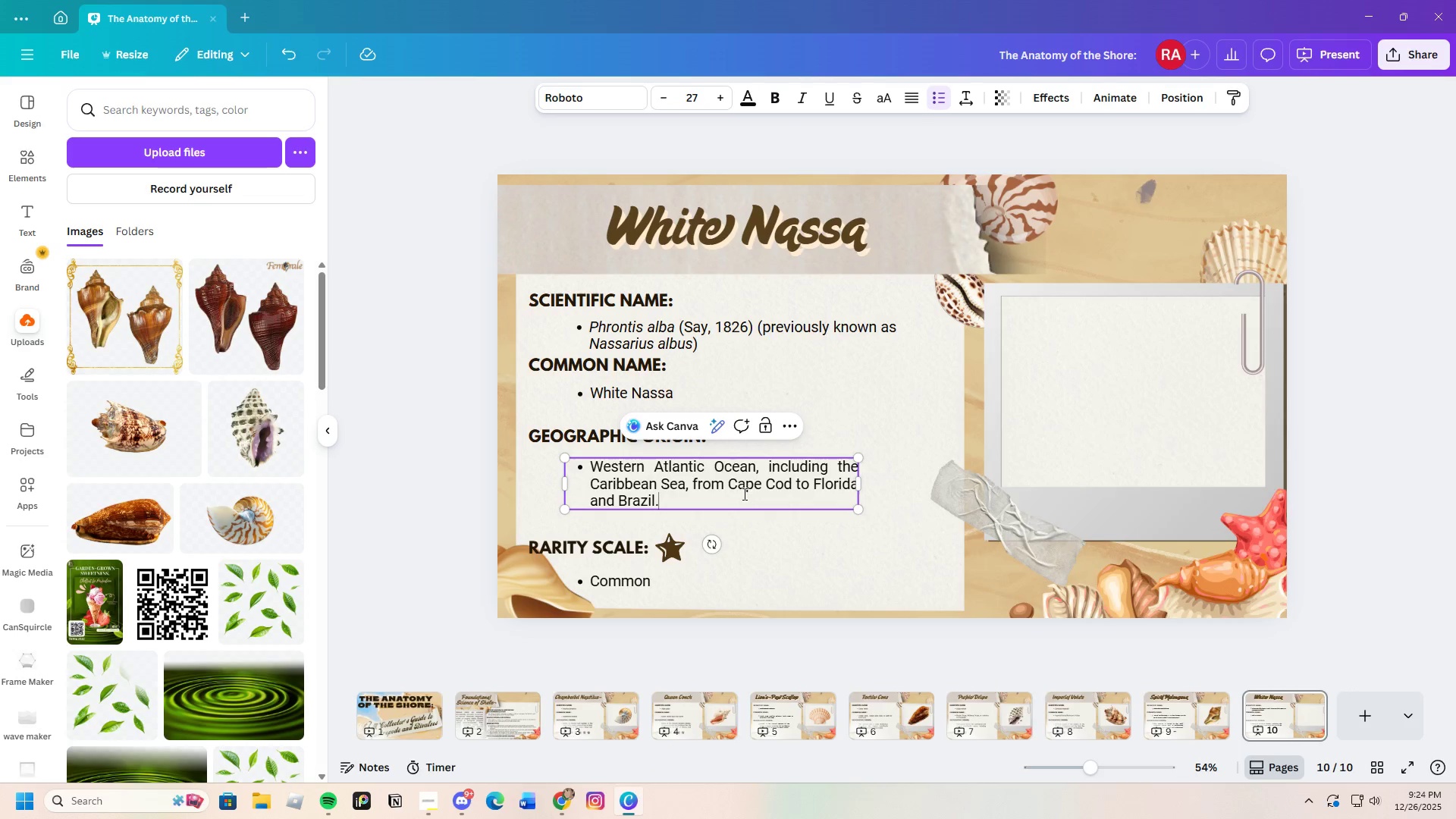 
left_click([775, 538])
 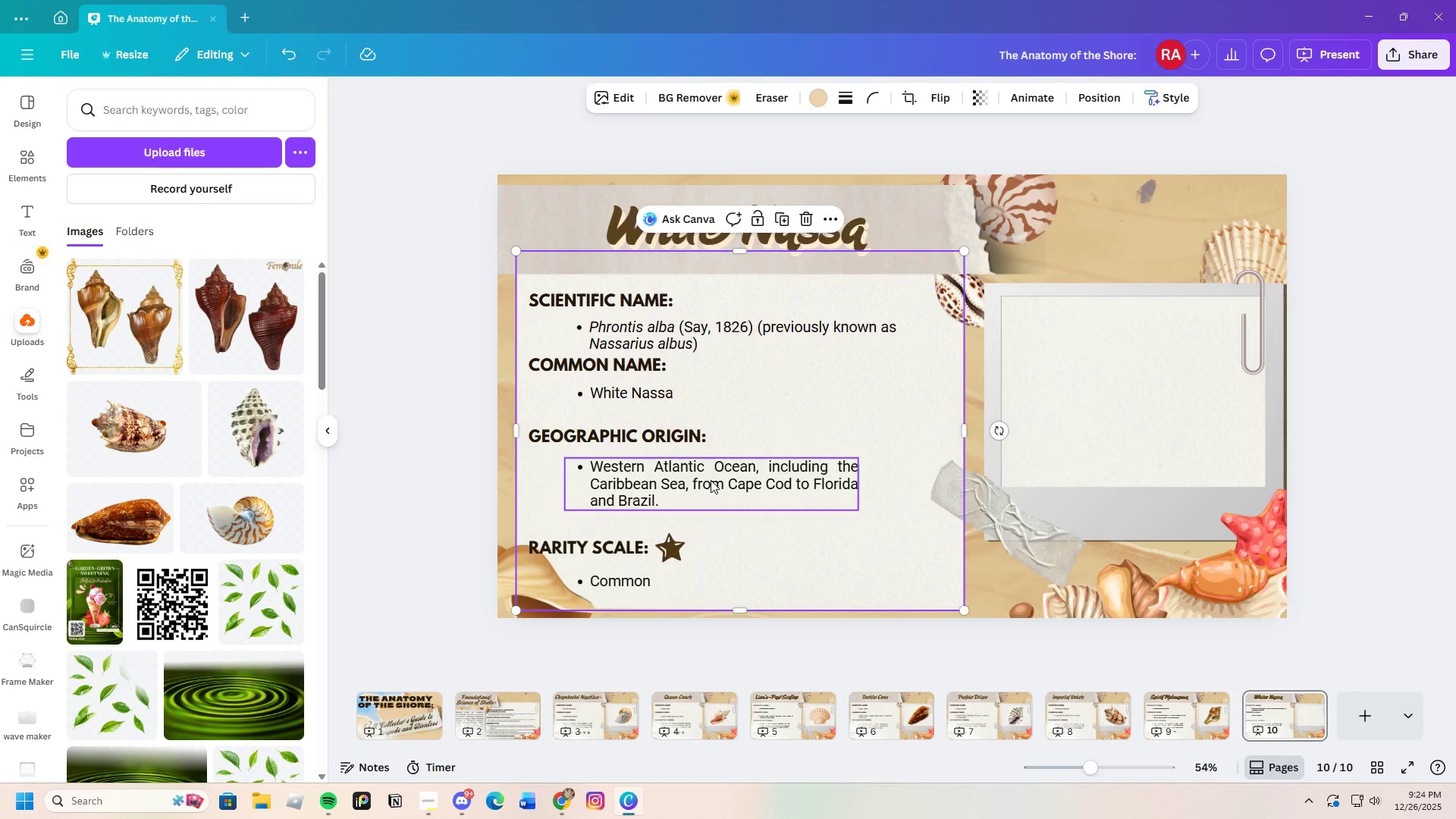 
left_click_drag(start_coordinate=[711, 480], to_coordinate=[711, 485])
 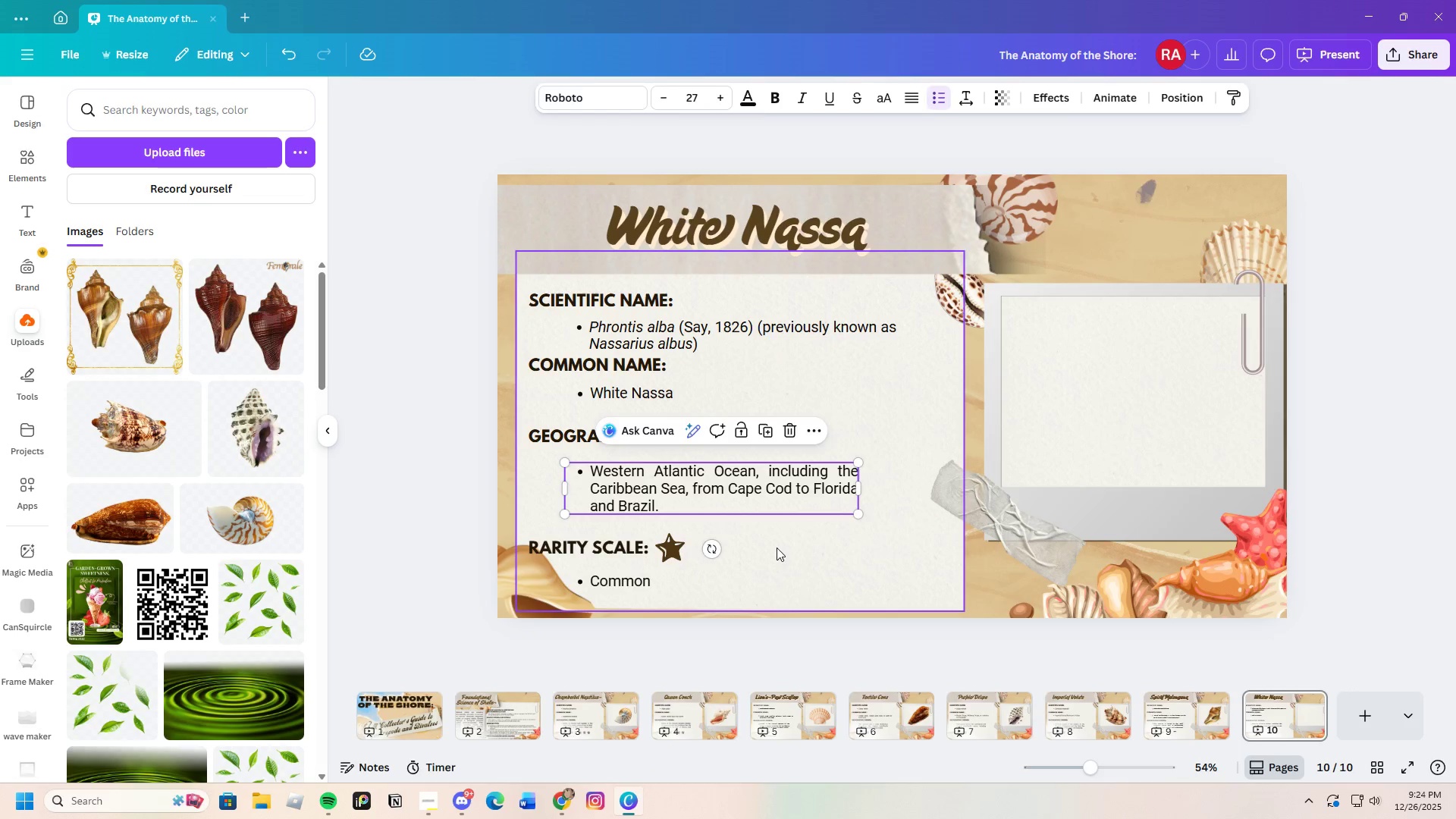 
left_click([777, 548])
 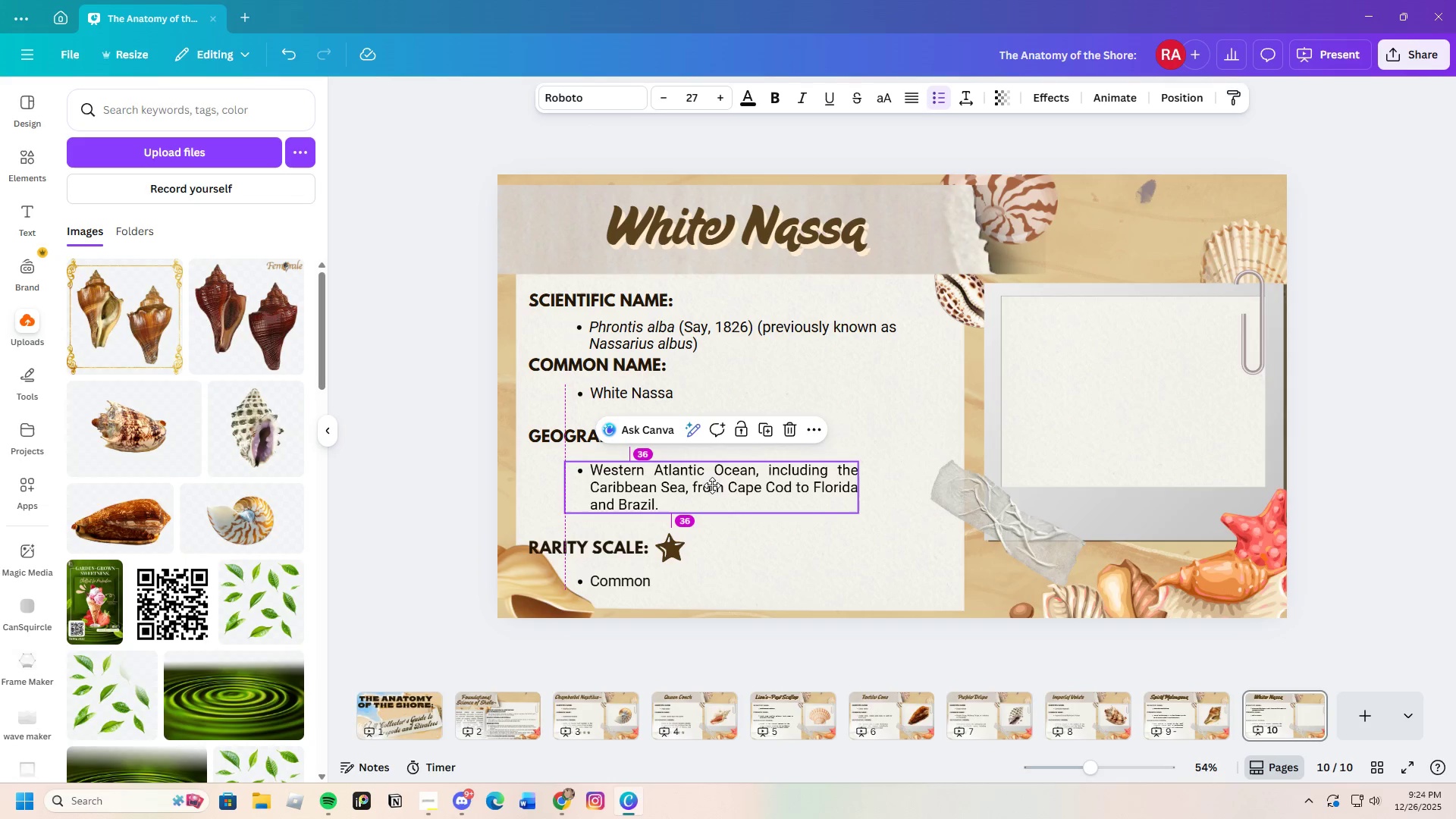 
left_click([782, 560])
 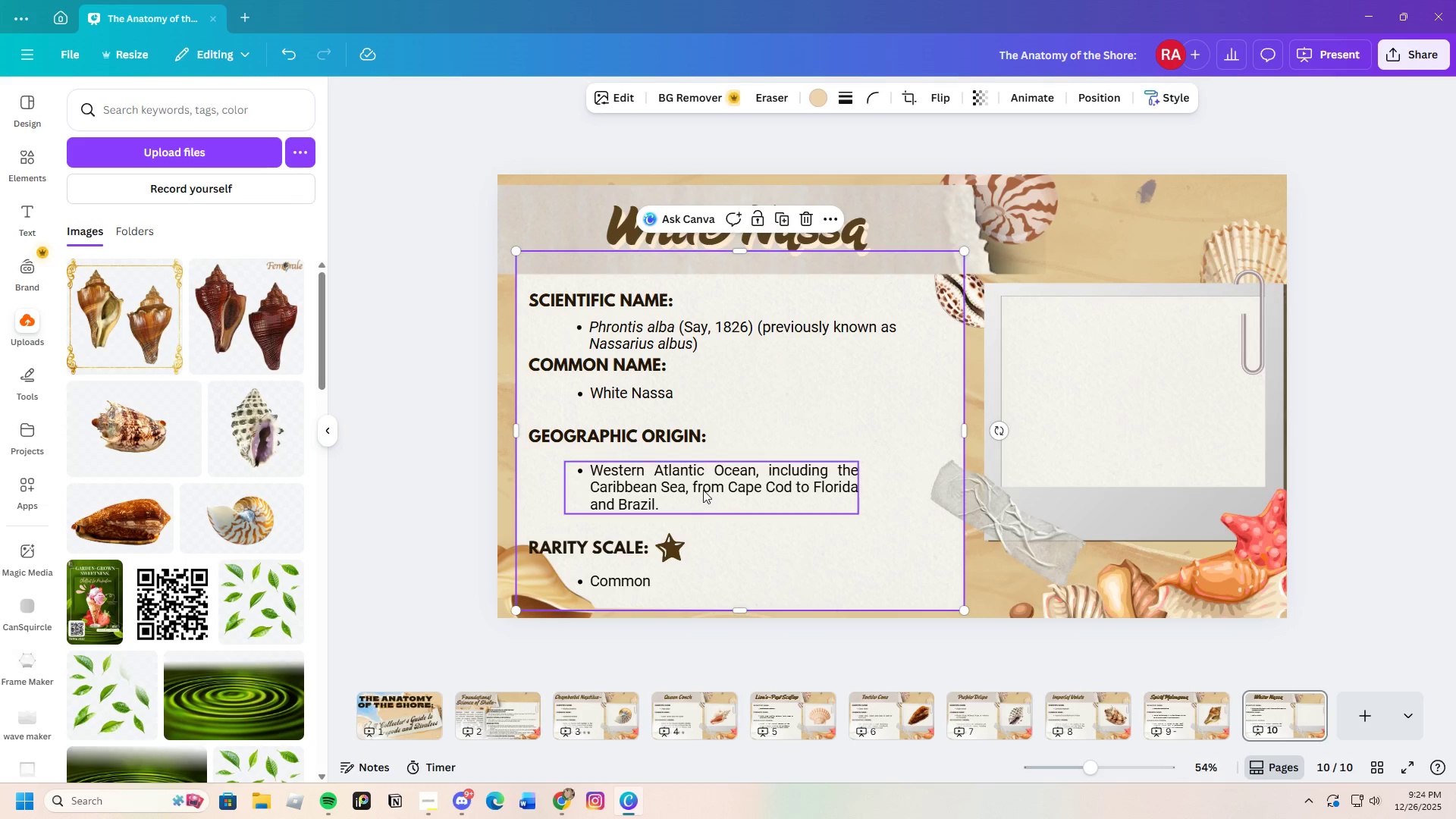 
left_click_drag(start_coordinate=[703, 490], to_coordinate=[703, 486])
 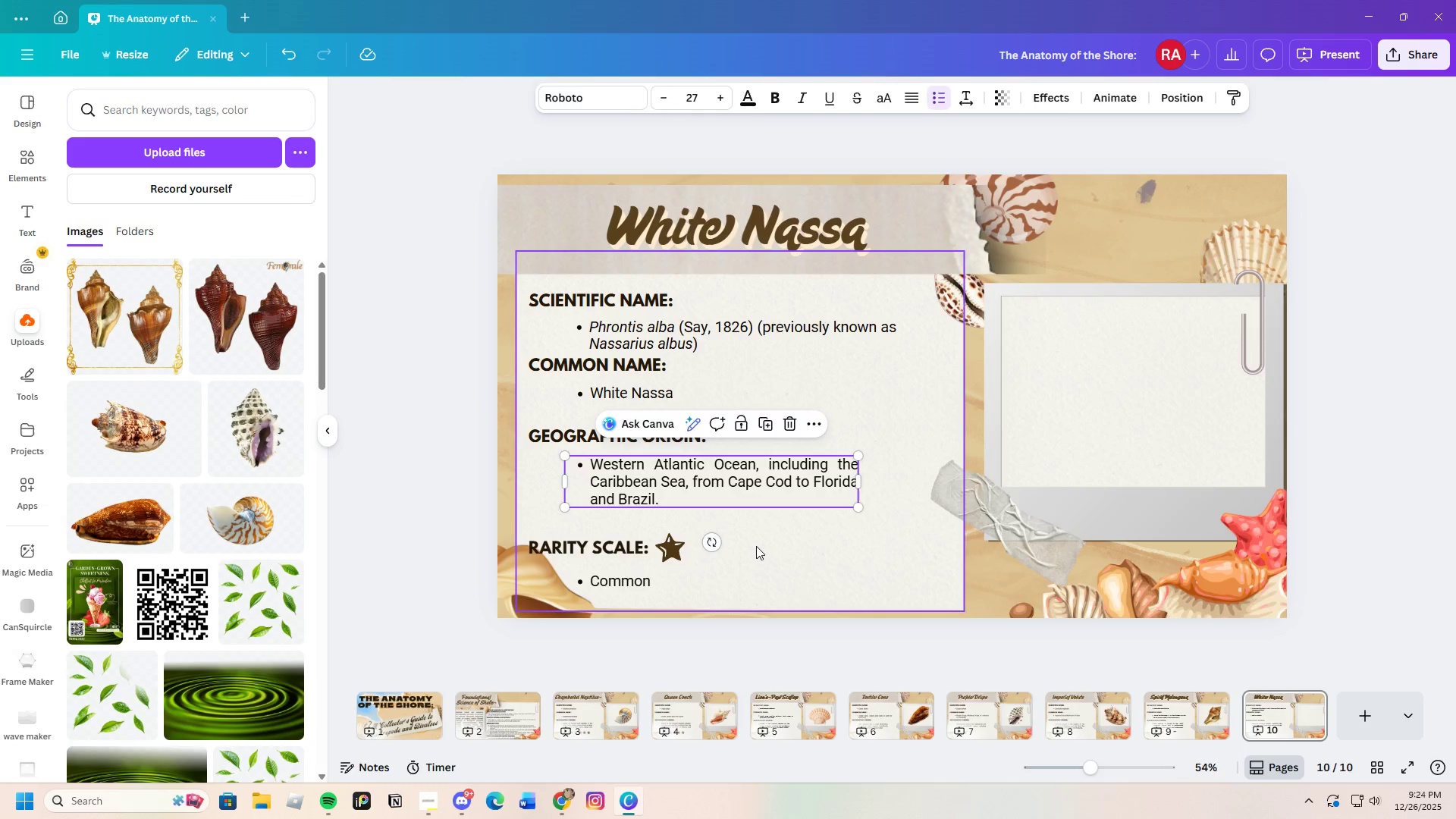 
left_click([760, 548])
 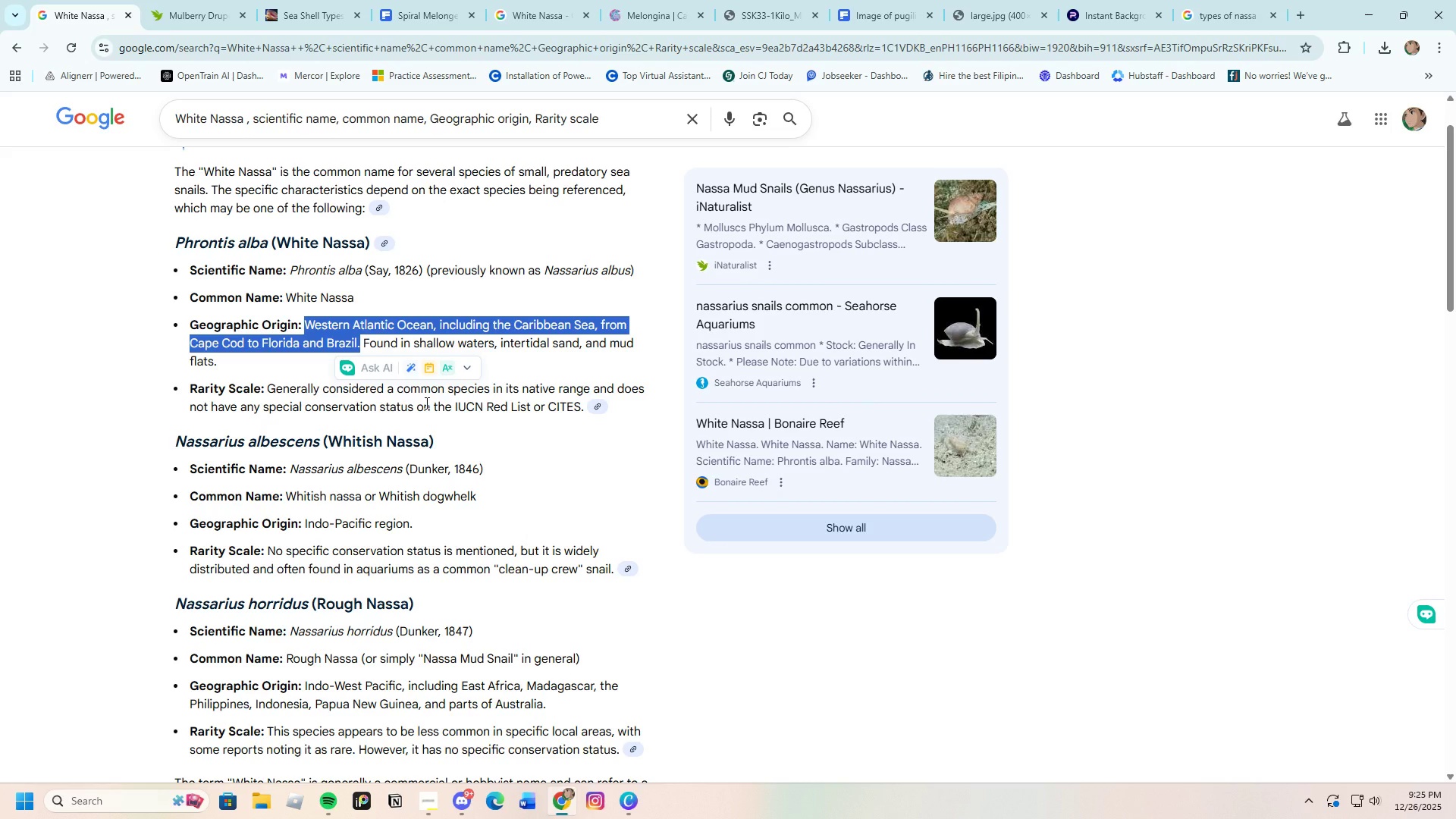 
wait(24.56)
 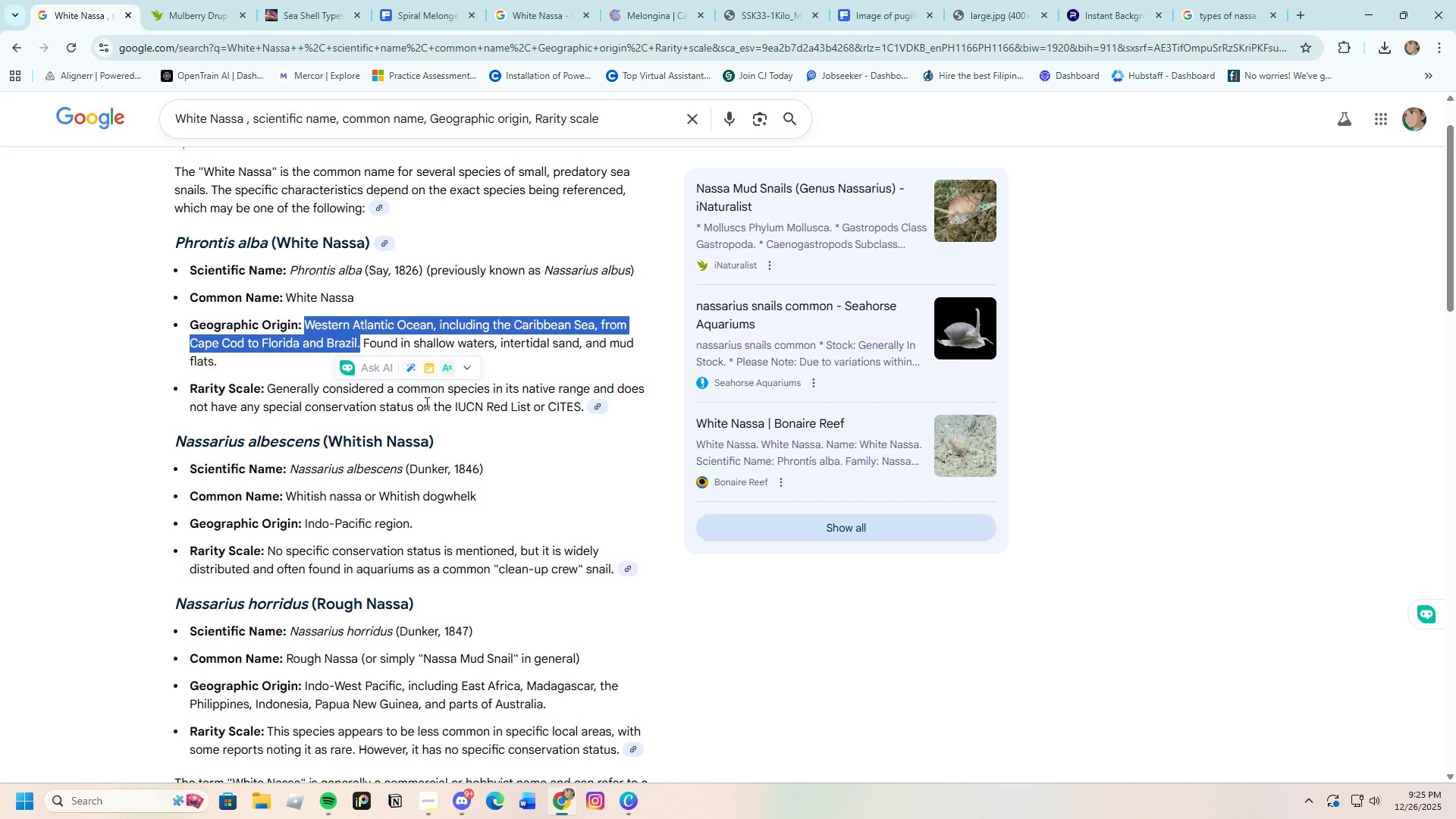 
left_click([627, 802])
 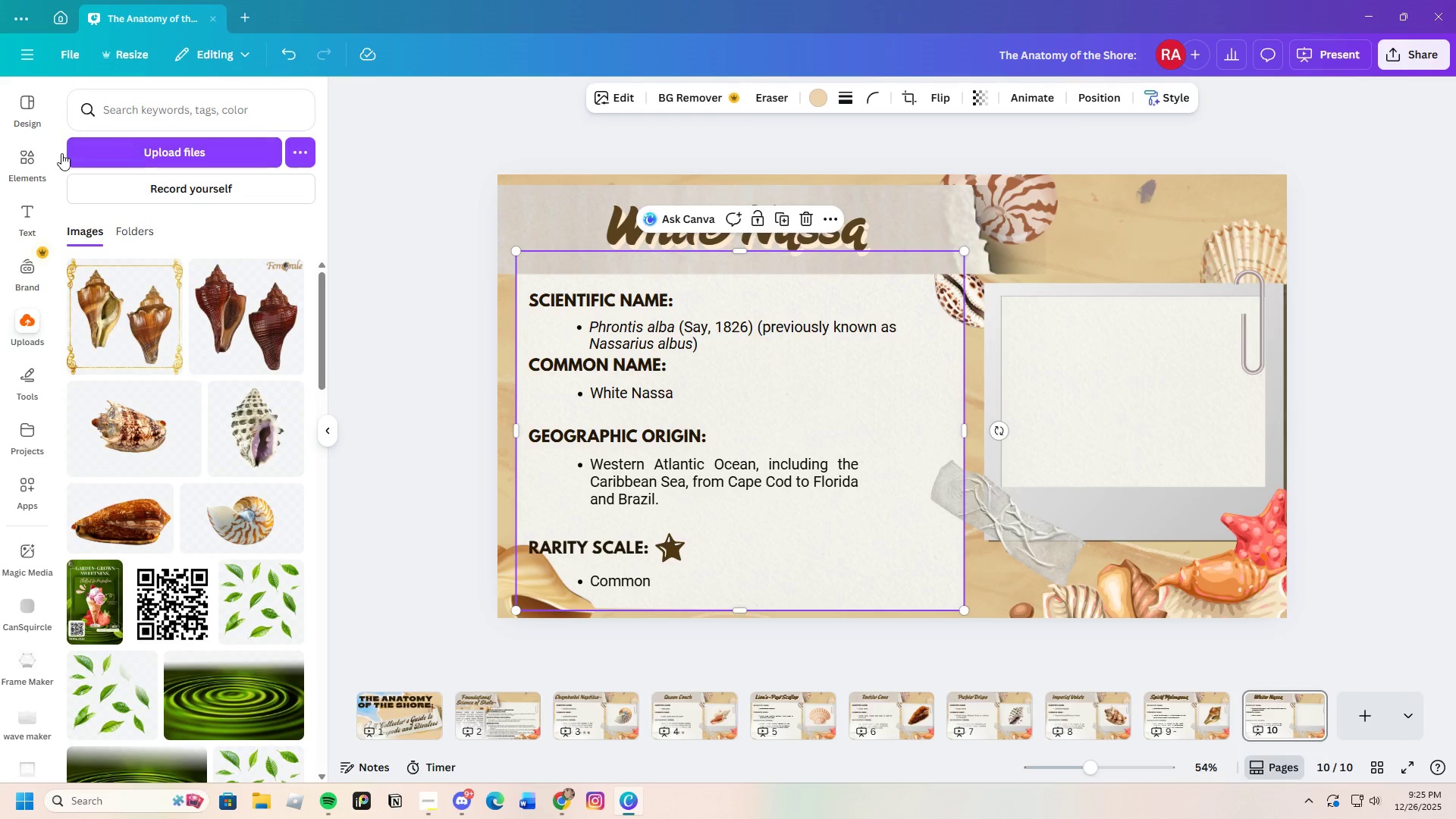 
left_click([33, 160])
 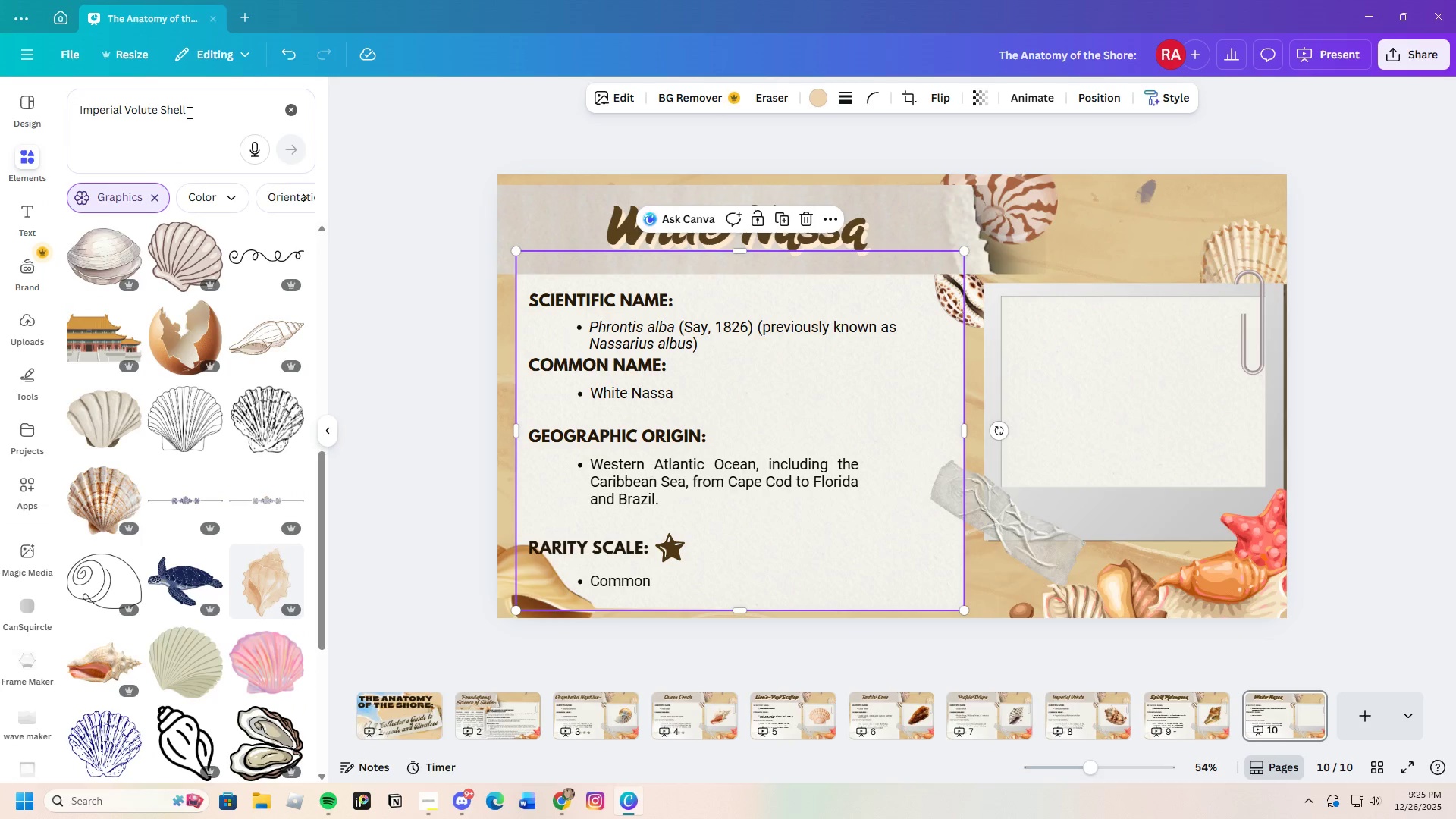 
left_click_drag(start_coordinate=[205, 102], to_coordinate=[45, 115])
 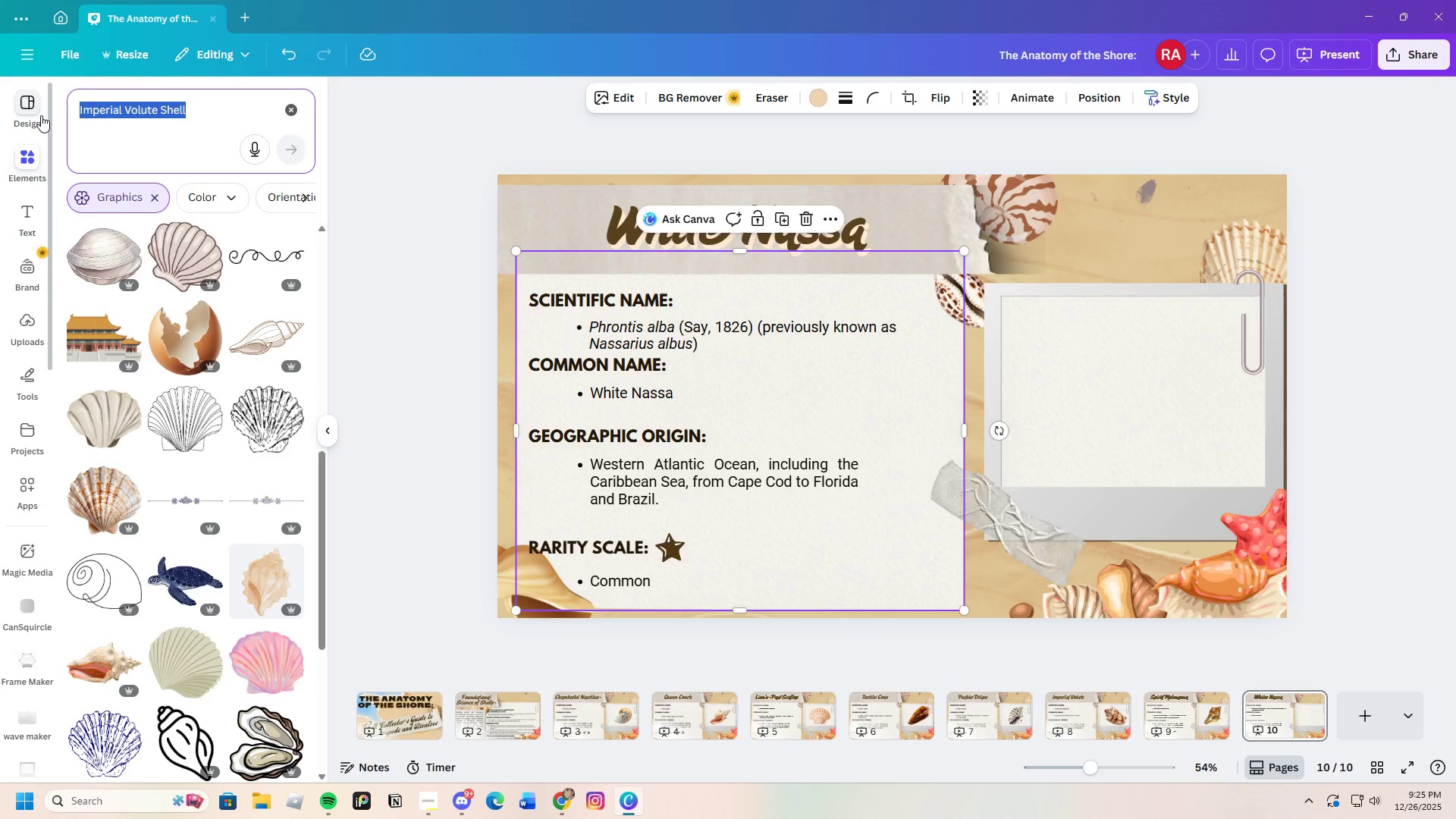 
key(Backspace)
type(white nassa shell)
 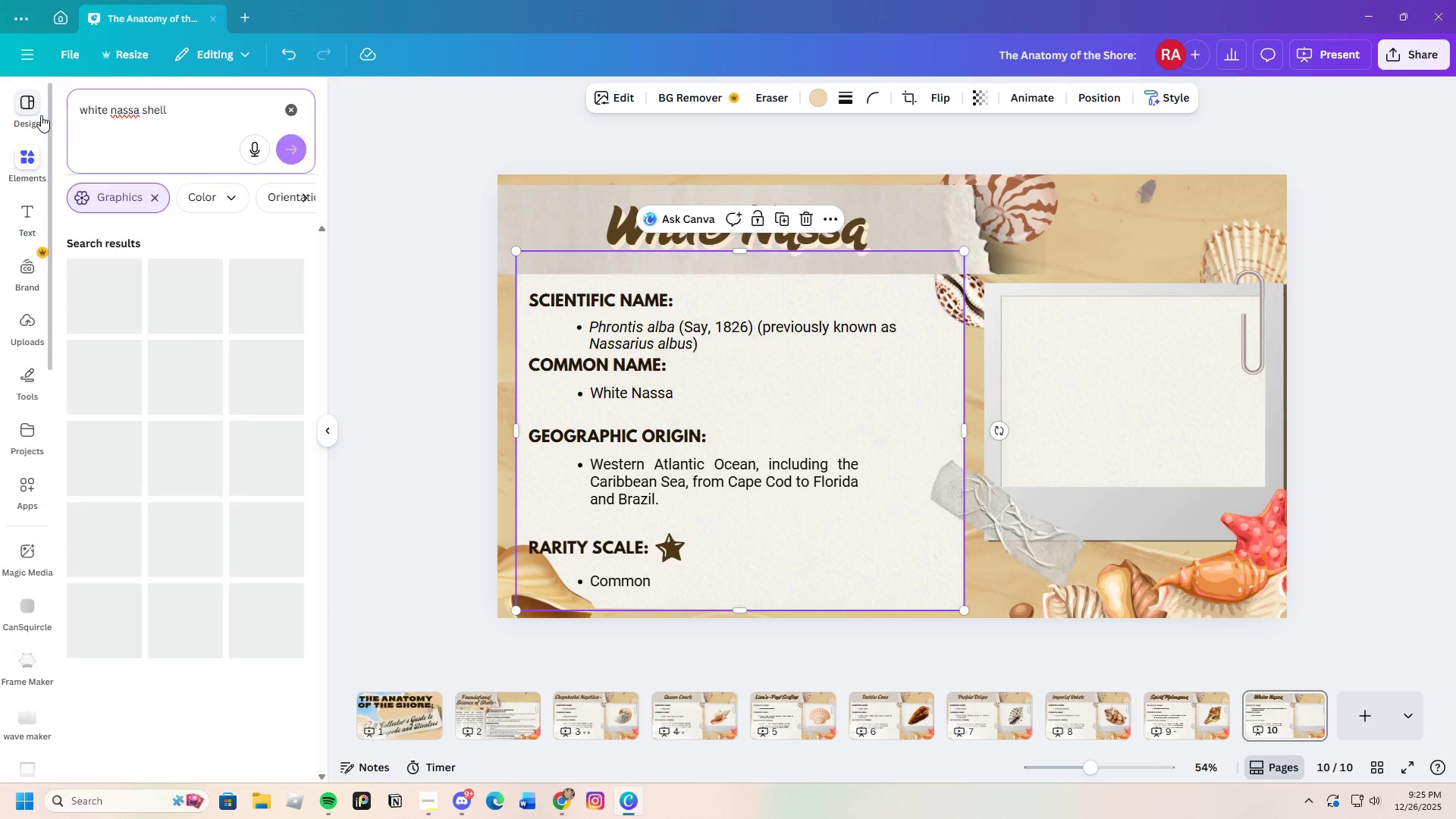 
 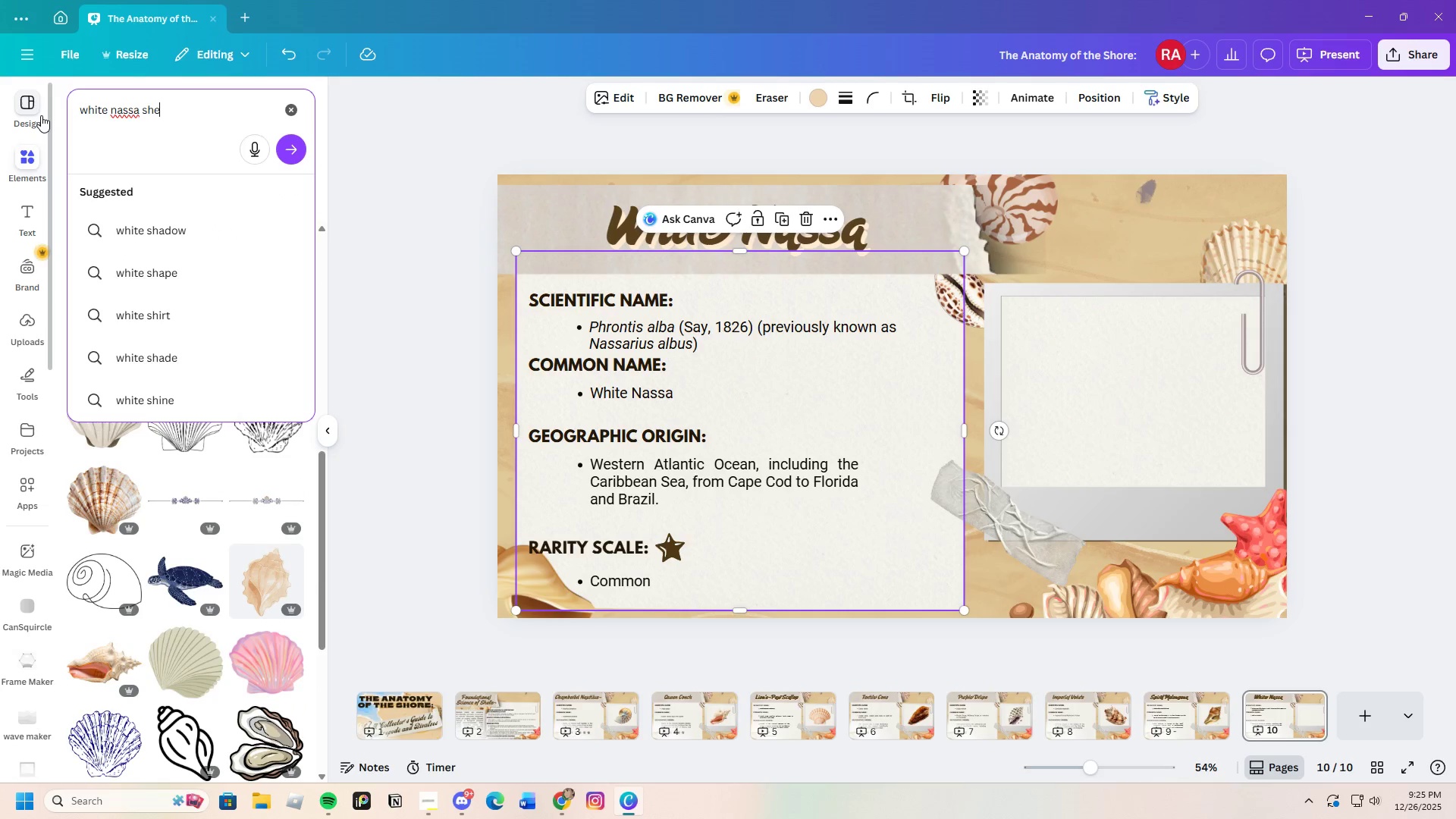 
key(Enter)
 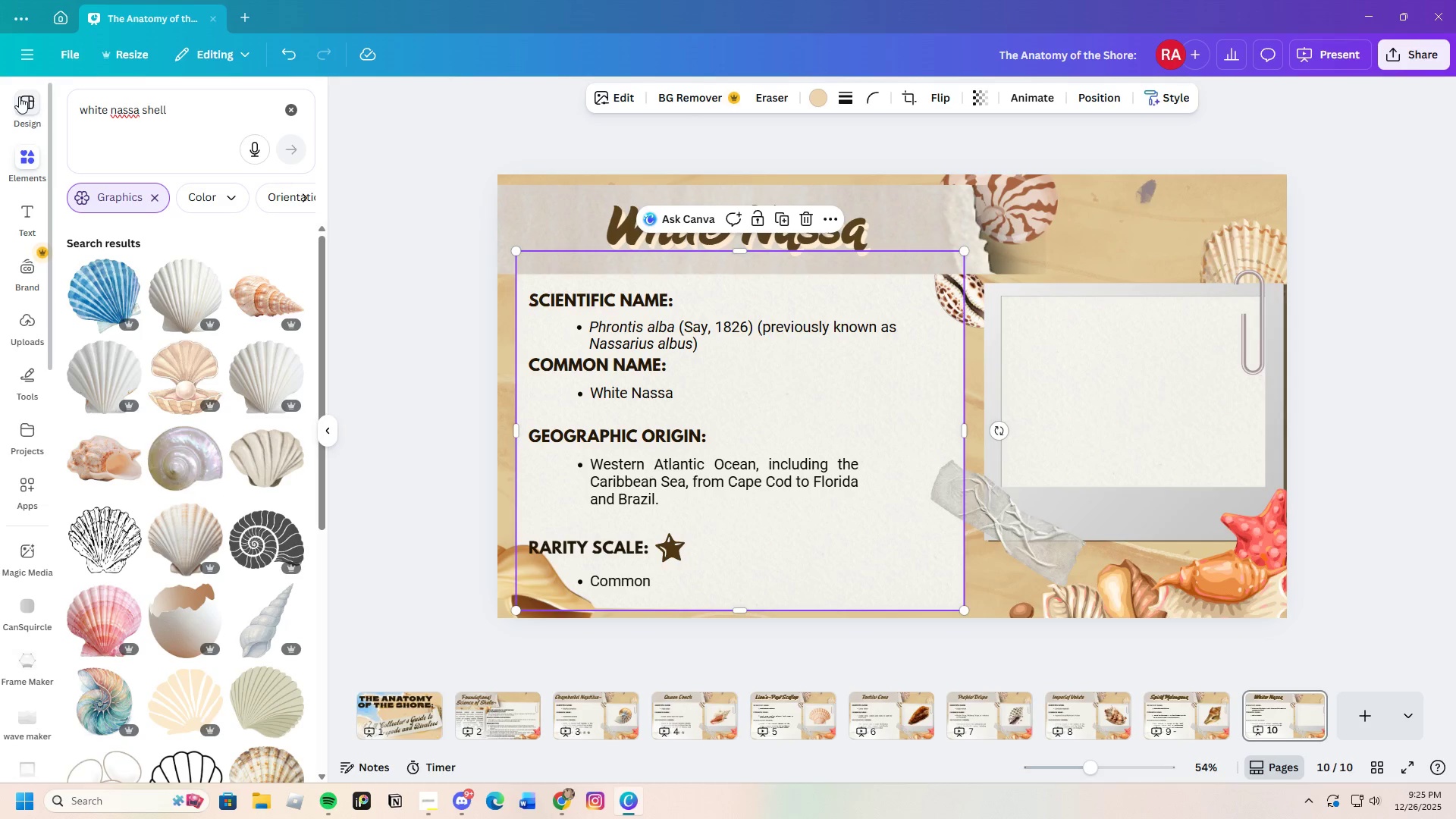 
scroll: coordinate [139, 353], scroll_direction: down, amount: 5.0
 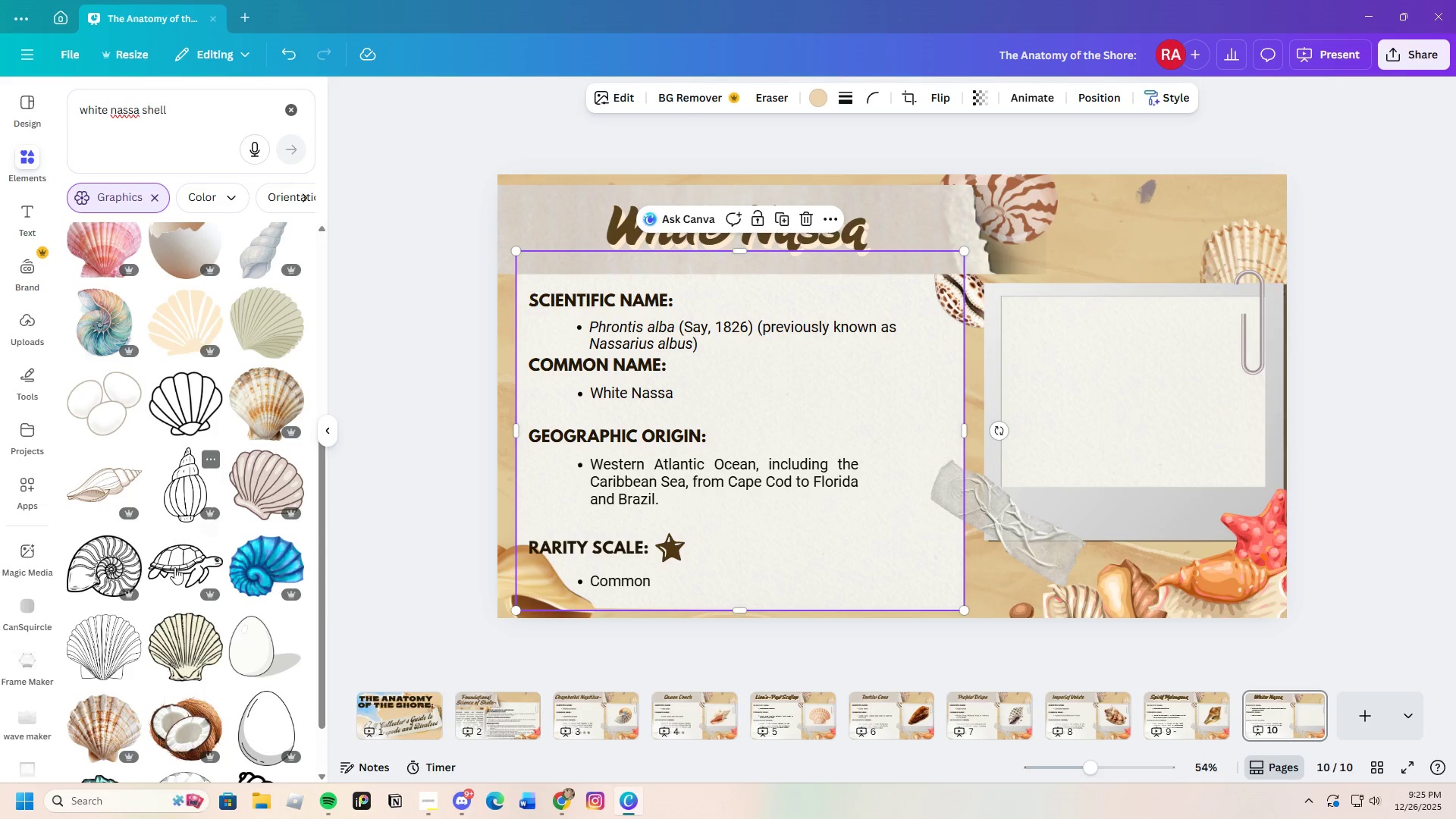 
scroll: coordinate [172, 623], scroll_direction: up, amount: 1.0
 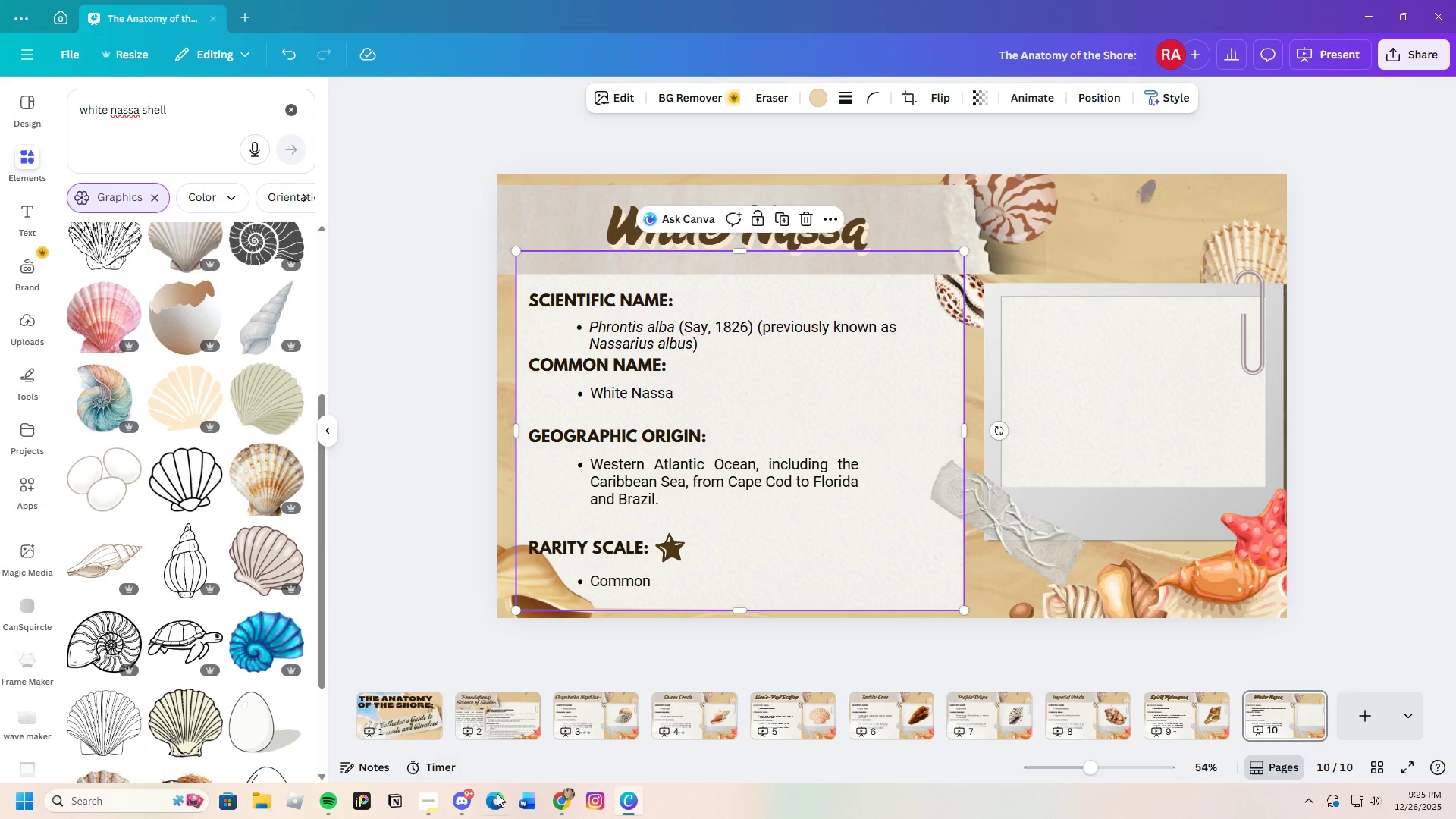 
left_click([563, 807])
 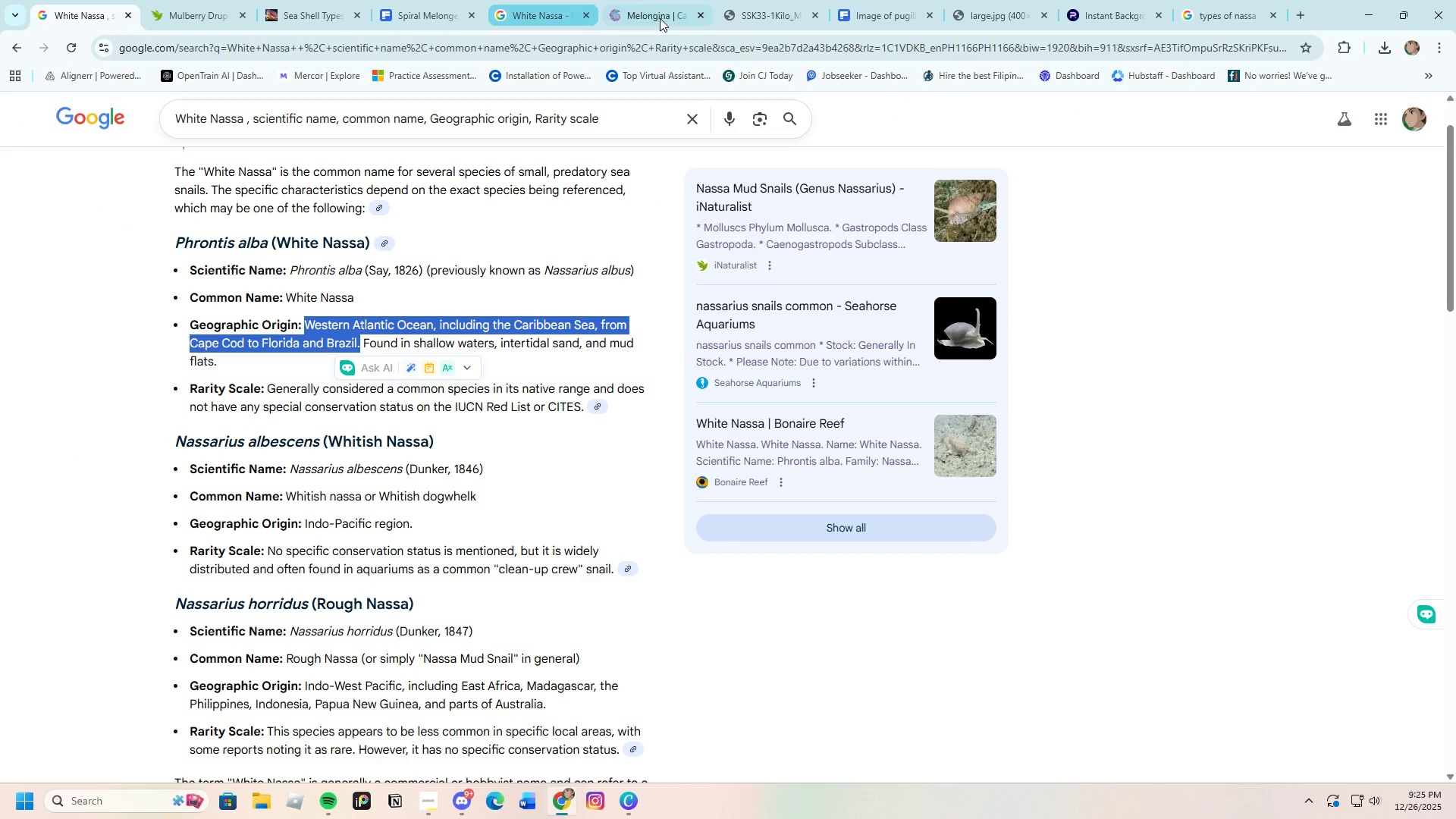 
left_click_drag(start_coordinate=[545, 0], to_coordinate=[541, 0])
 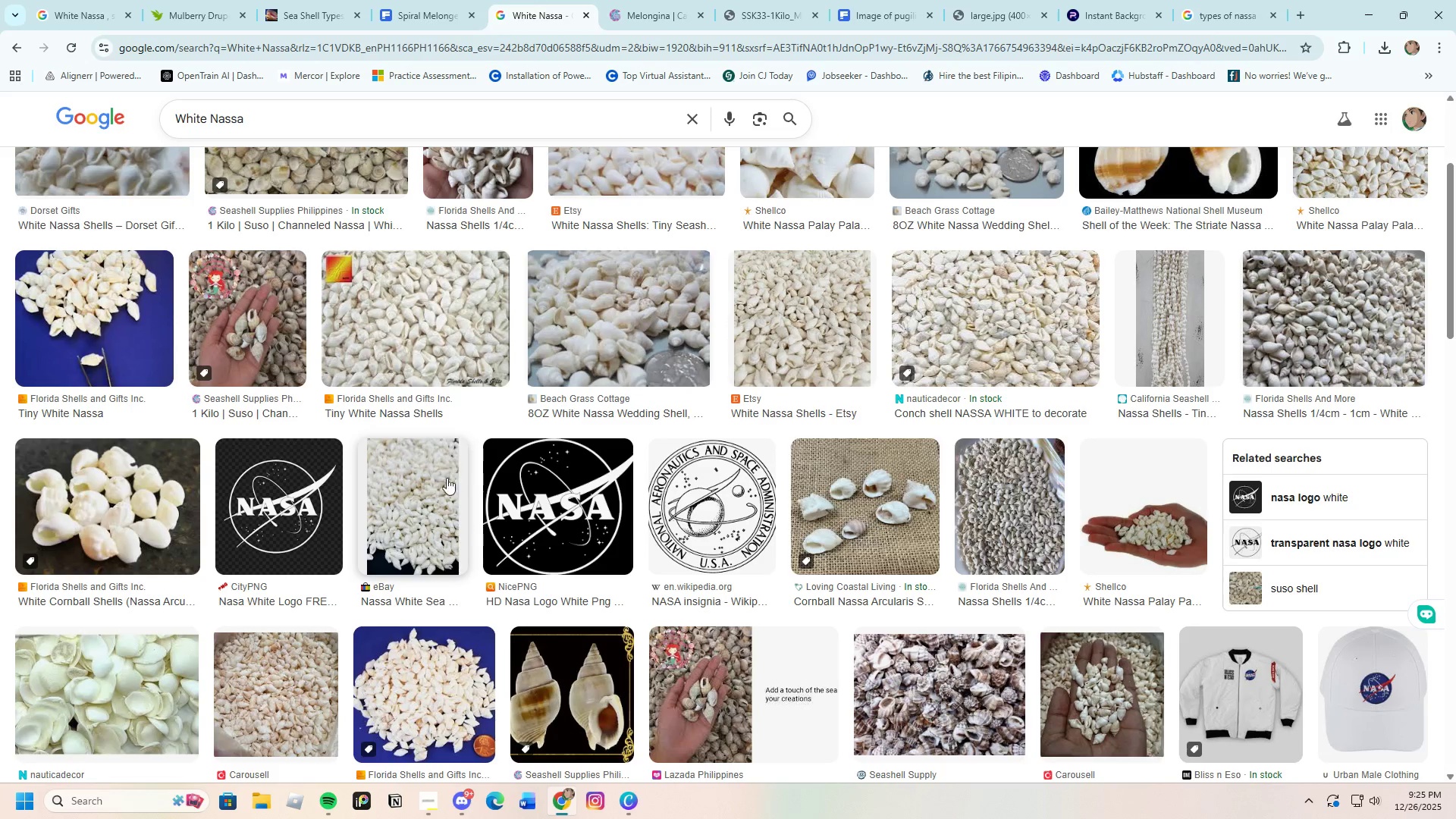 
scroll: coordinate [358, 554], scroll_direction: down, amount: 3.0
 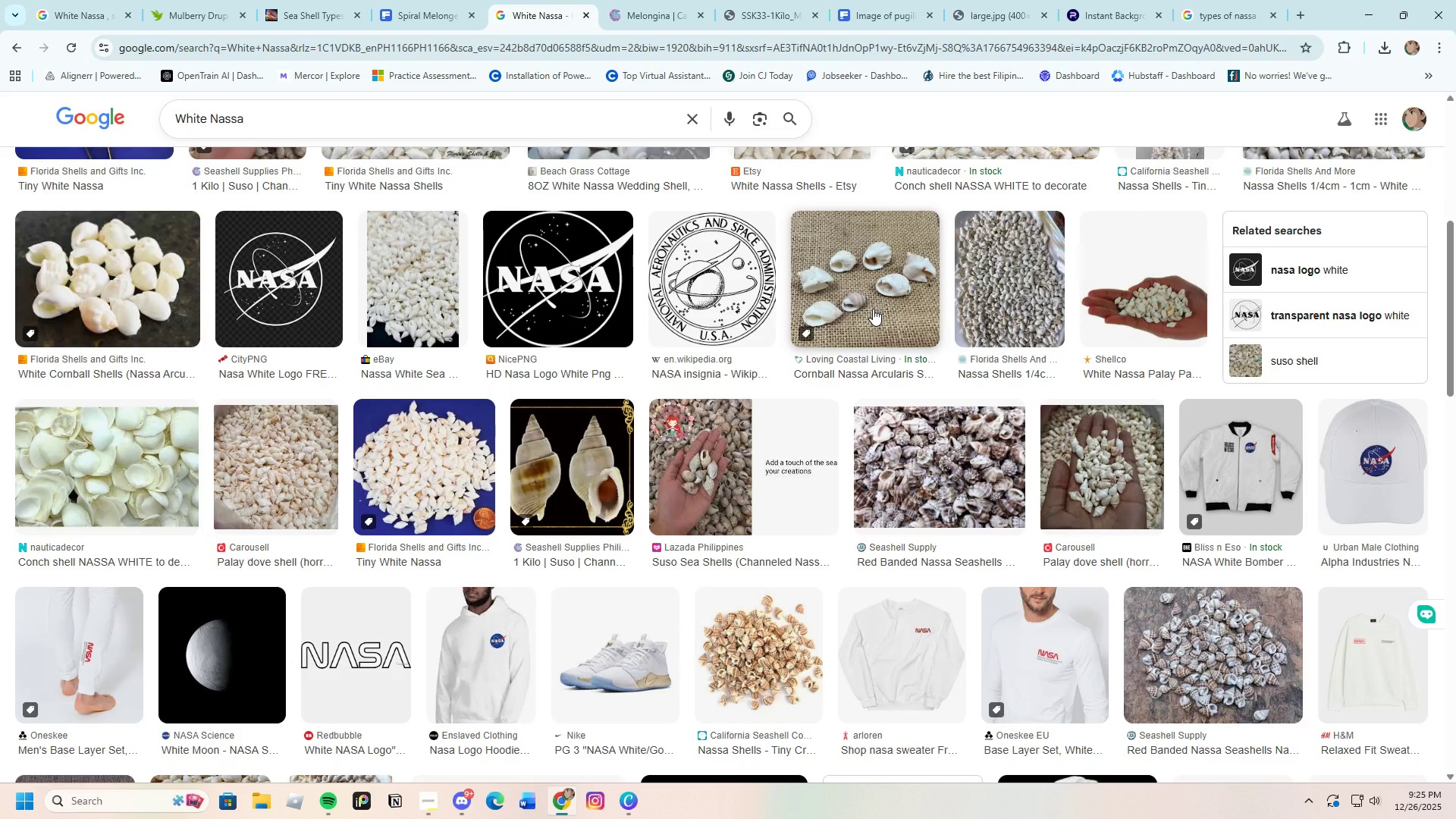 
wait(5.64)
 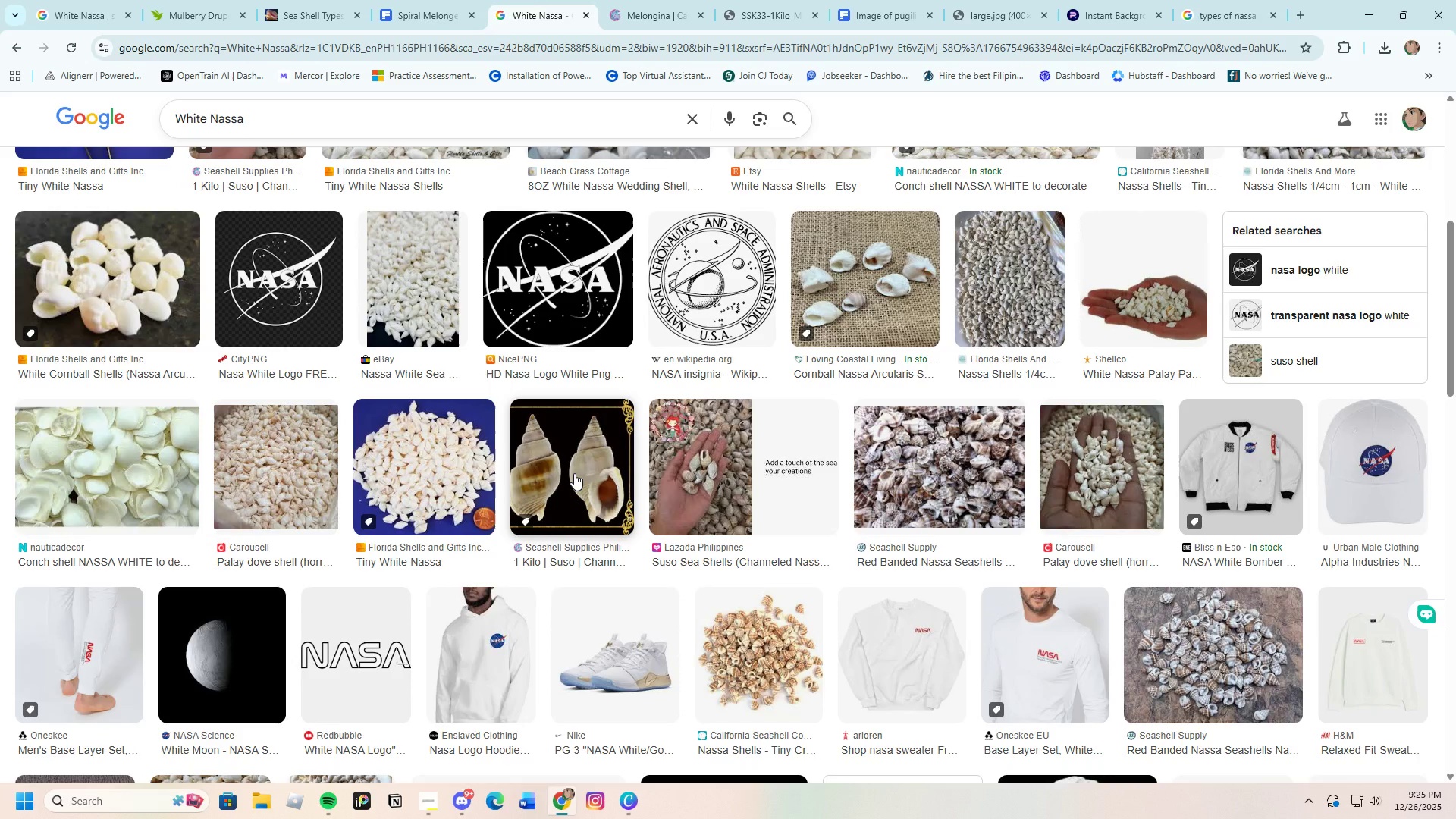 
scroll: coordinate [387, 544], scroll_direction: down, amount: 4.0
 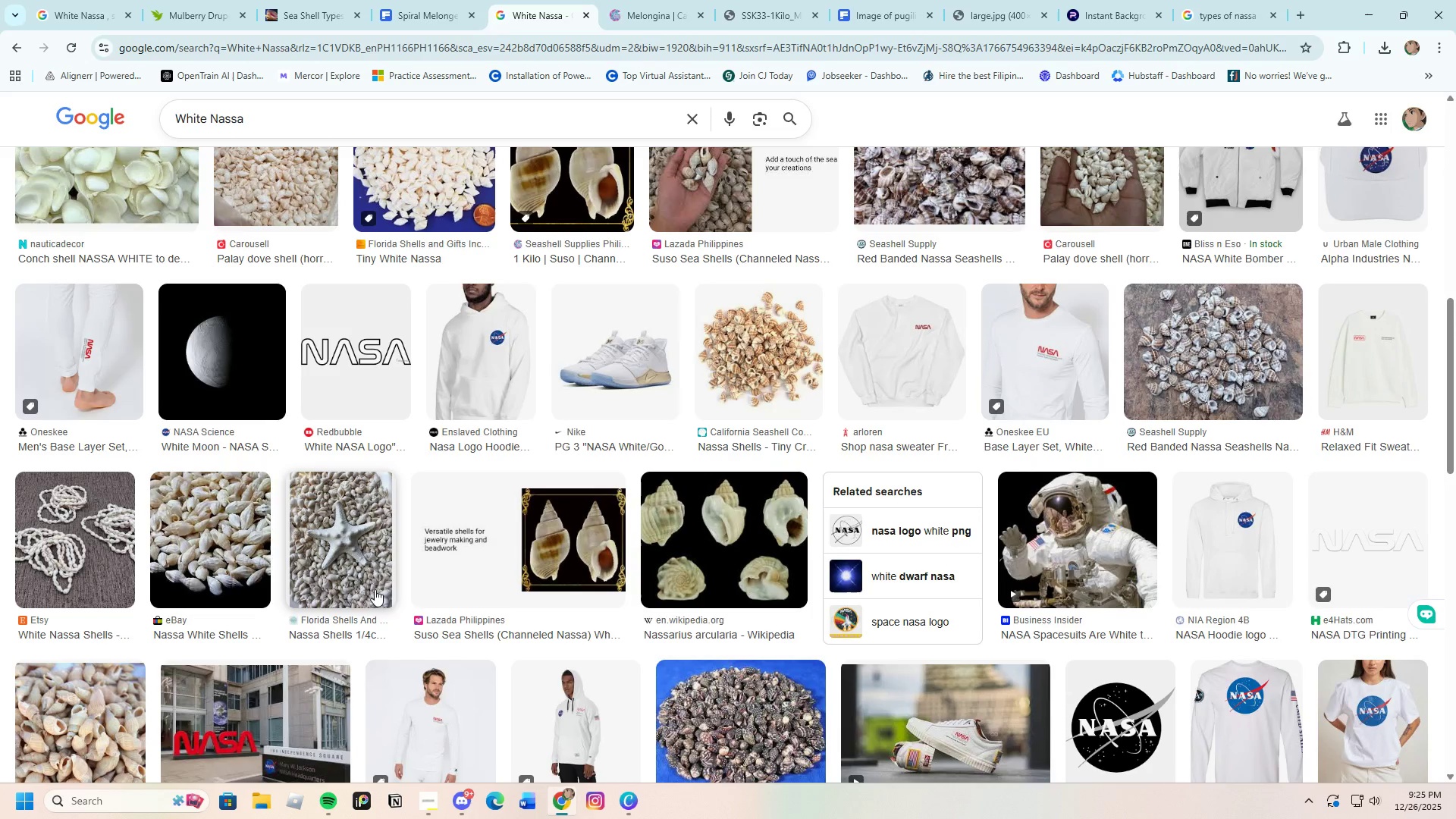 
scroll: coordinate [810, 575], scroll_direction: up, amount: 15.0
 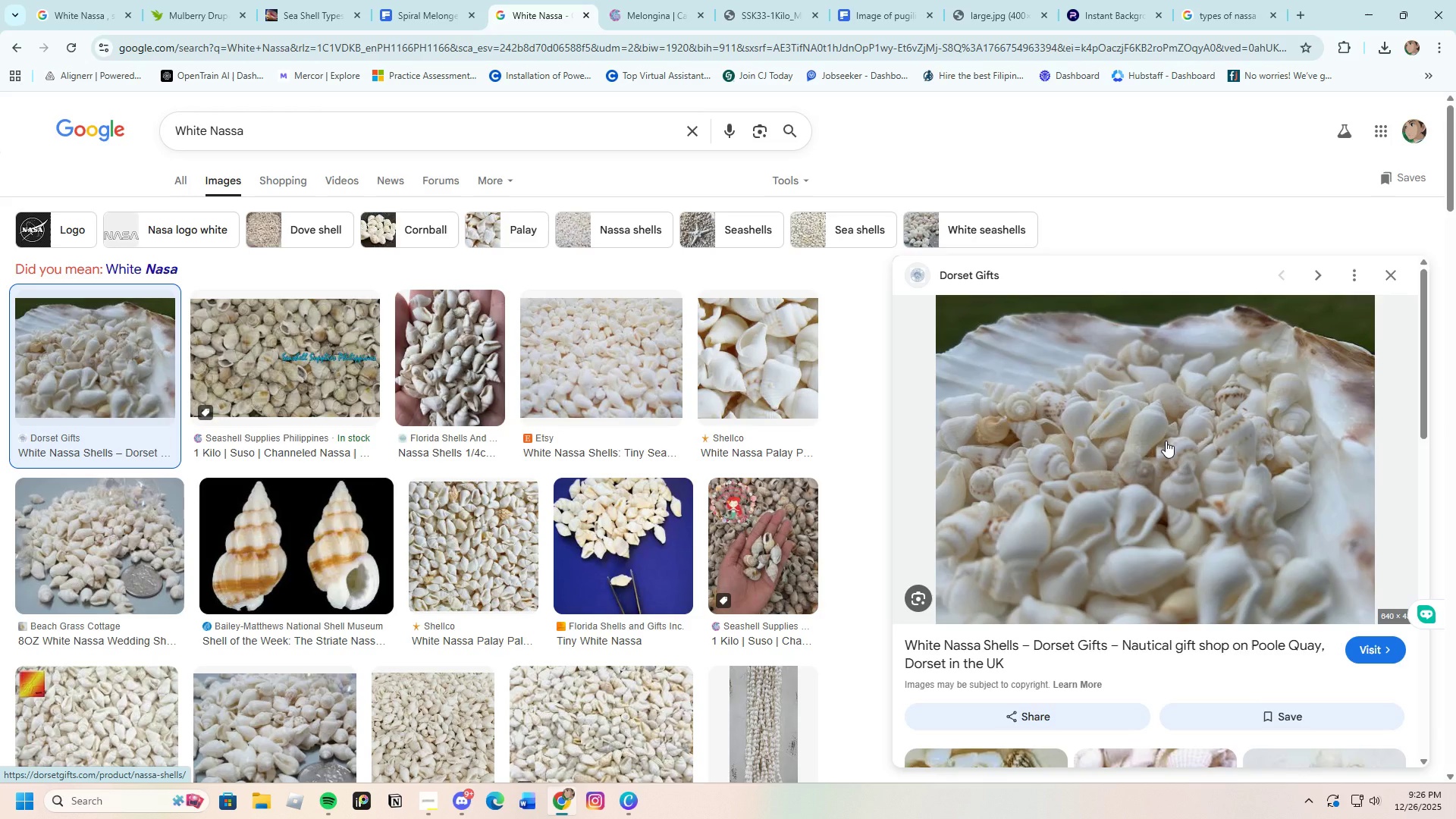 
wait(14.86)
 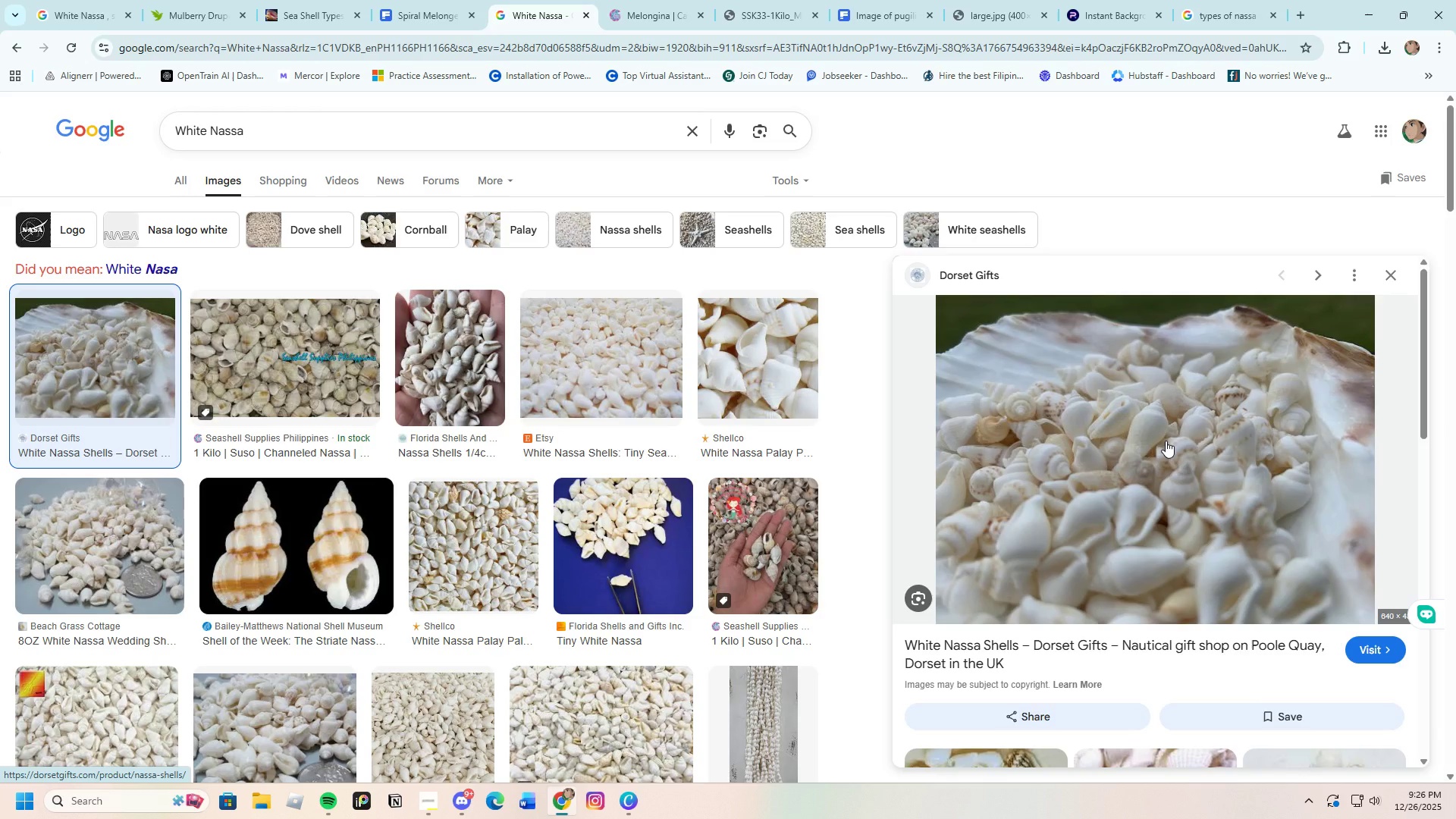 
left_click([632, 792])
 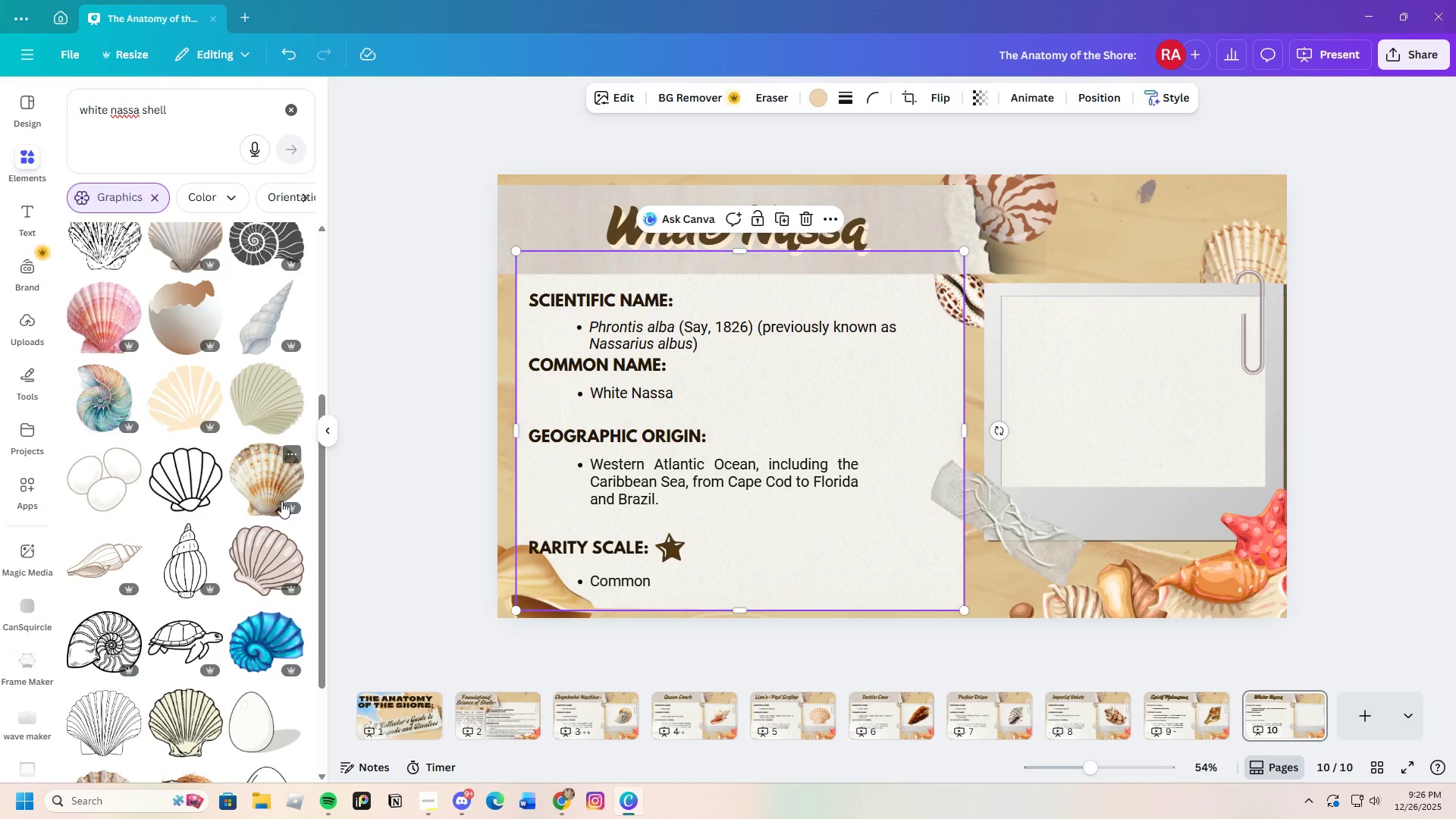 
scroll: coordinate [229, 576], scroll_direction: up, amount: 4.0
 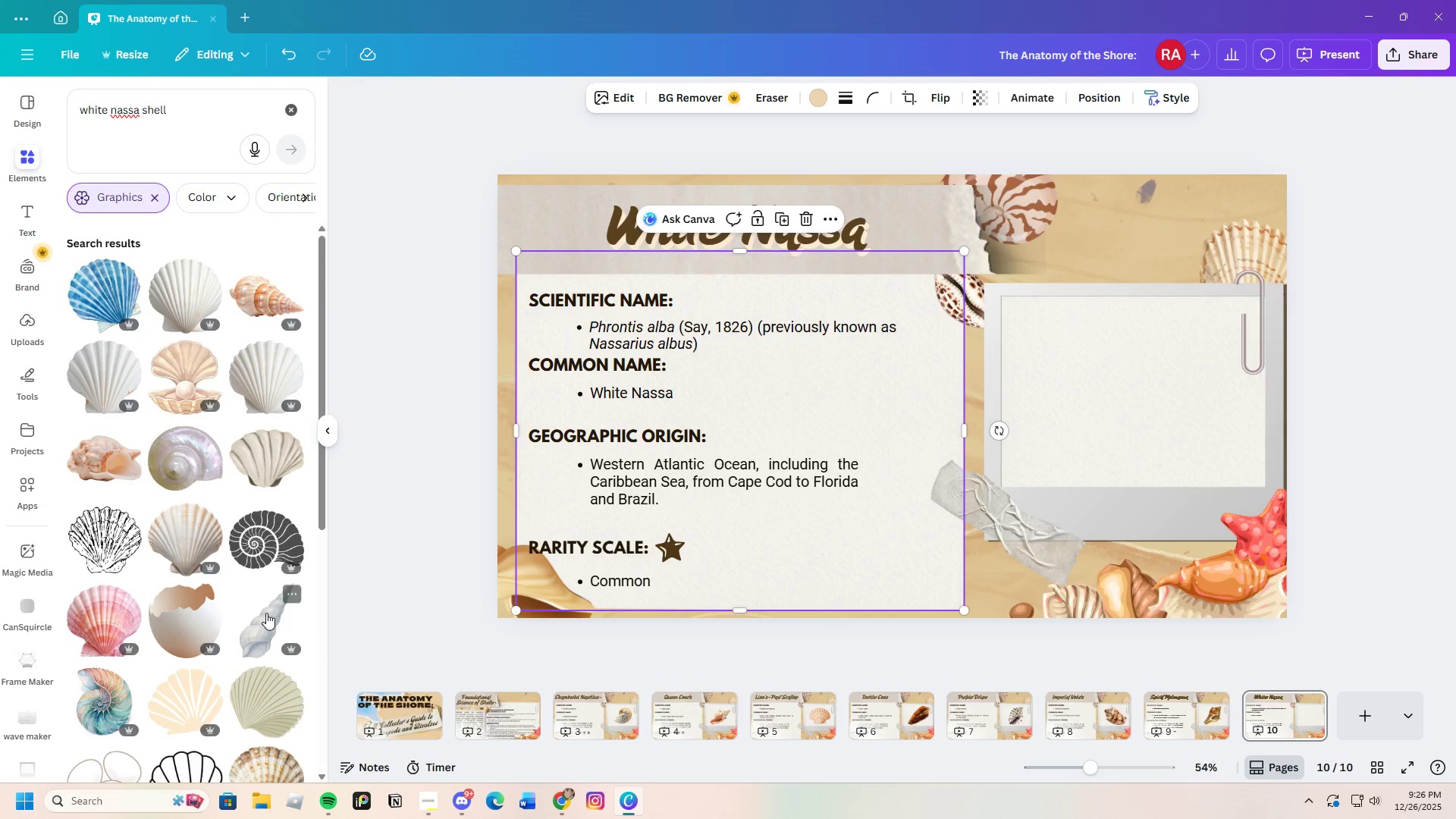 
left_click([266, 613])
 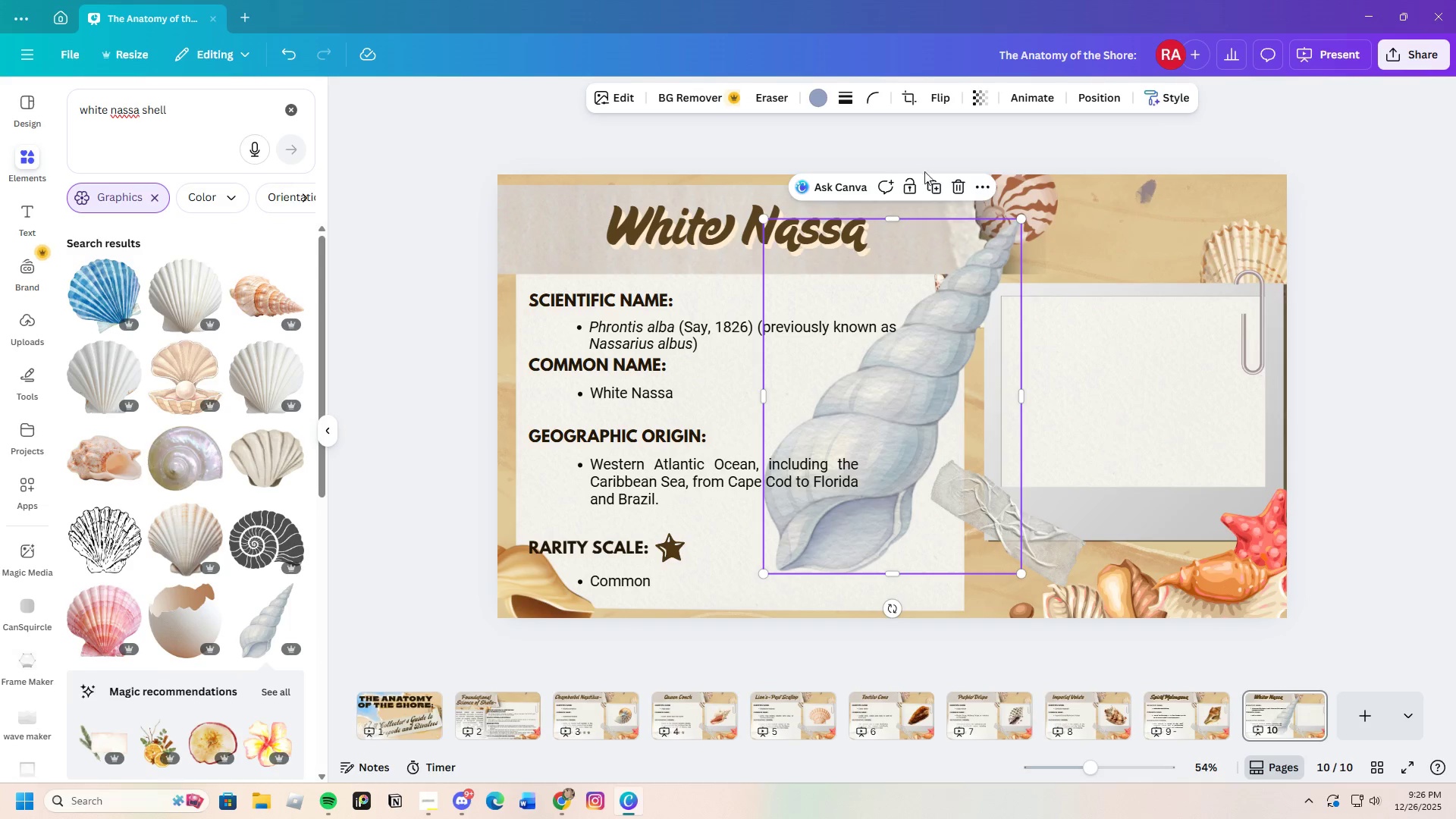 
left_click([958, 184])
 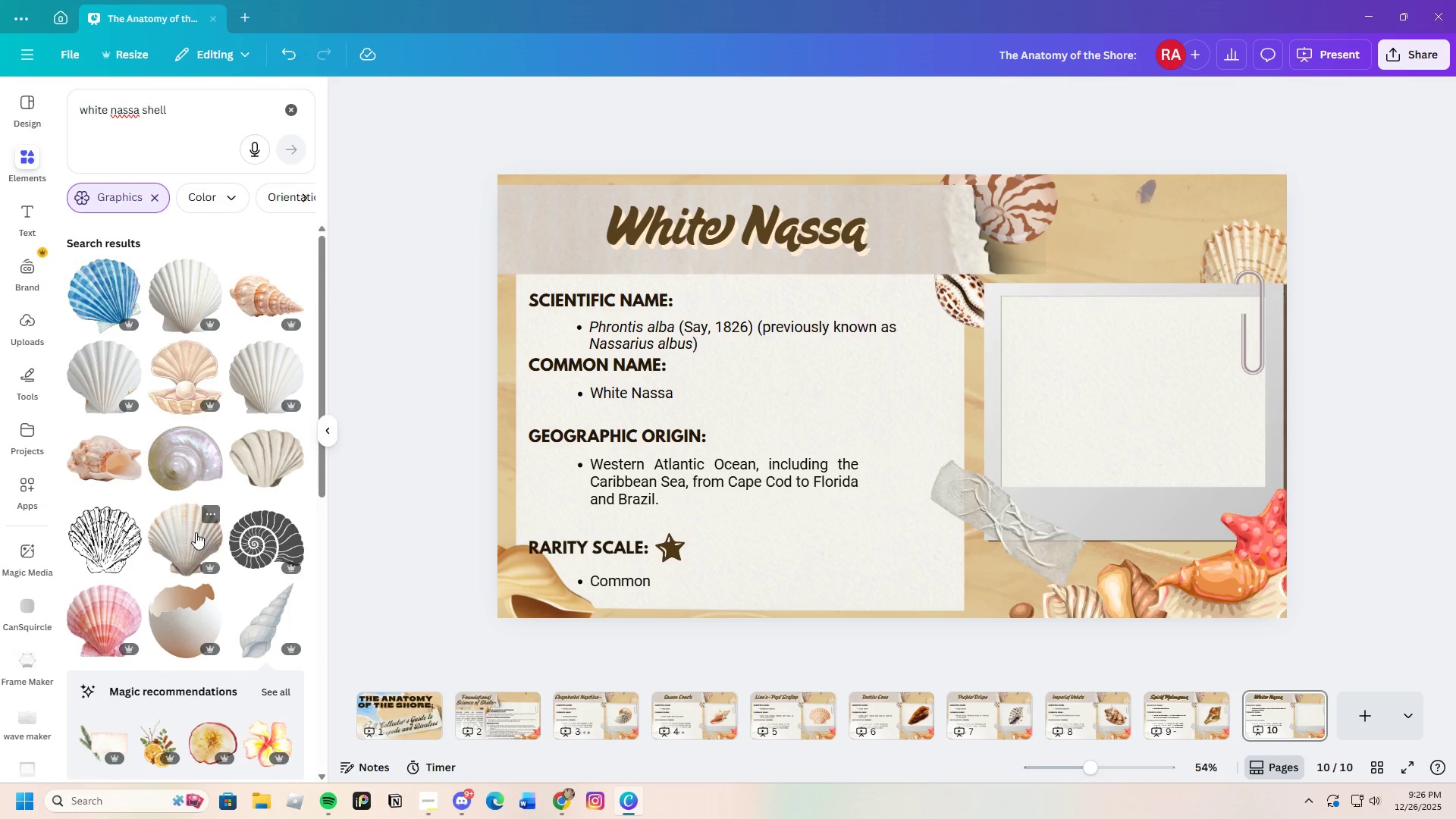 
scroll: coordinate [197, 526], scroll_direction: down, amount: 27.0
 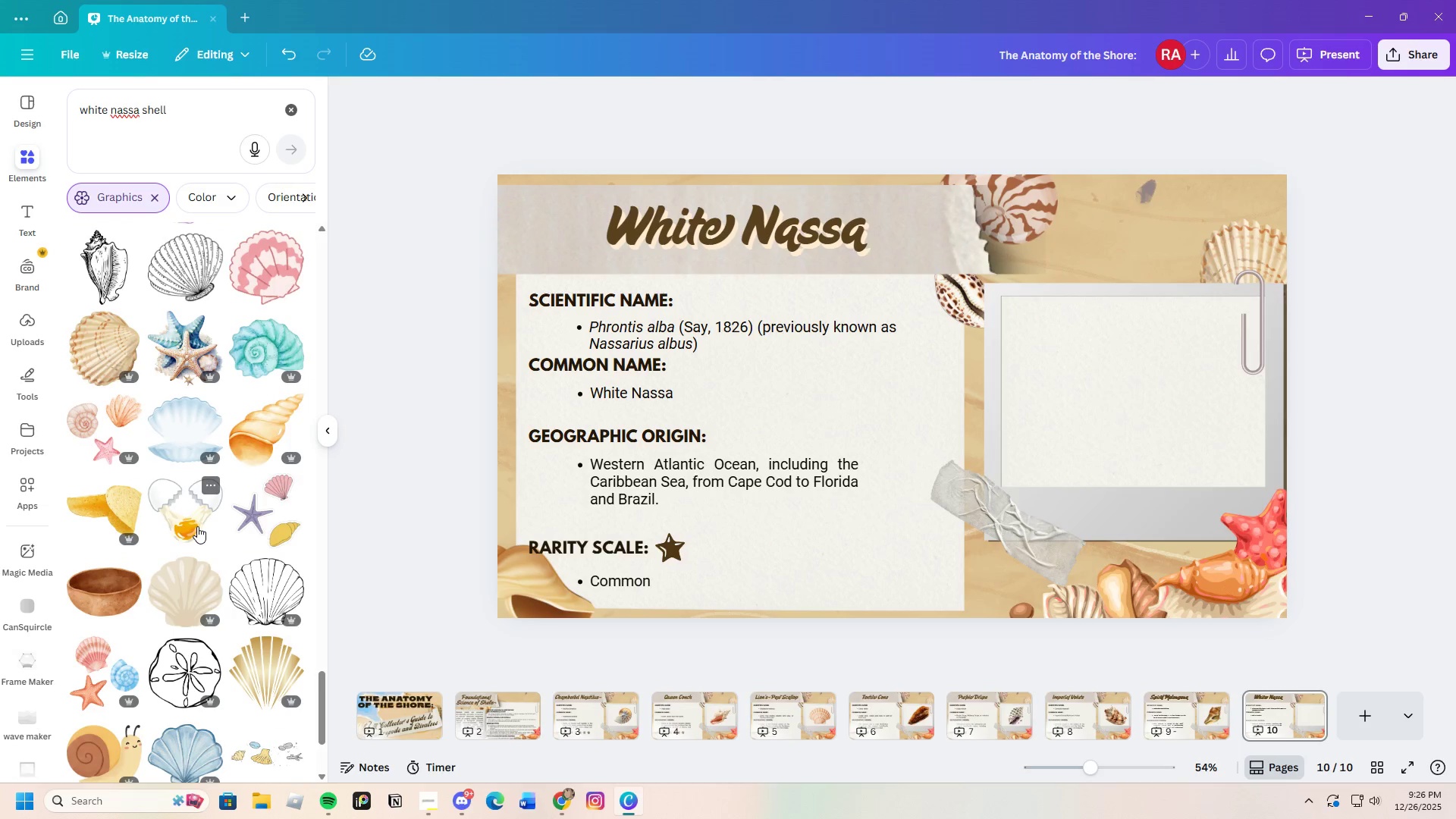 
scroll: coordinate [199, 510], scroll_direction: down, amount: 19.0
 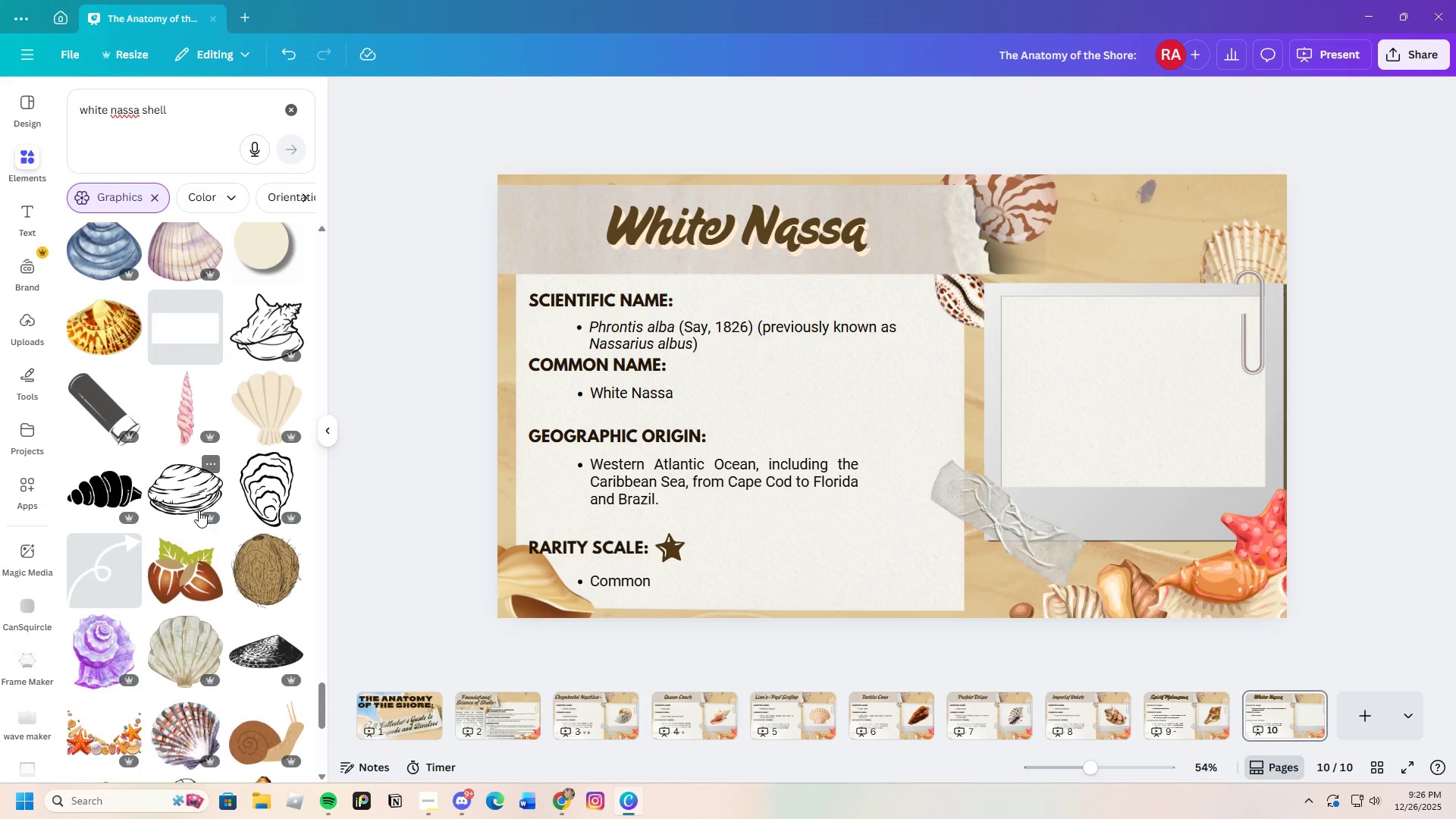 
scroll: coordinate [199, 510], scroll_direction: down, amount: 7.0
 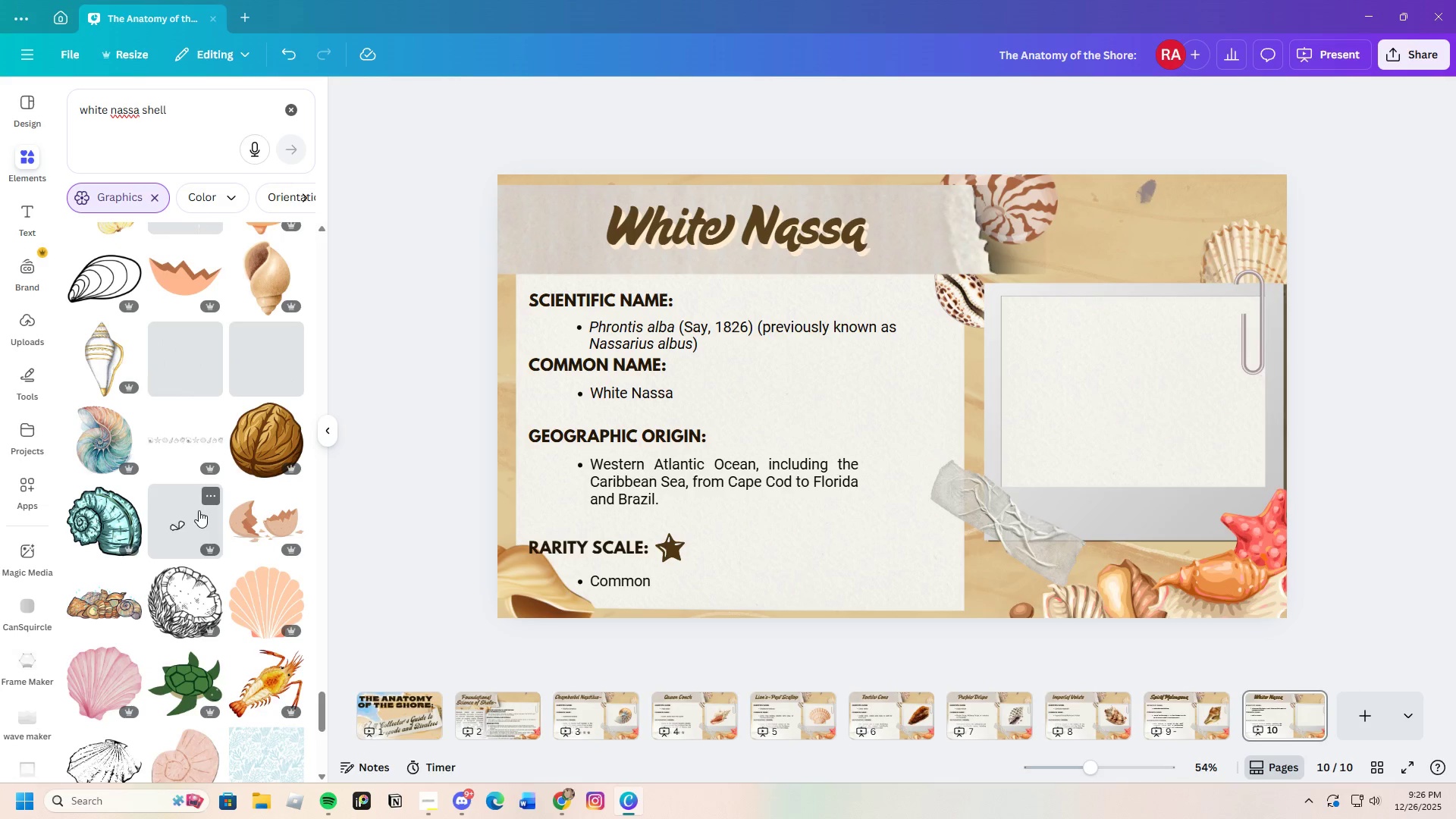 
wait(7.19)
 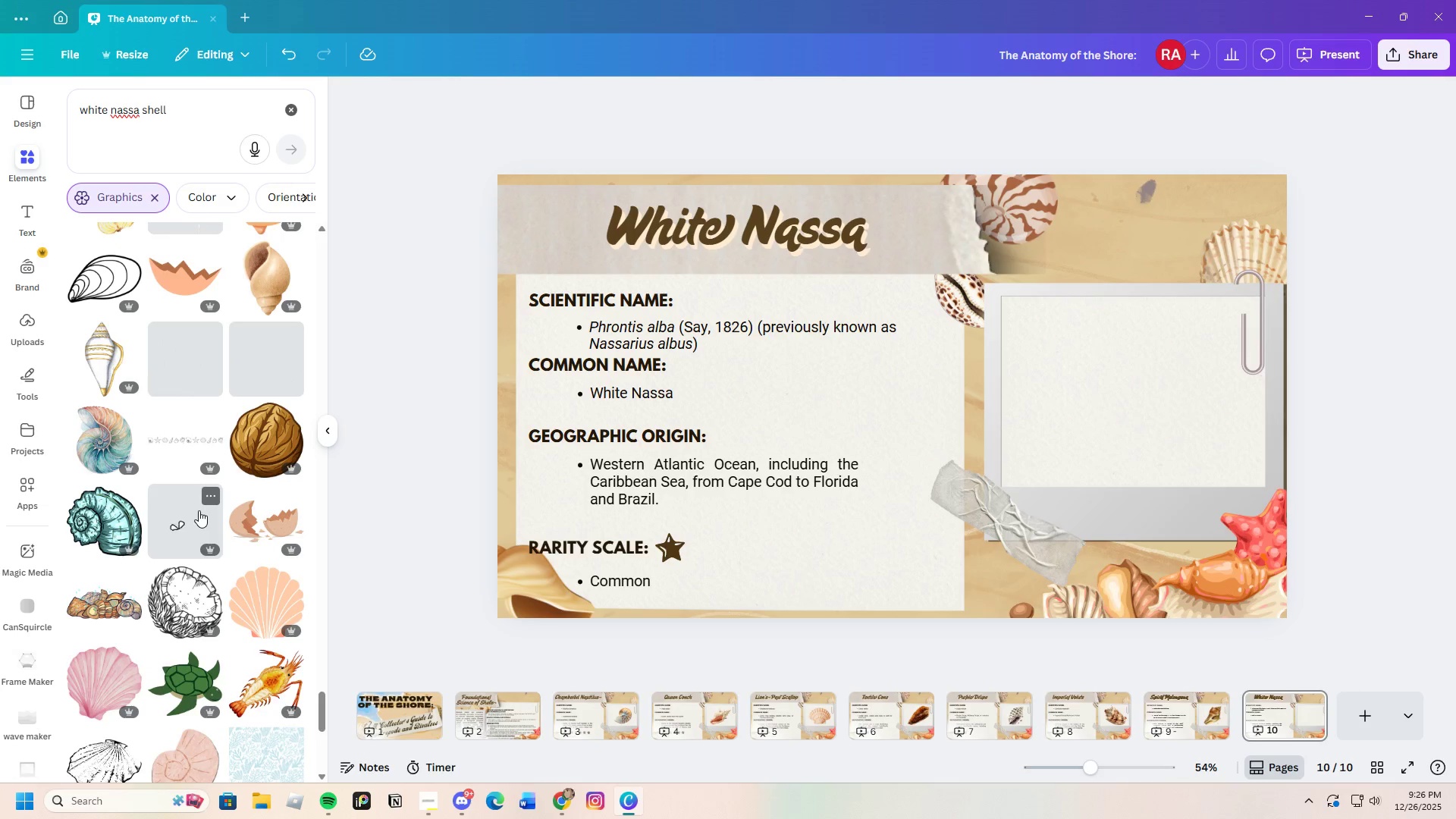 
scroll: coordinate [235, 441], scroll_direction: down, amount: 9.0
 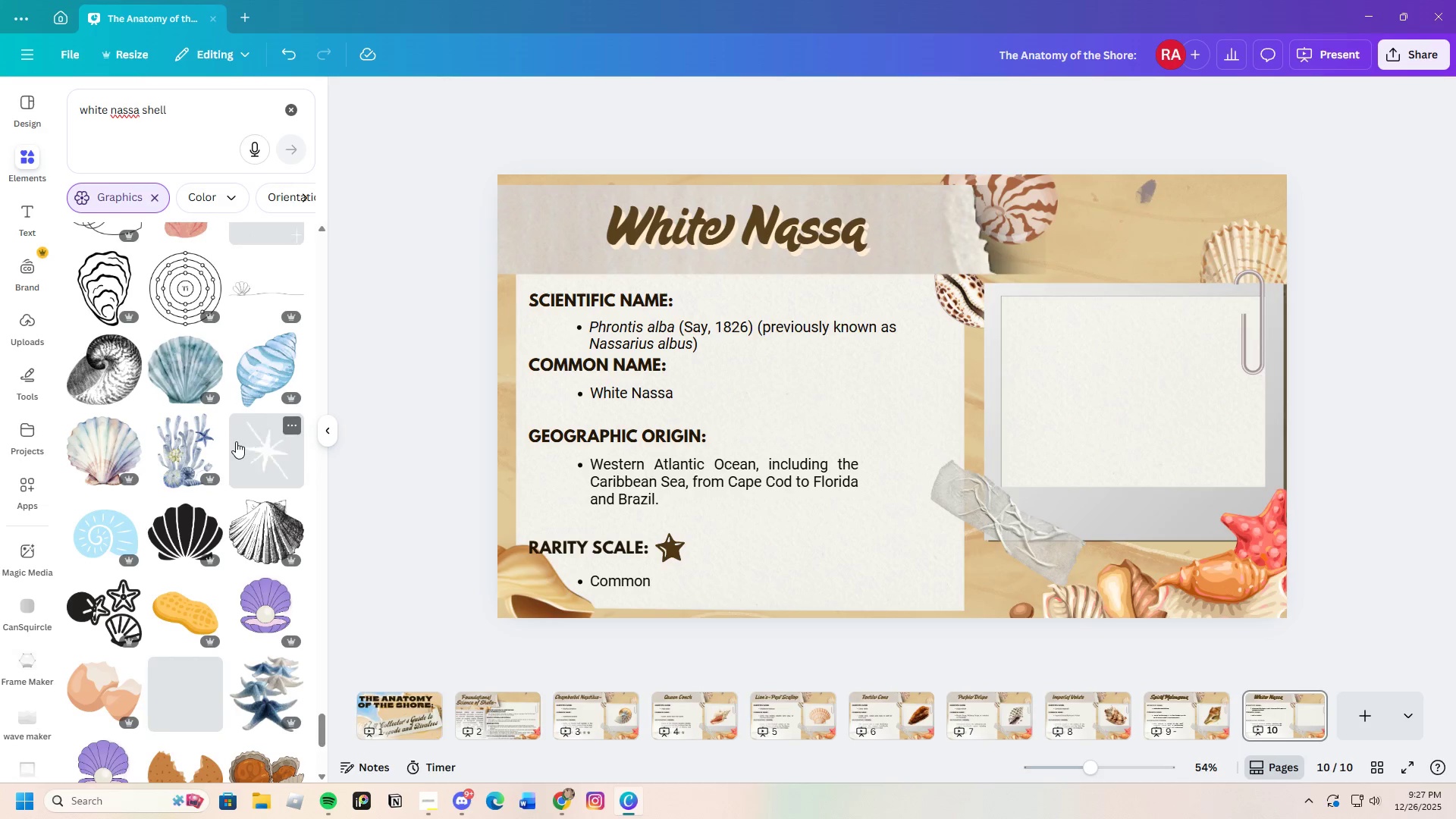 
left_click([563, 796])
 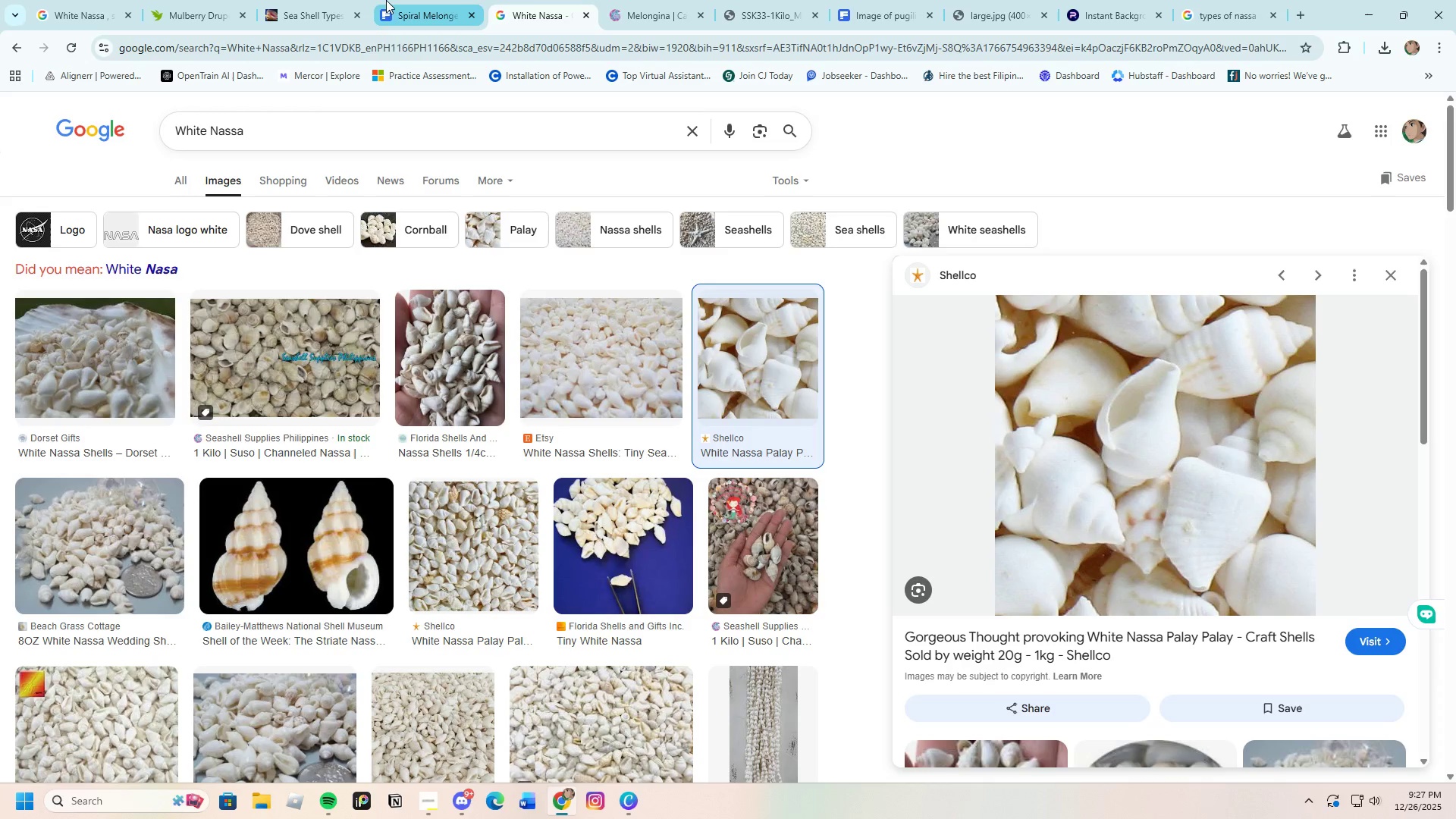 
left_click_drag(start_coordinate=[391, 0], to_coordinate=[397, 0])
 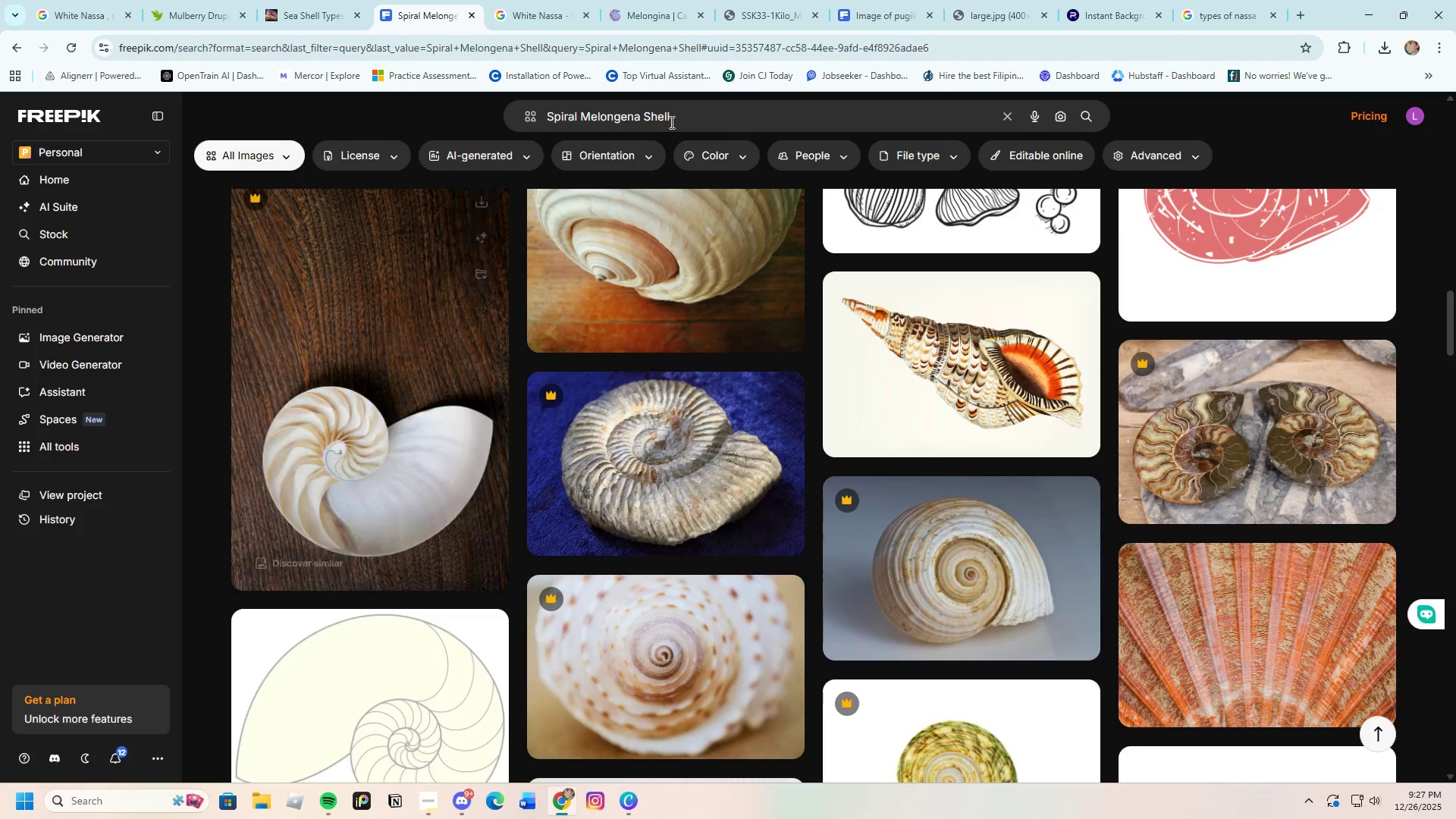 
left_click_drag(start_coordinate=[705, 118], to_coordinate=[378, 149])
 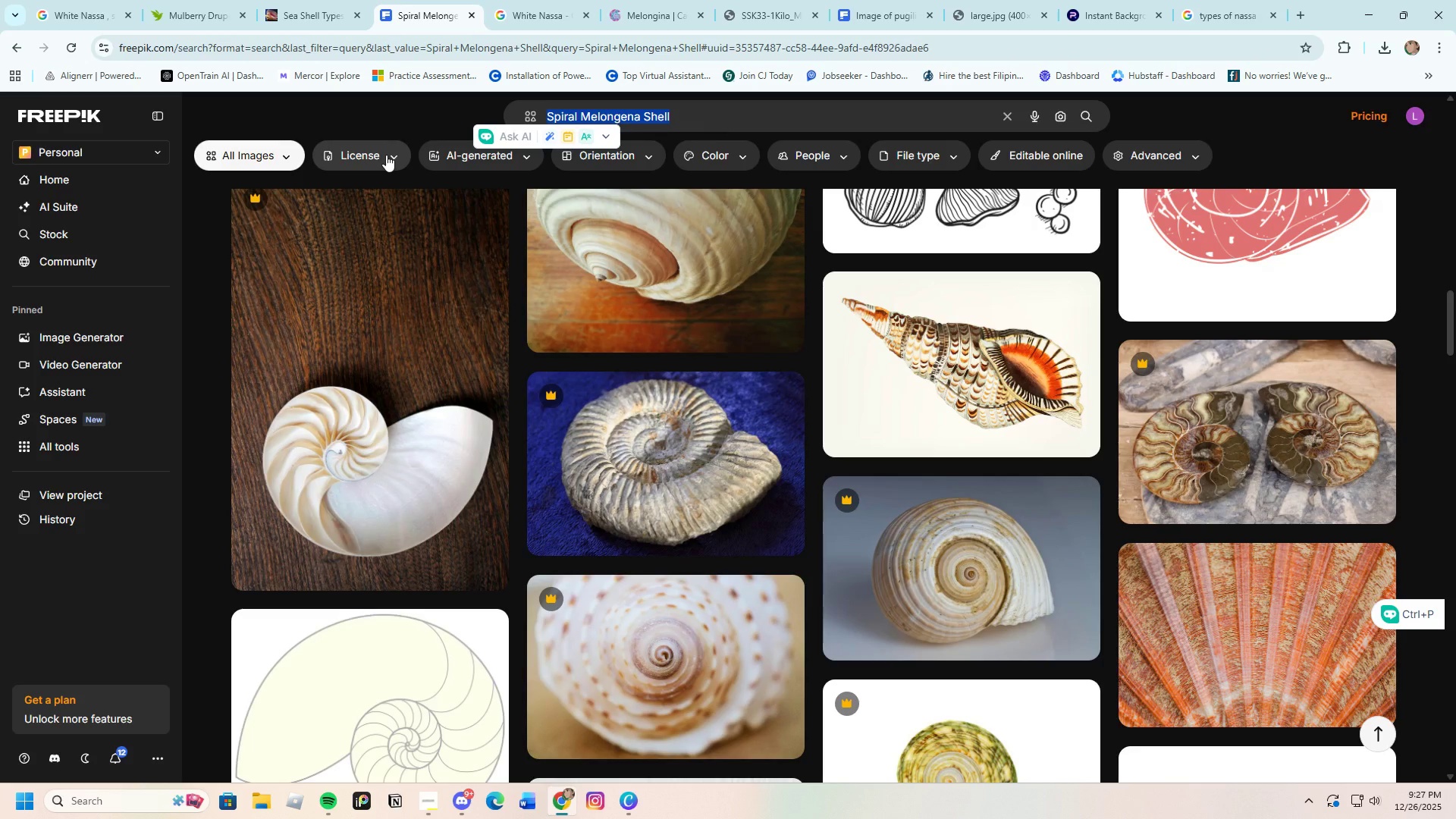 
key(Backspace)
type(White Nassa)
 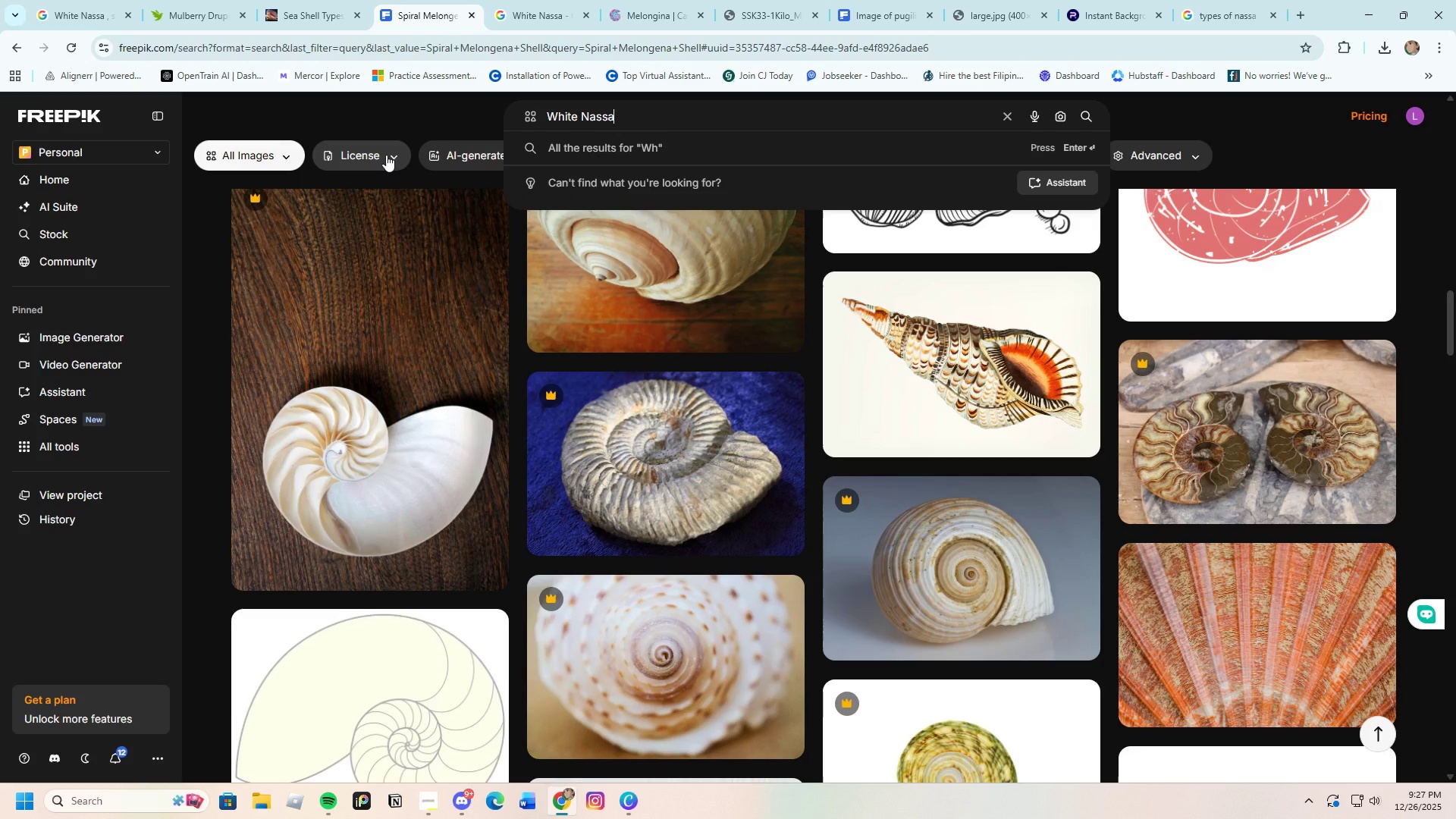 
key(Enter)
 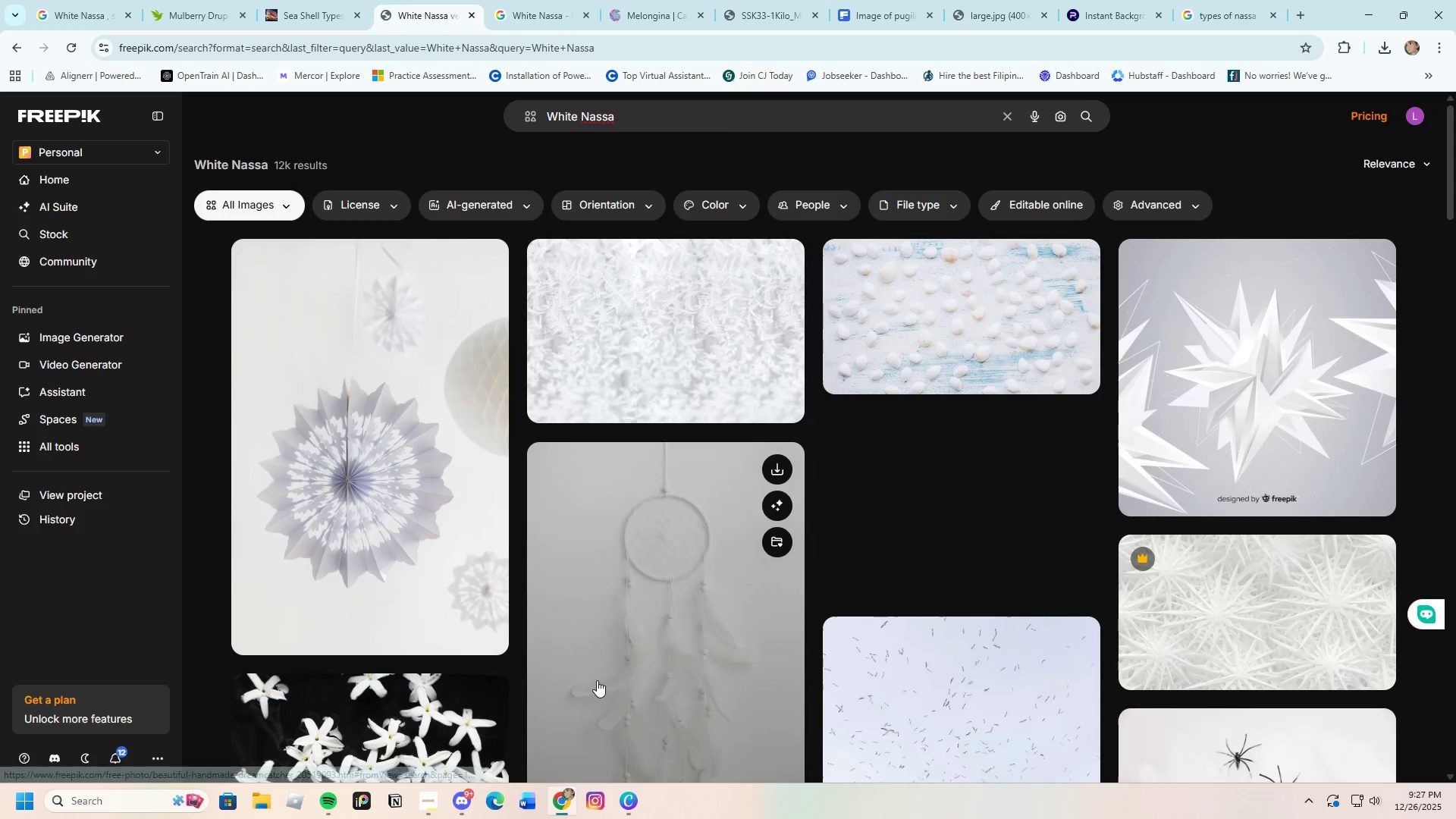 
wait(5.92)
 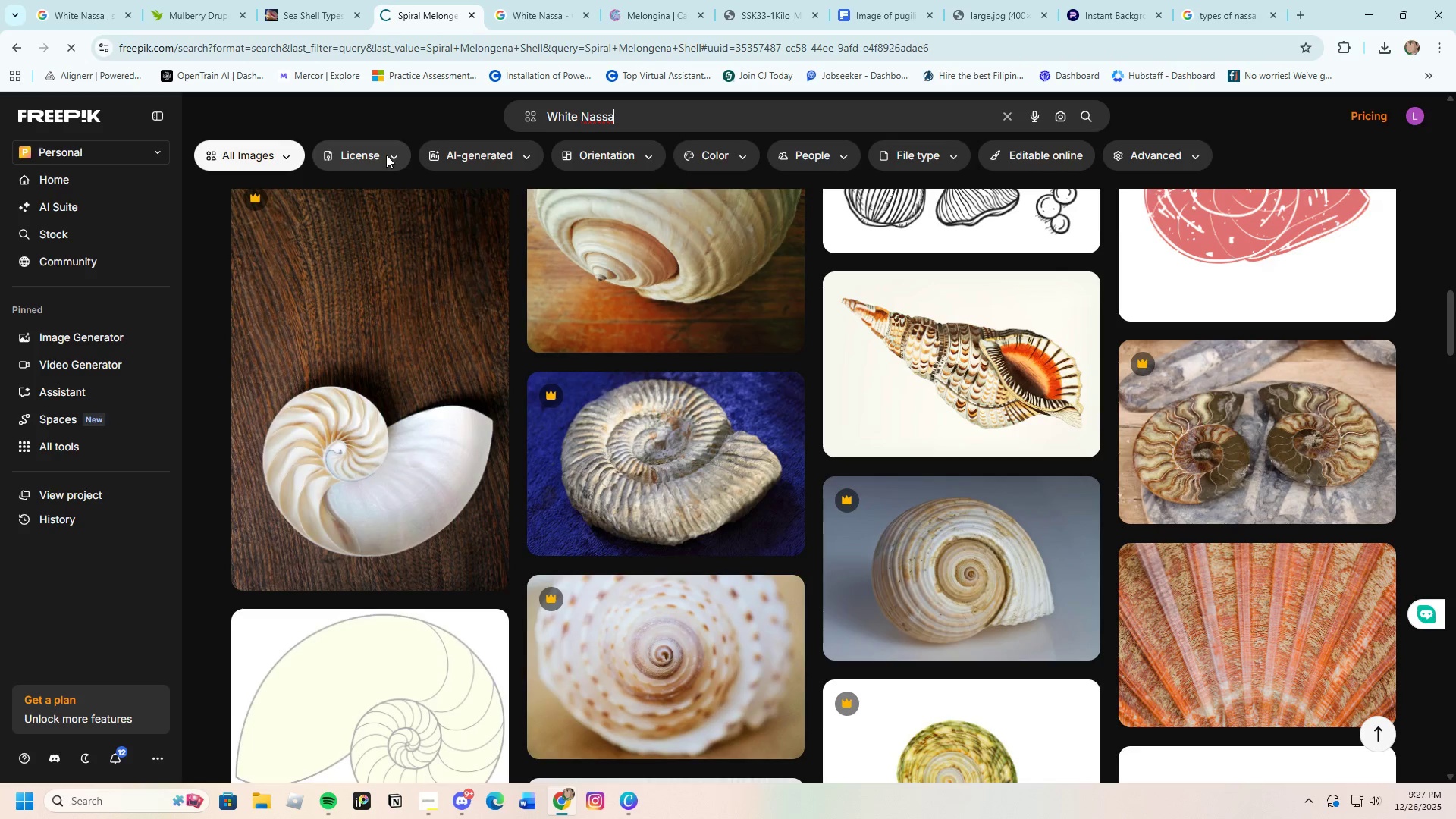 
left_click([651, 121])
 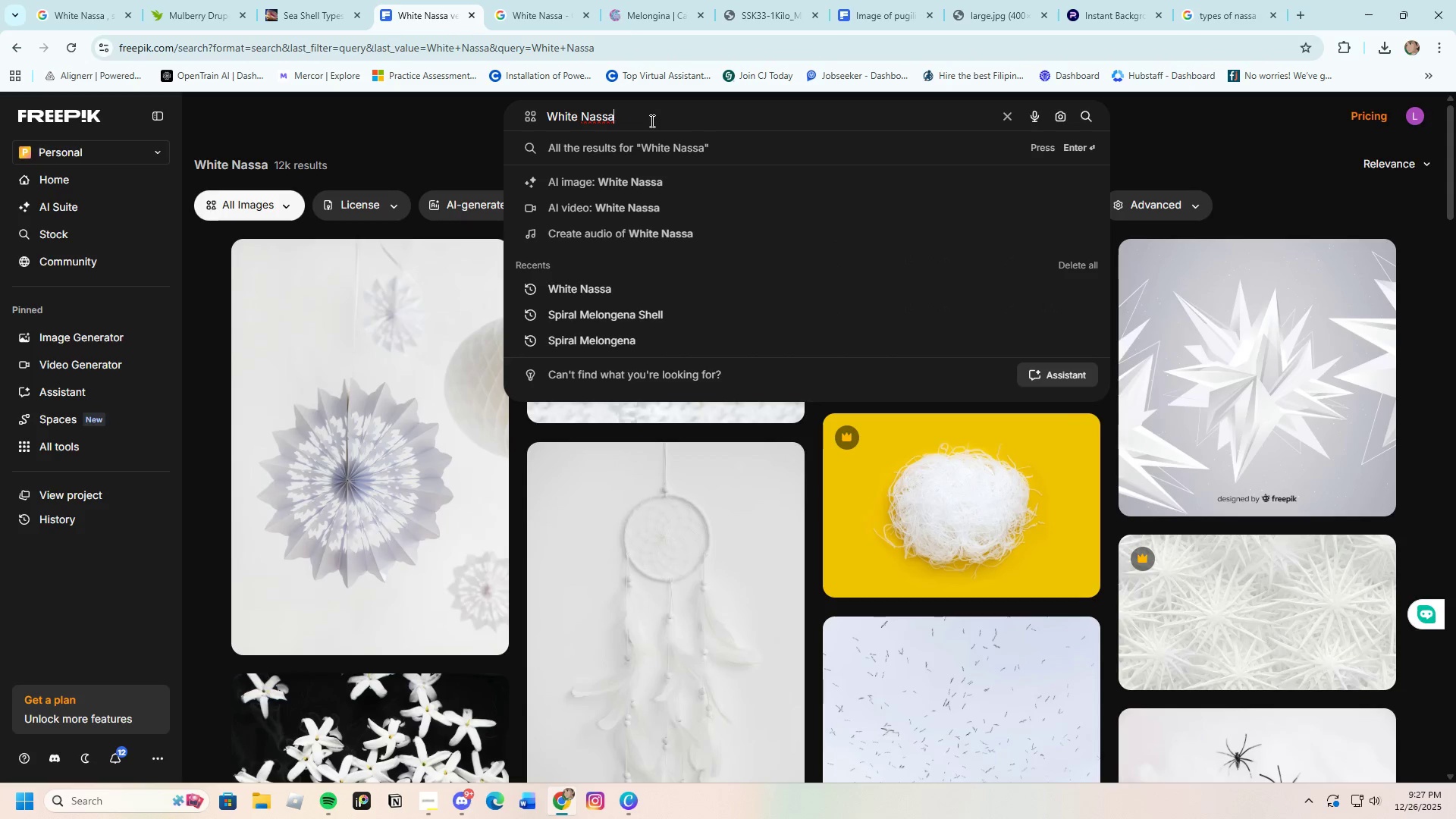 
type( Shell)
 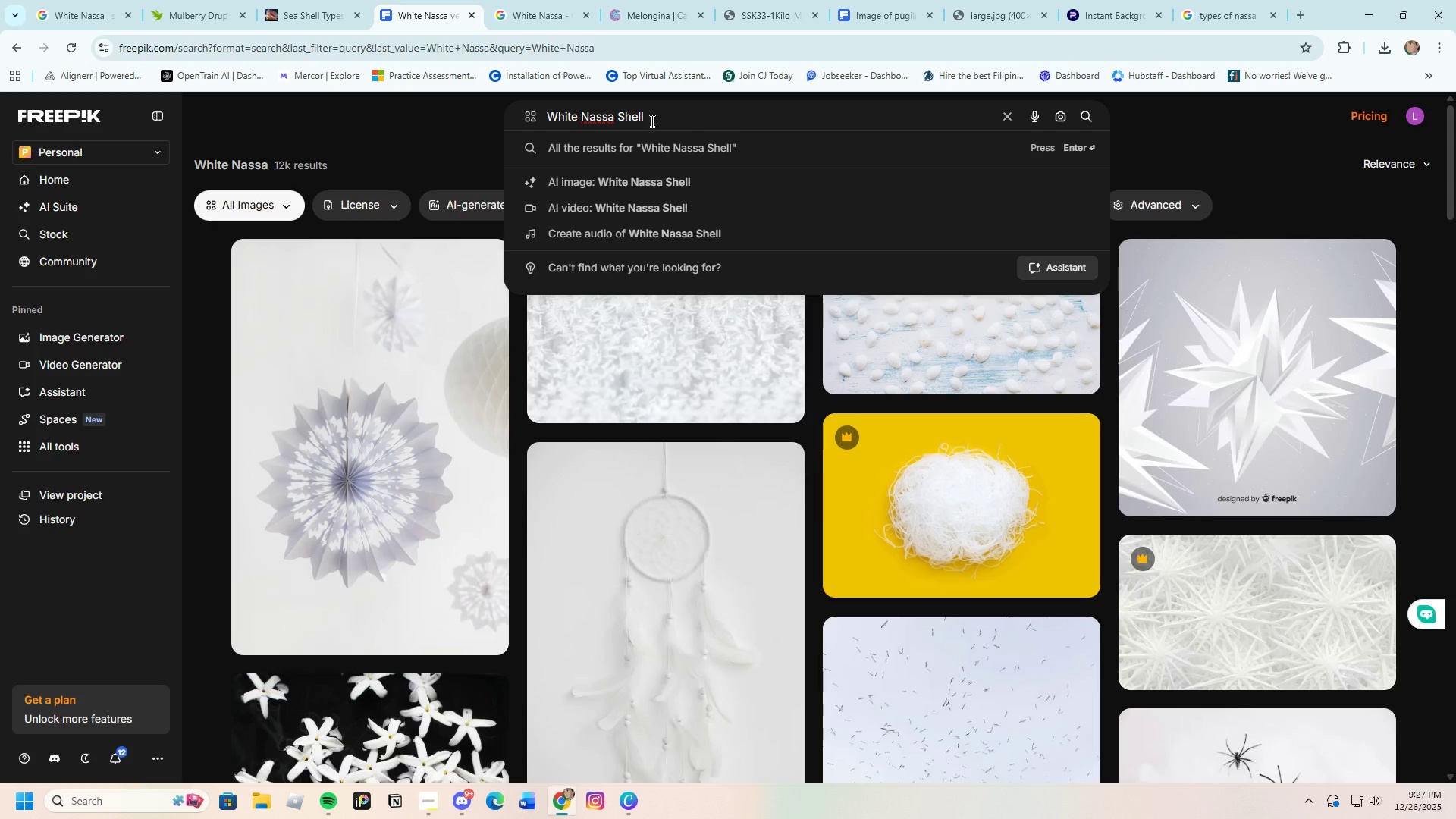 
key(Enter)
 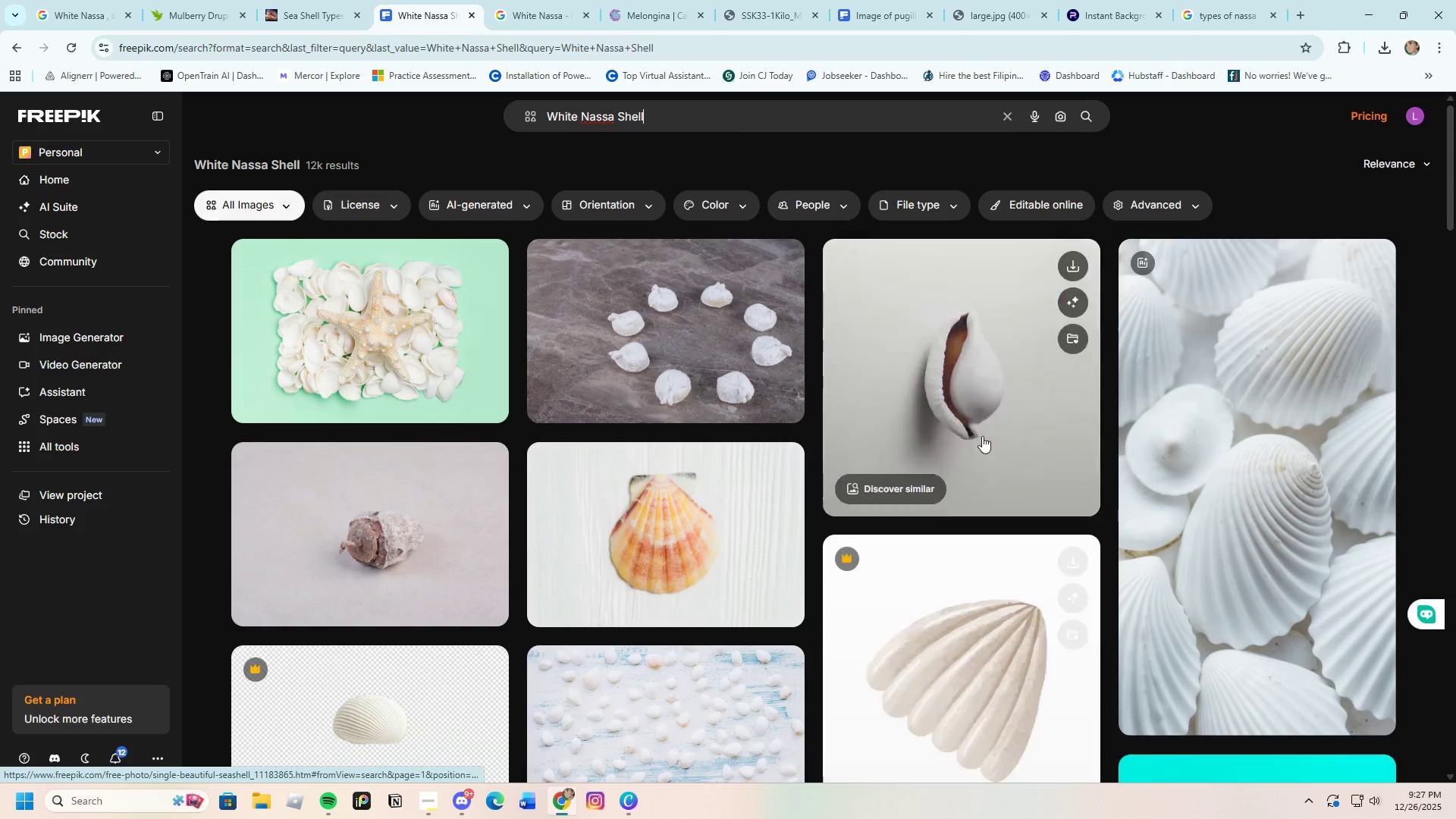 
wait(5.22)
 